 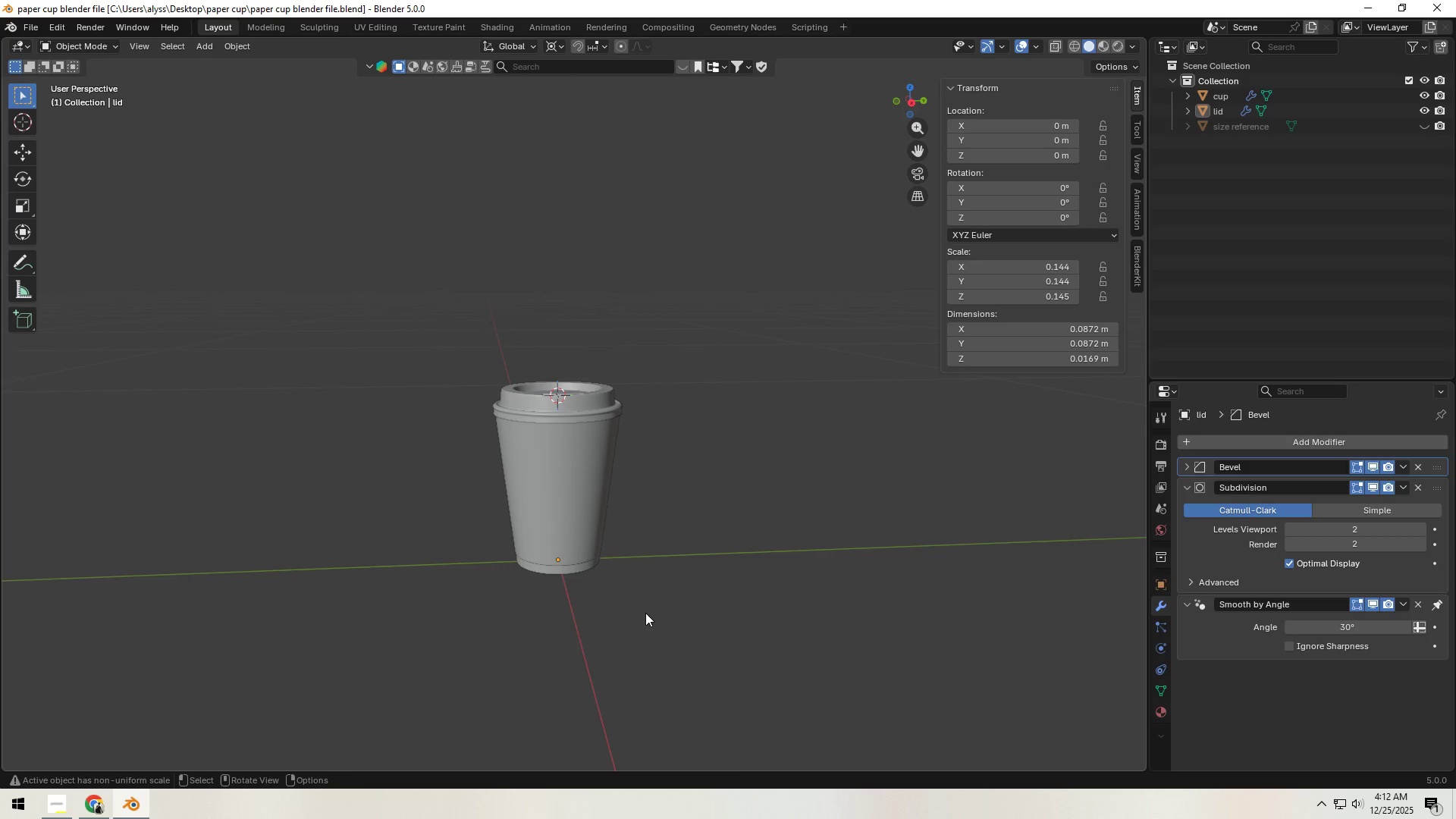 
scroll: coordinate [620, 617], scroll_direction: up, amount: 2.0
 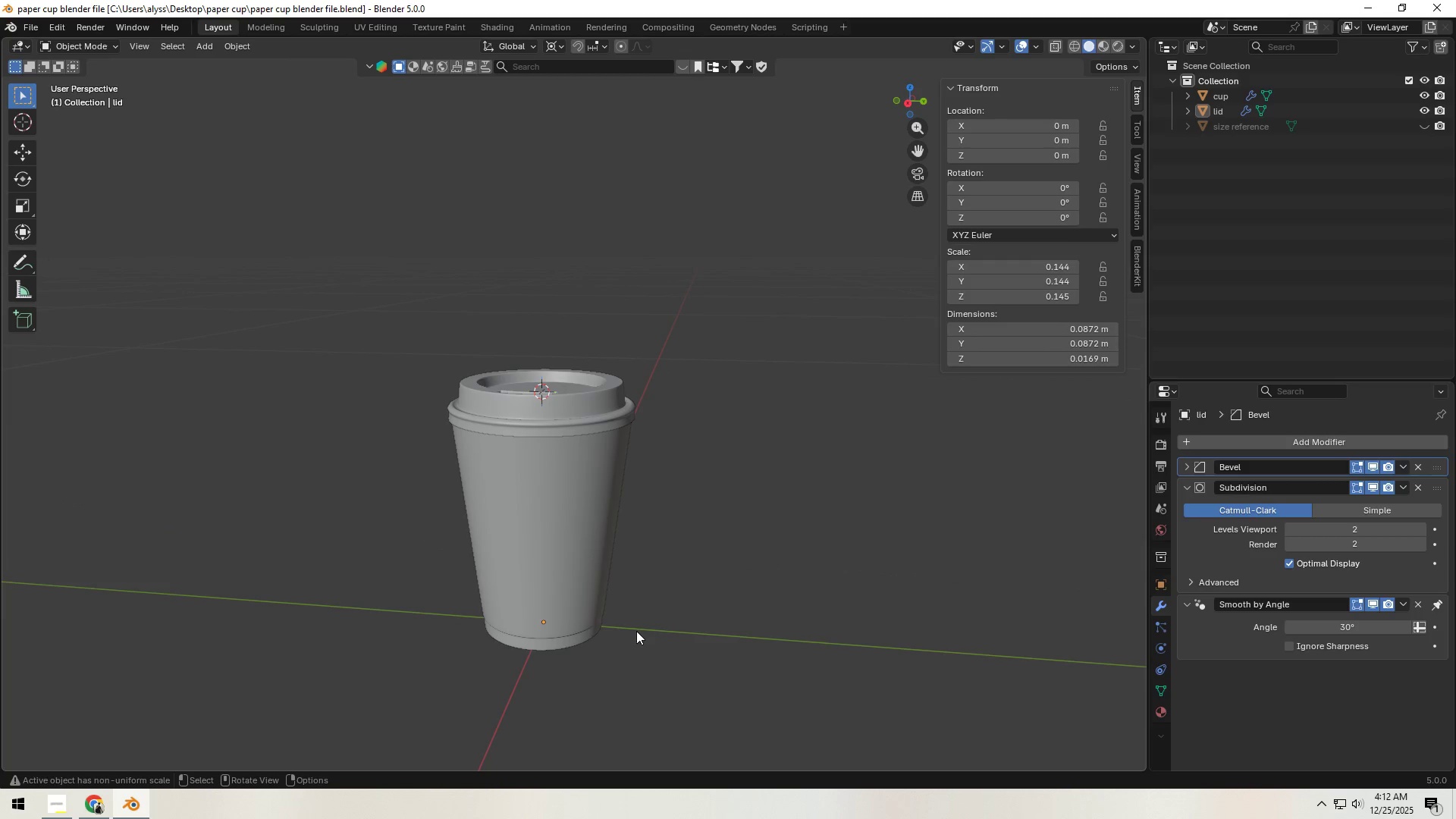 
key(Control+S)
 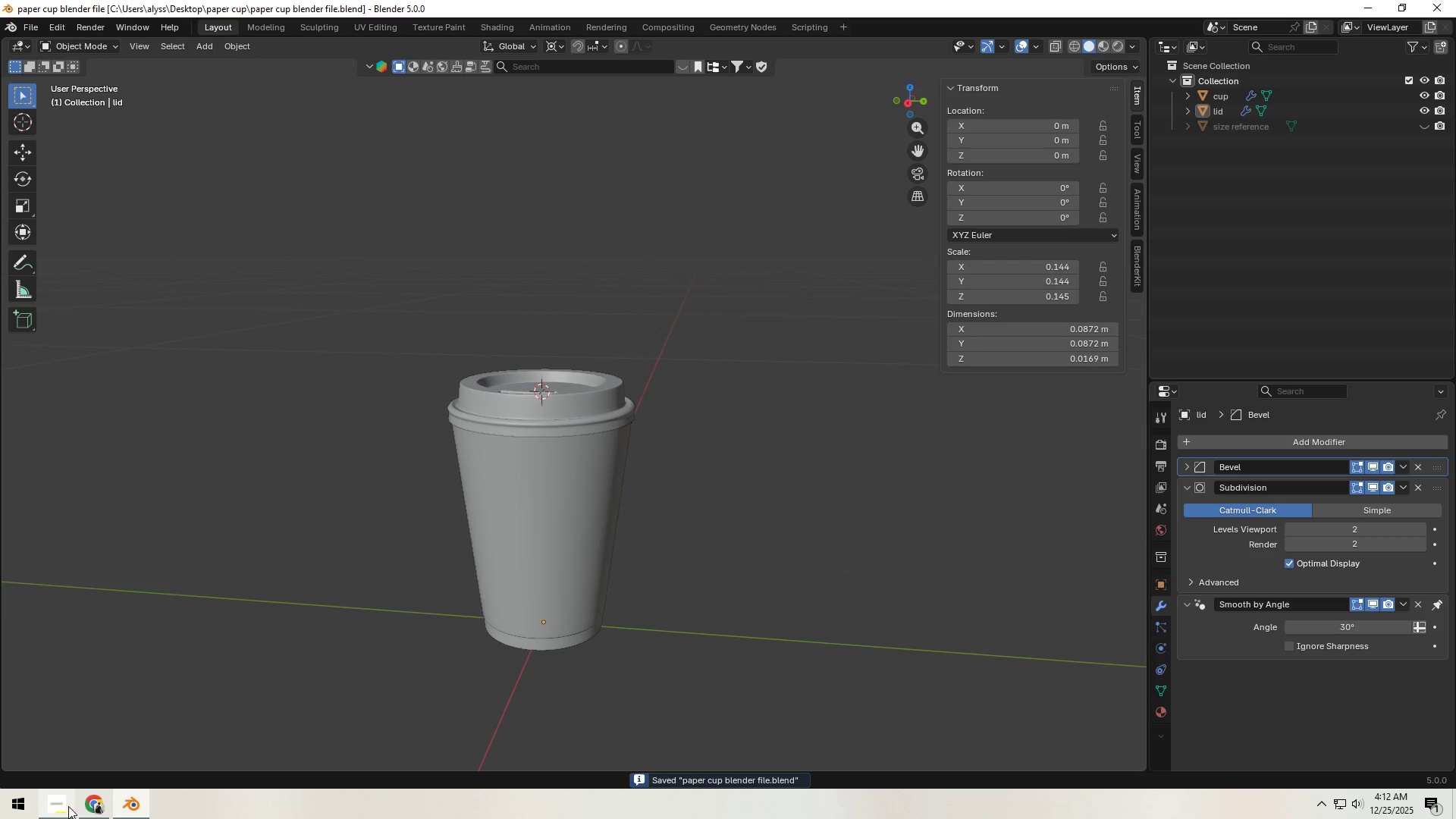 
left_click([97, 805])
 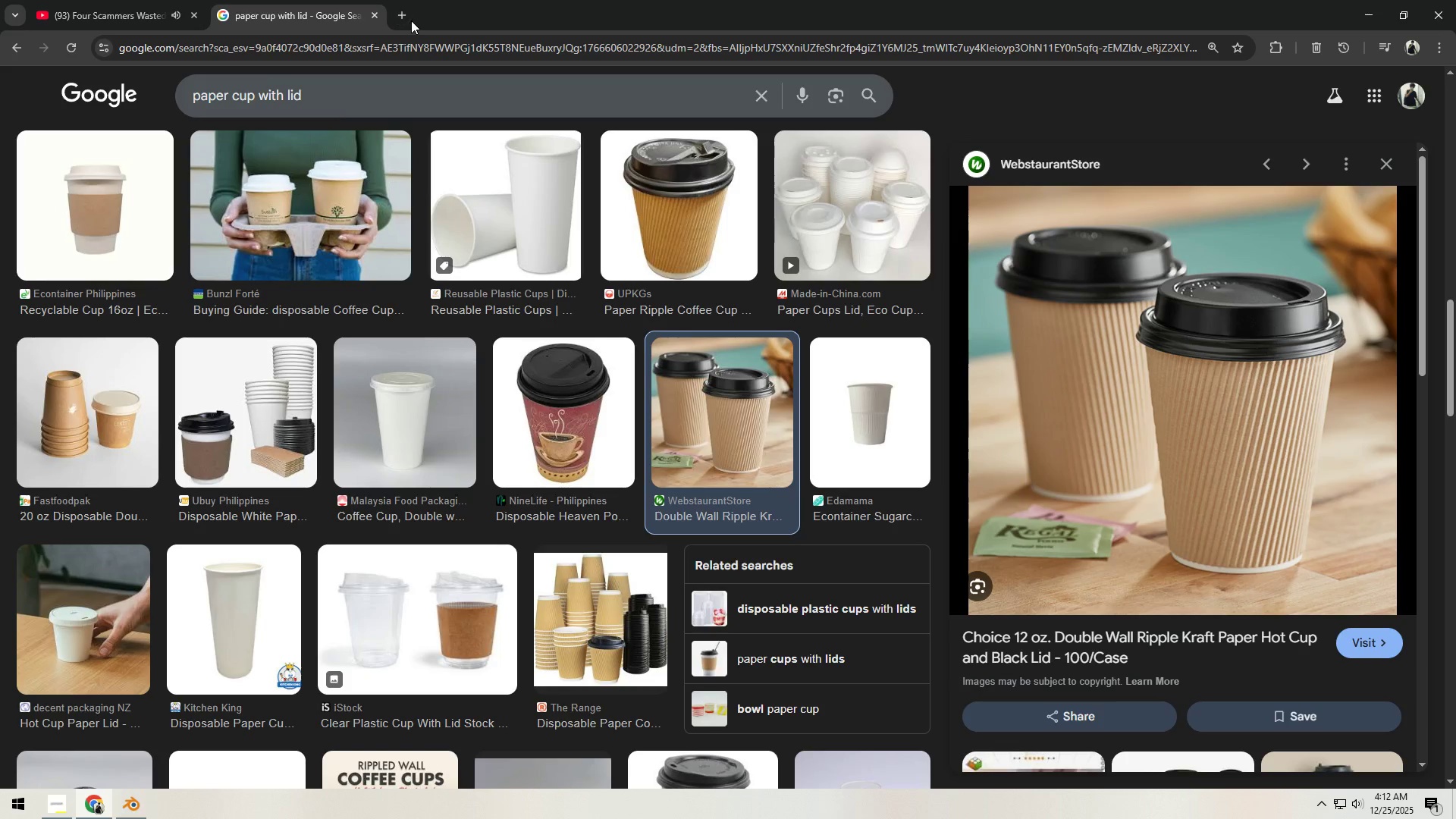 
double_click([410, 20])
 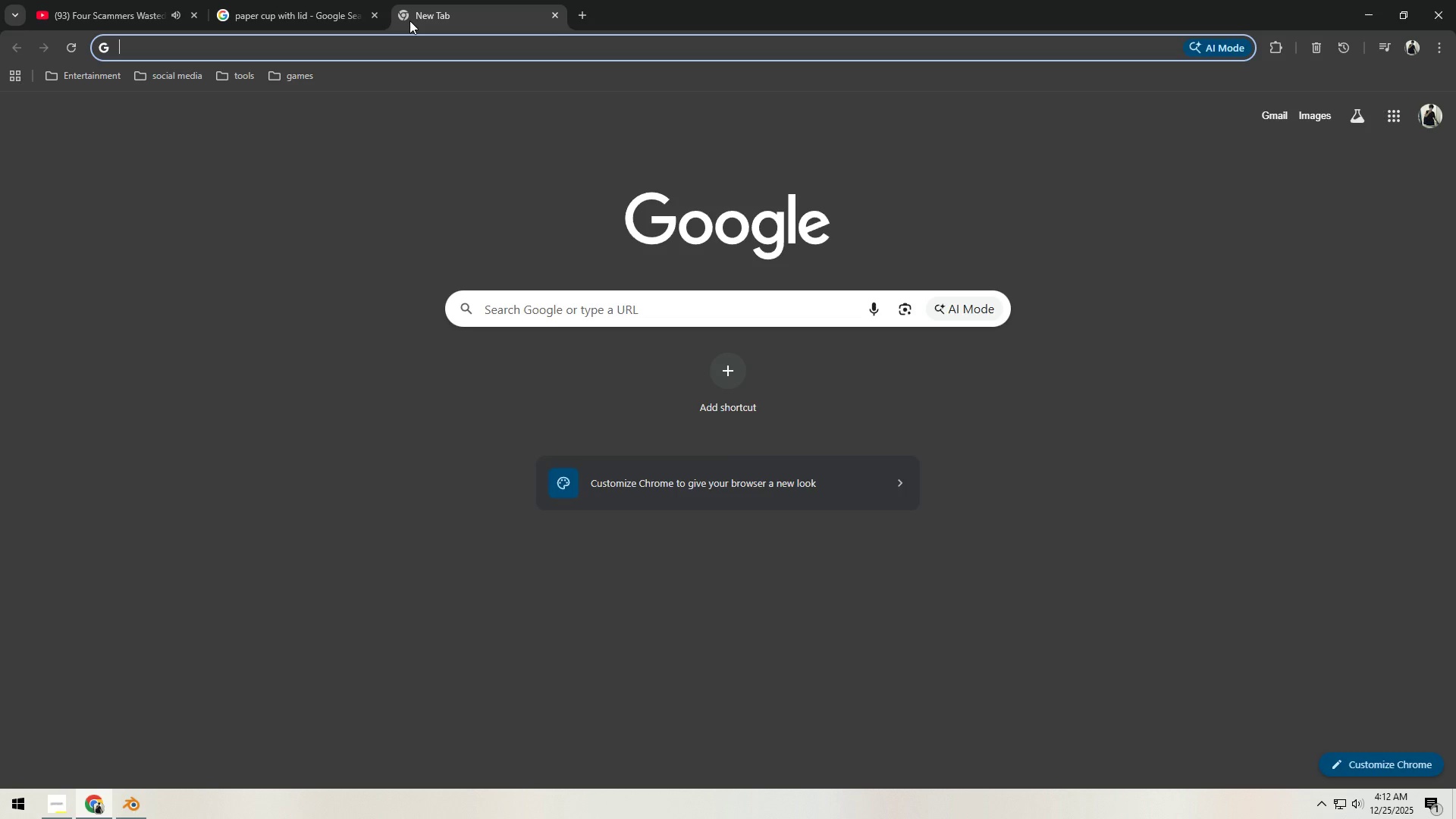 
type(cc)
key(NumpadEnter)
 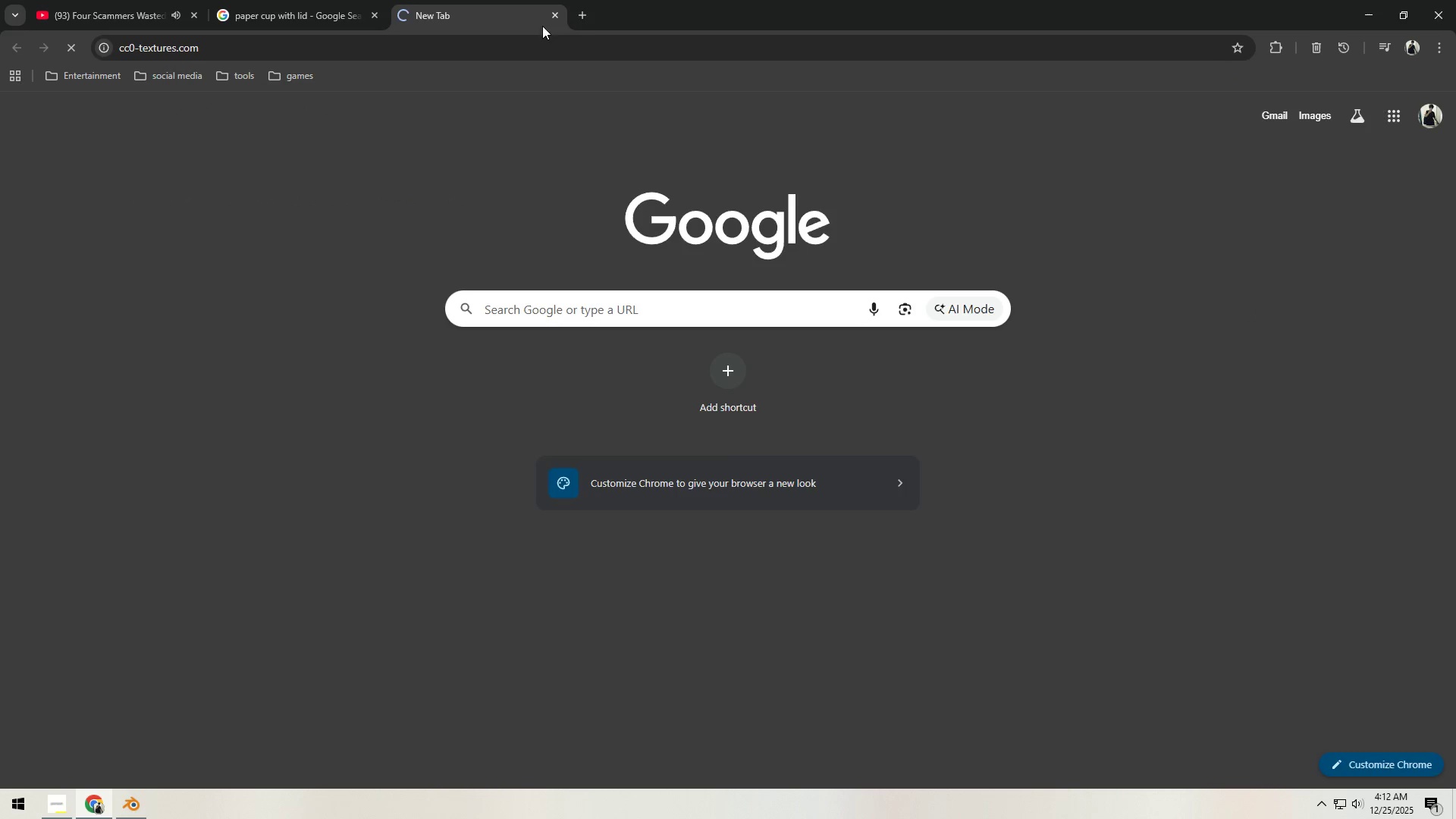 
left_click([586, 14])
 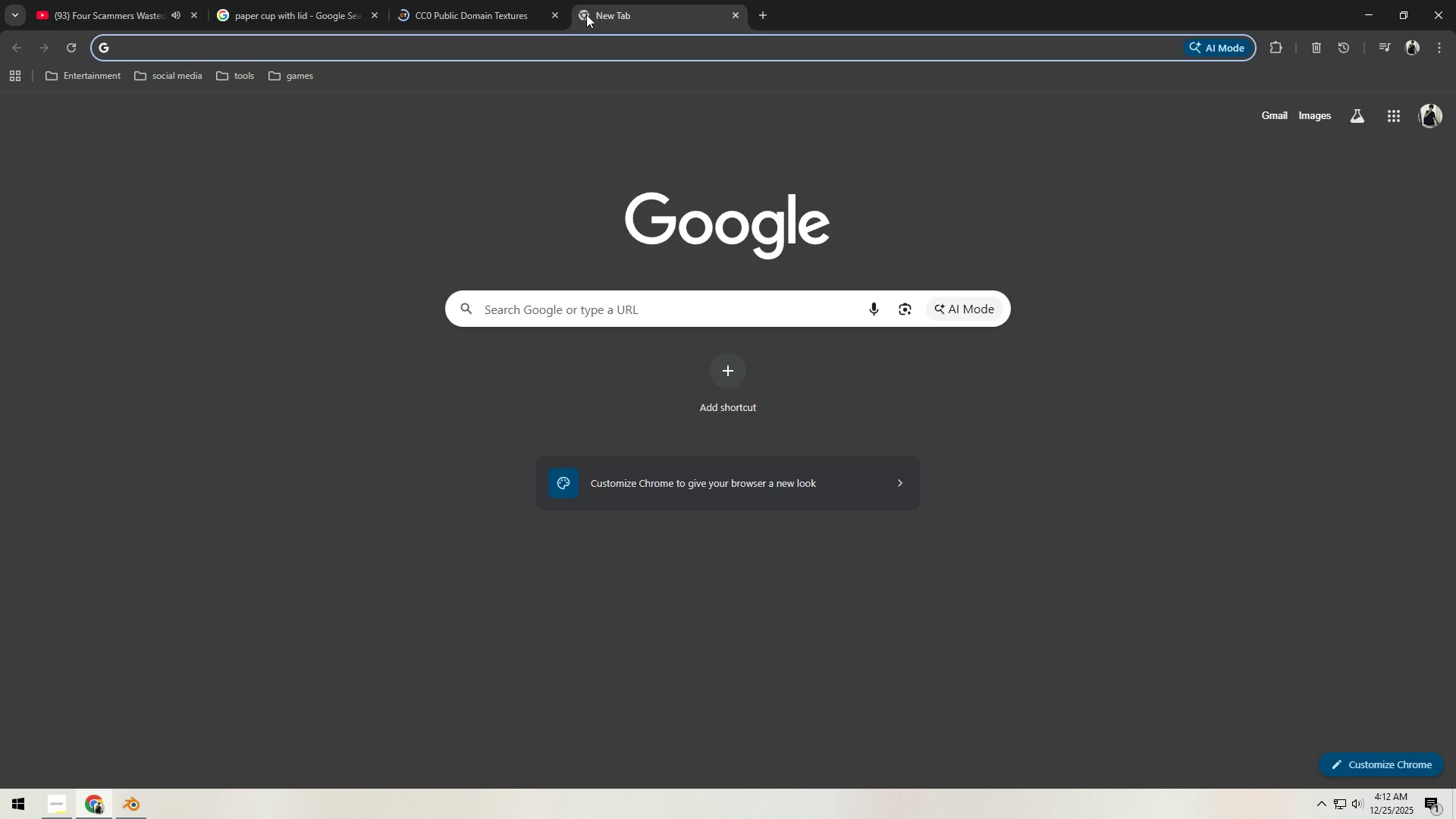 
type(cc)
 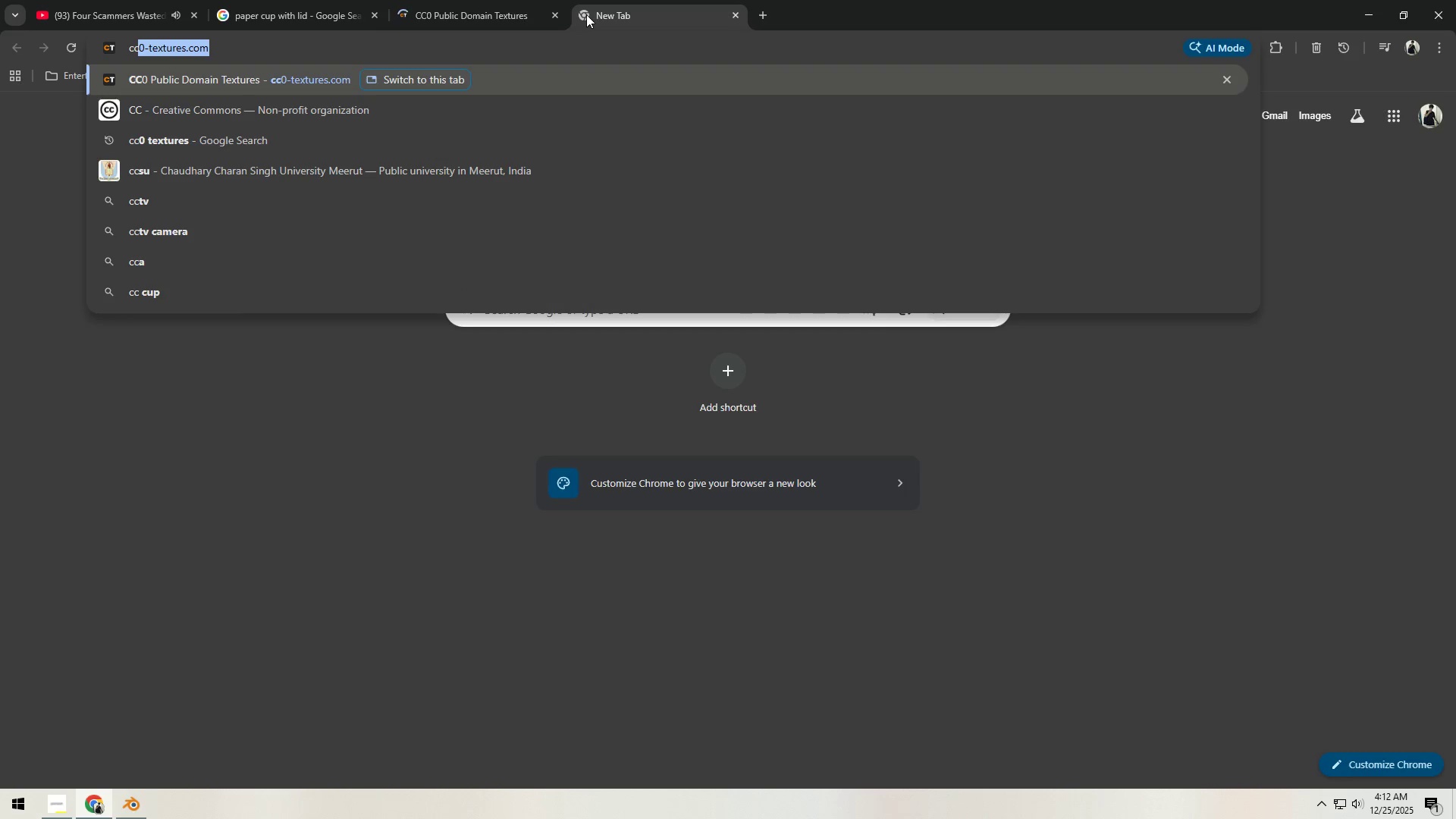 
type(0 trec)
key(Backspace)
key(Backspace)
key(Backspace)
type(exu)
key(Backspace)
type(tures)
 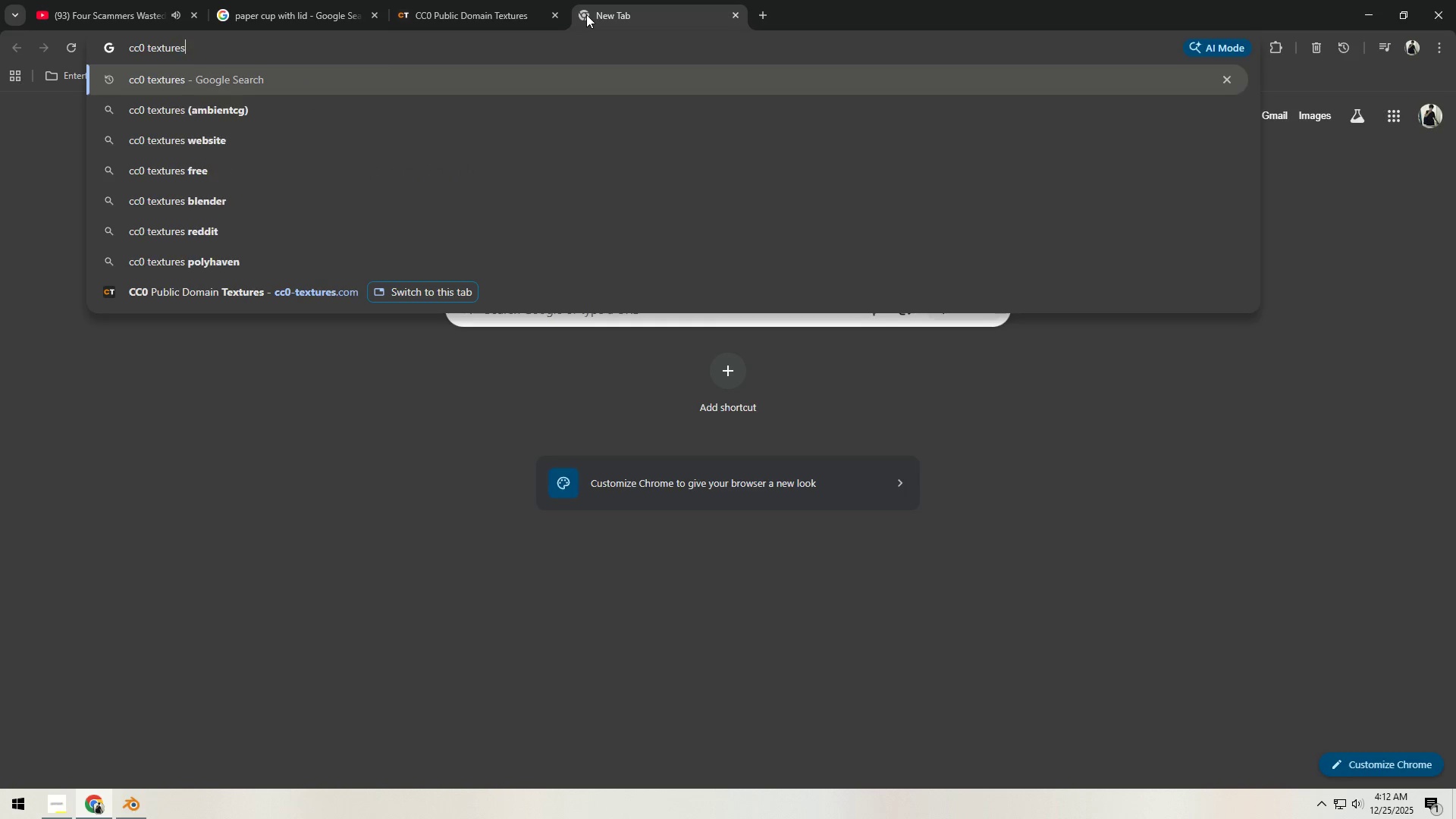 
key(Enter)
 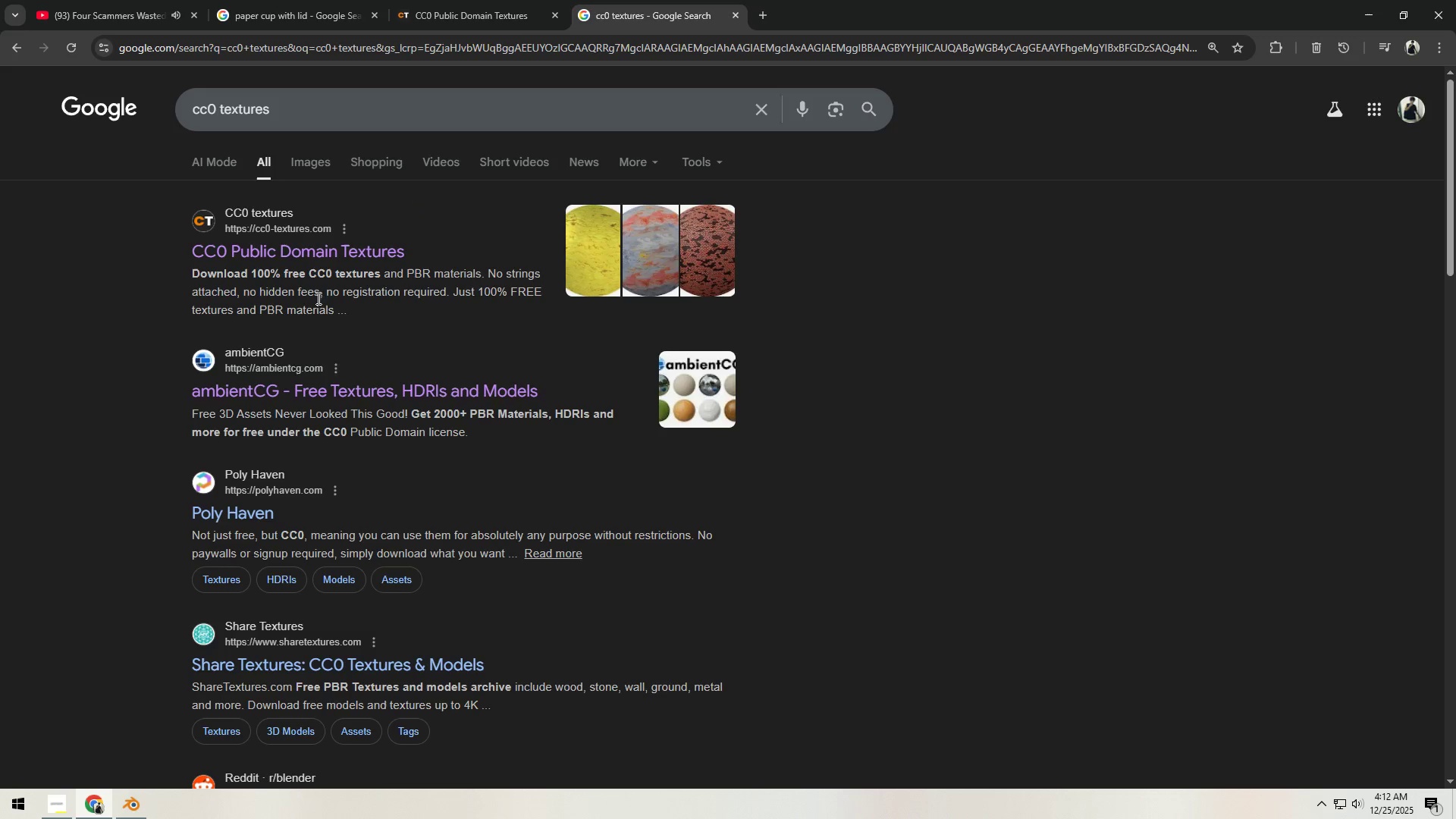 
left_click([293, 384])
 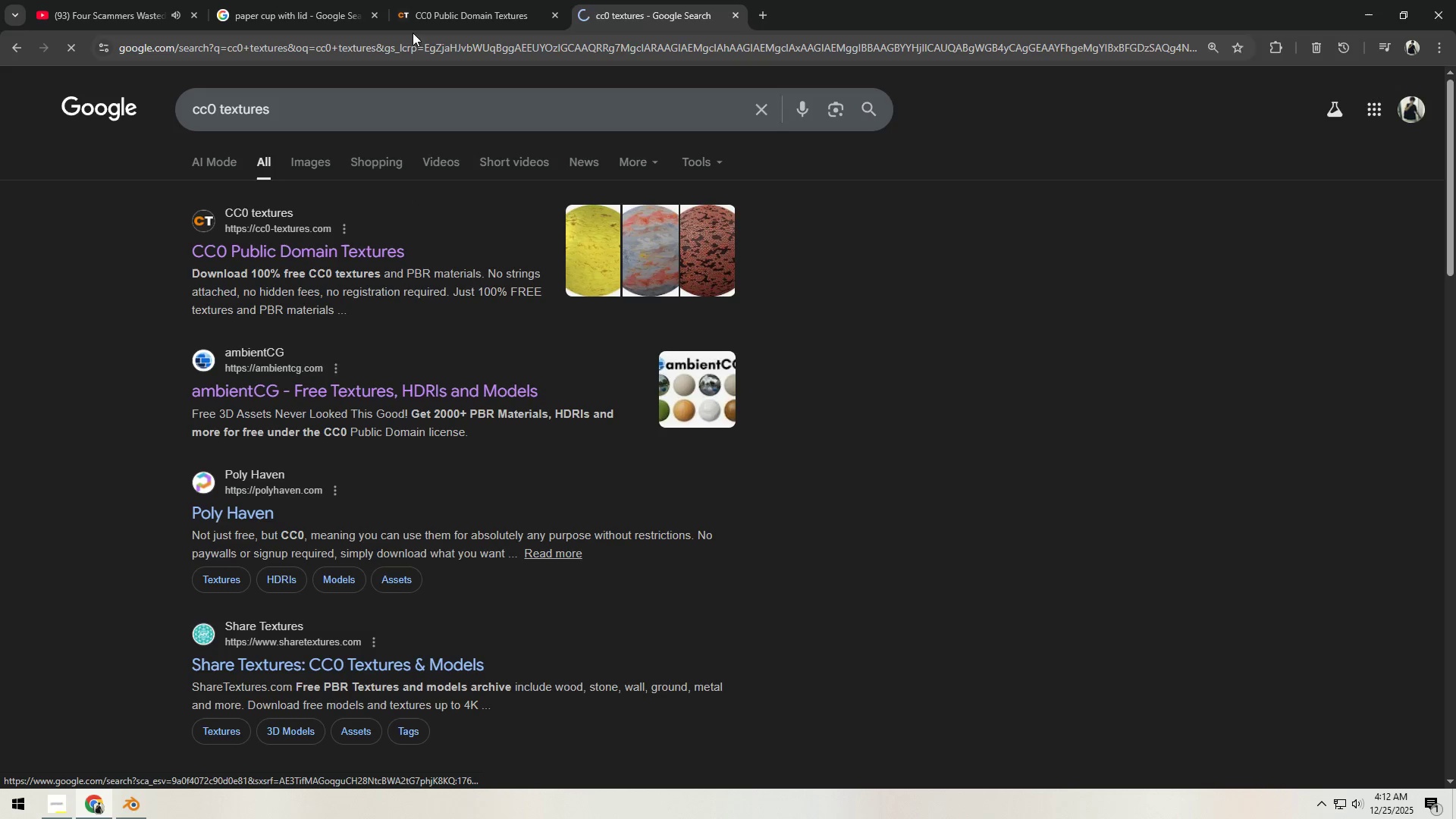 
left_click([430, 7])
 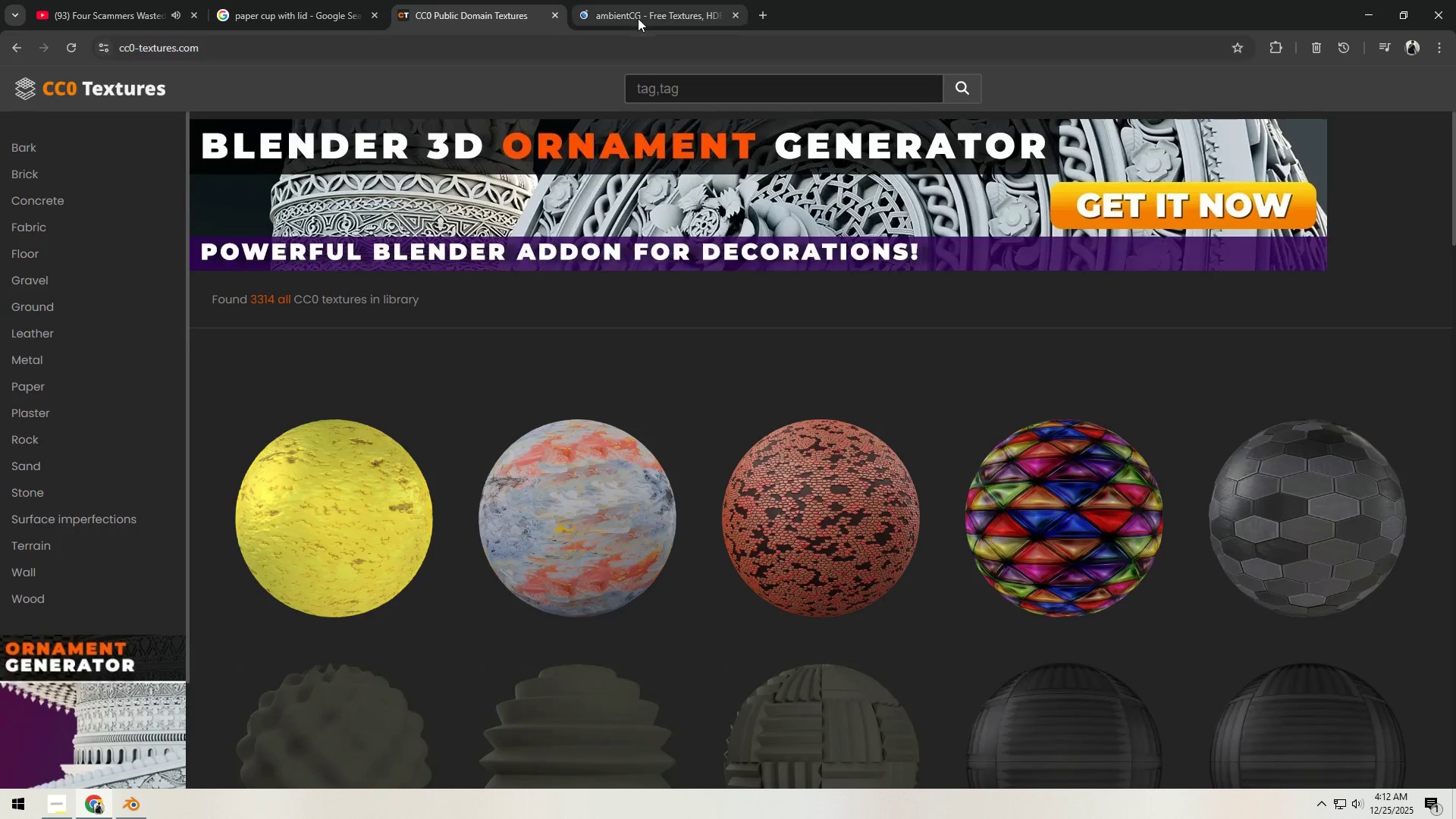 
scroll: coordinate [512, 421], scroll_direction: down, amount: 5.0
 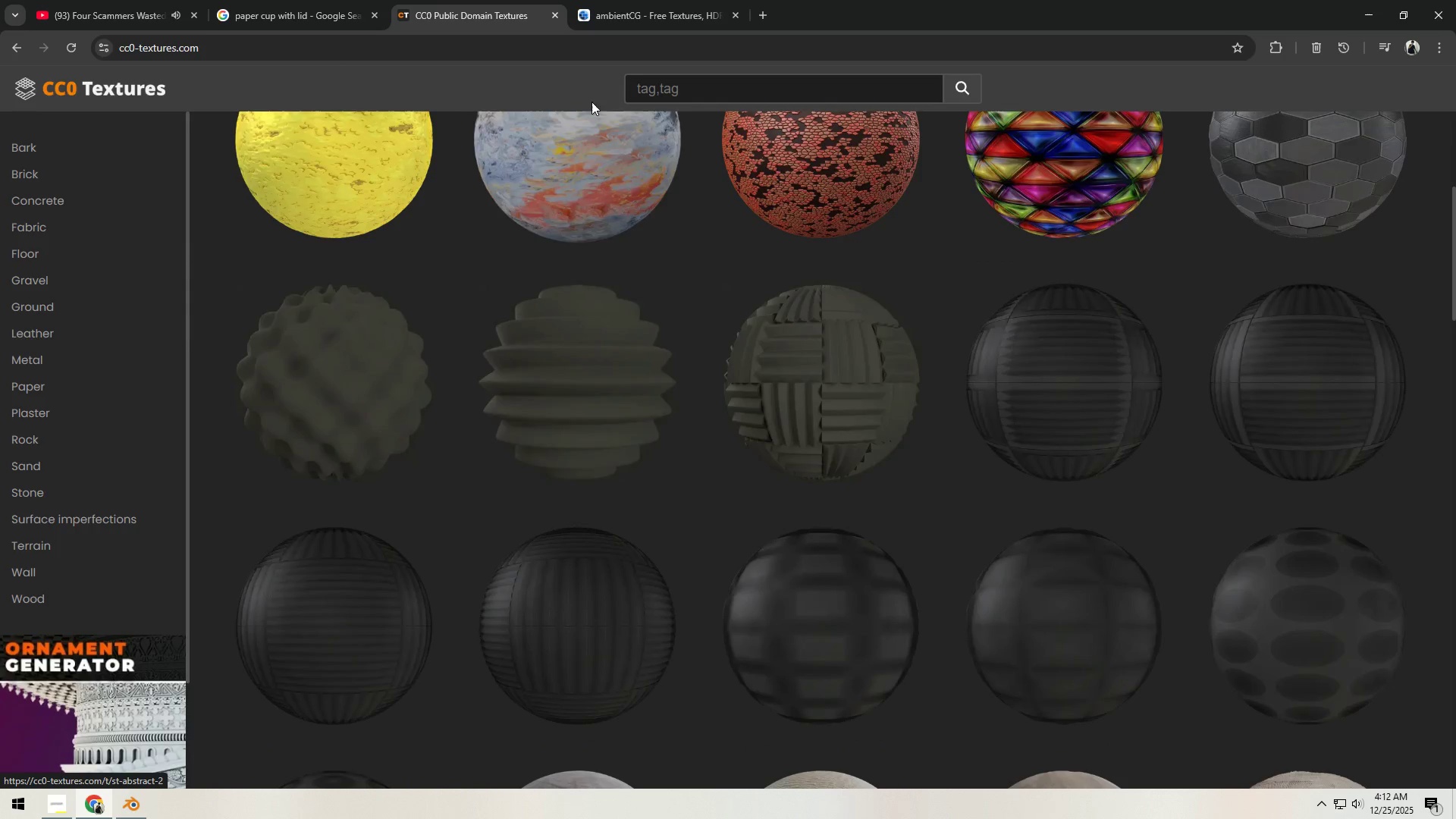 
left_click([631, 21])
 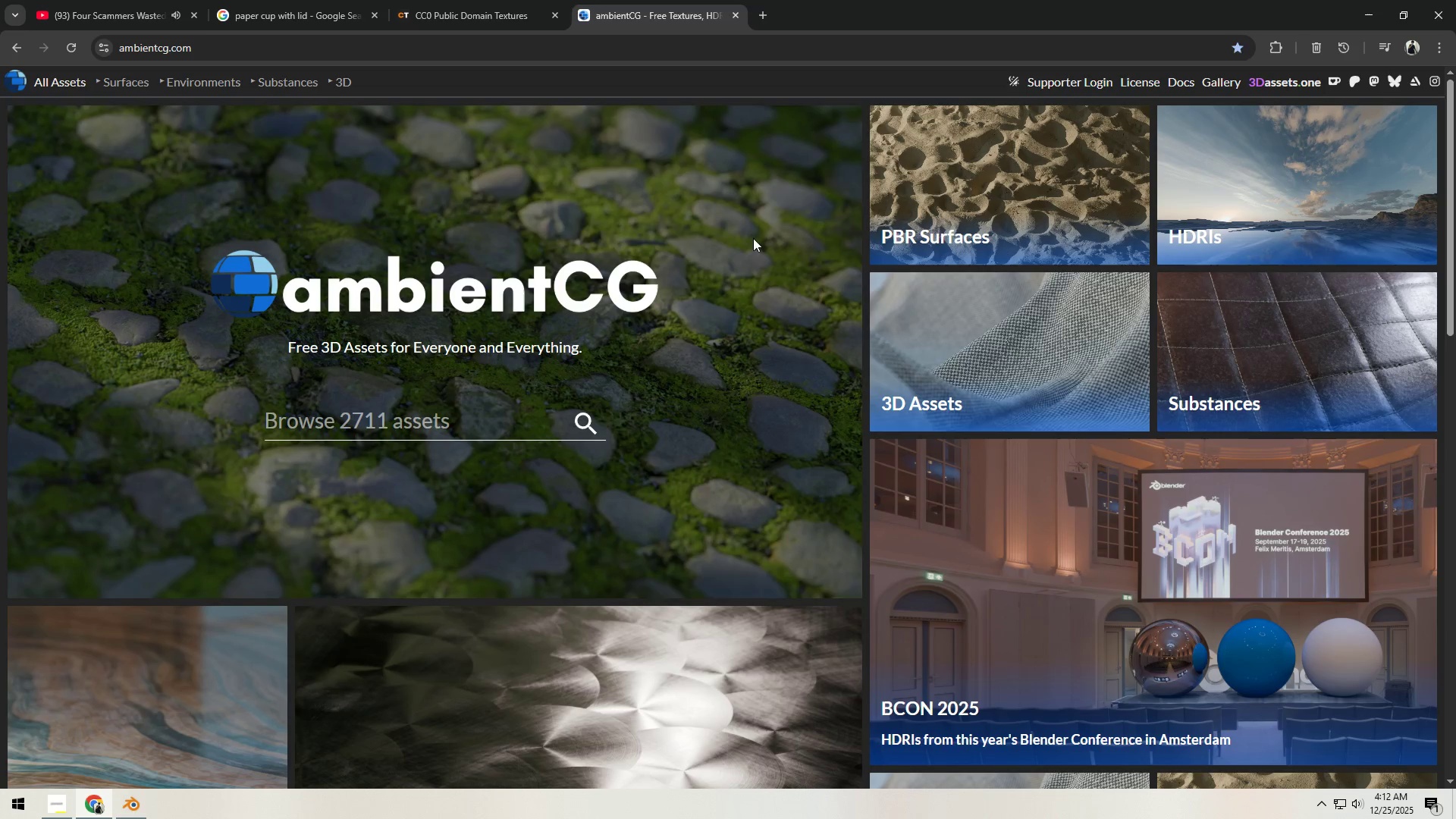 
left_click([464, 430])
 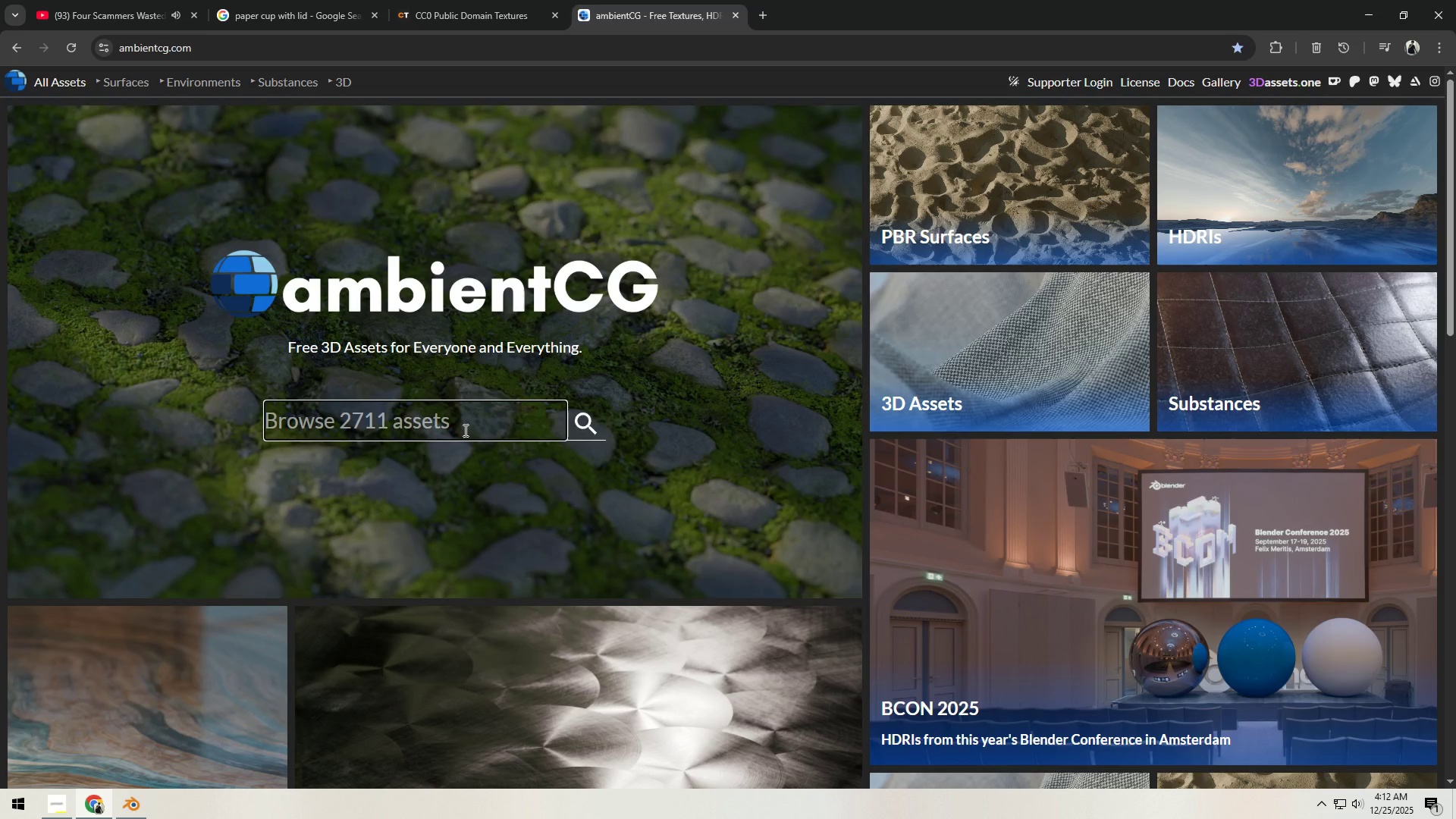 
type(paper)
 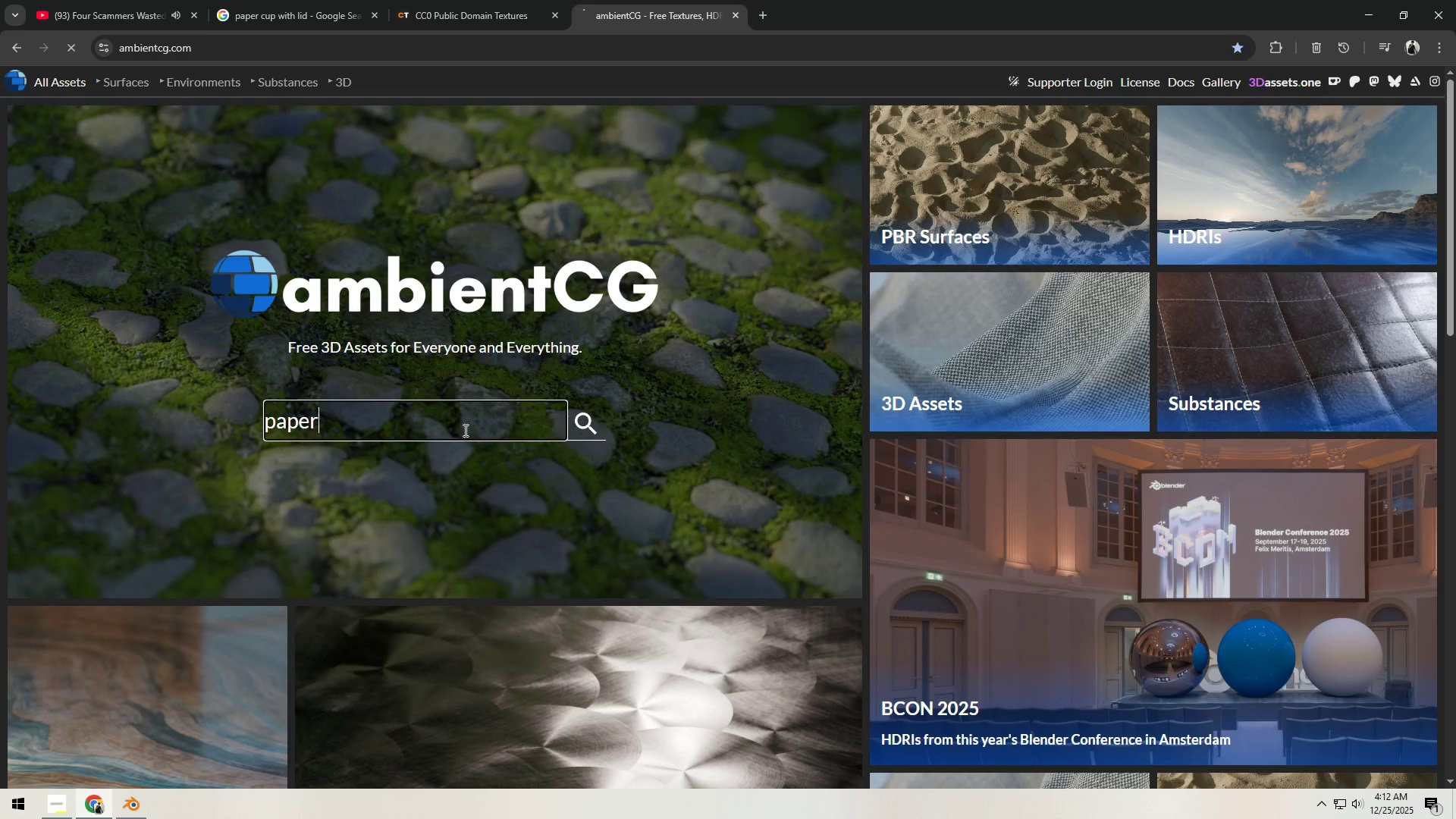 
key(Enter)
 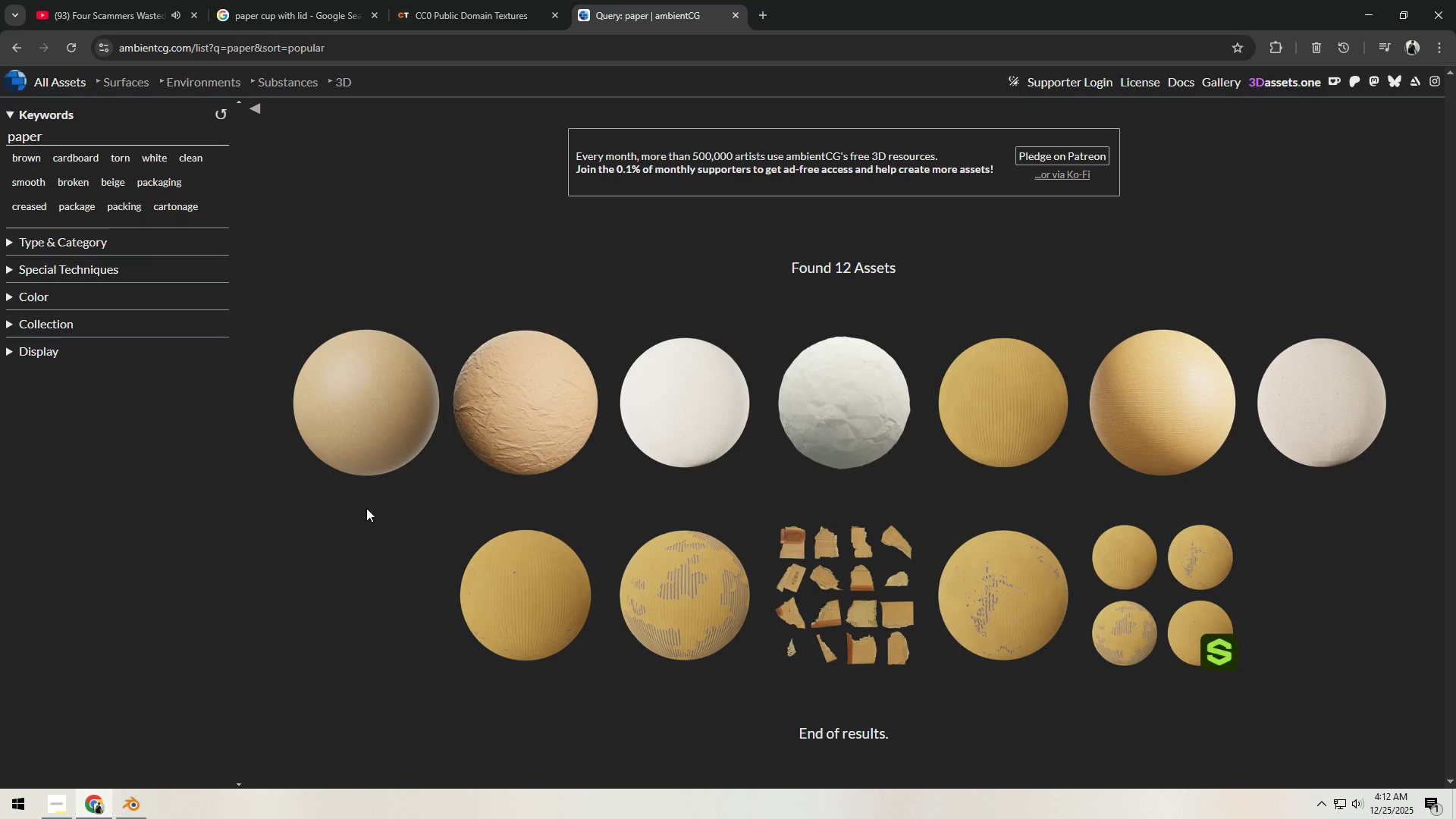 
scroll: coordinate [479, 460], scroll_direction: down, amount: 2.0
 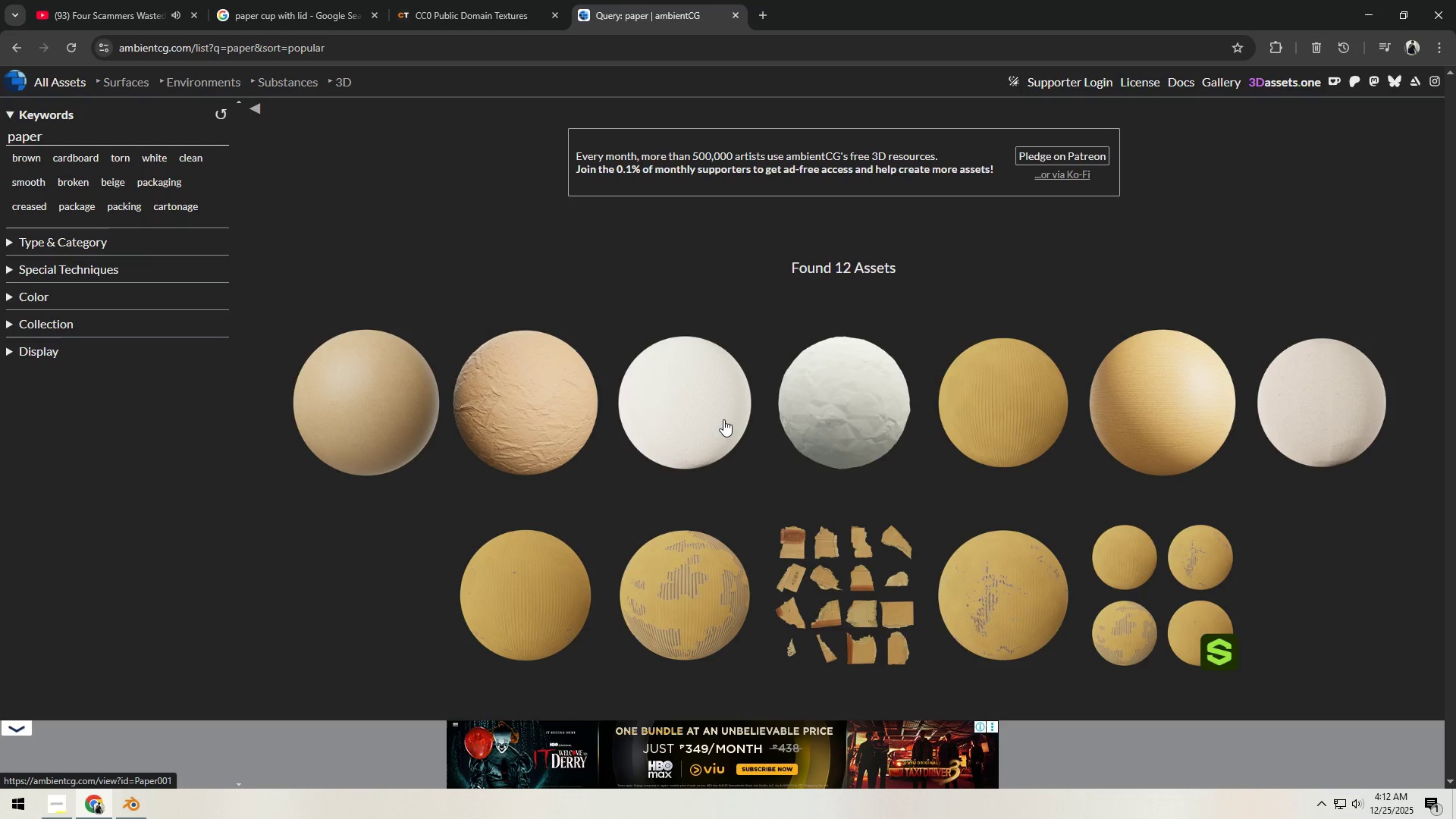 
left_click([657, 444])
 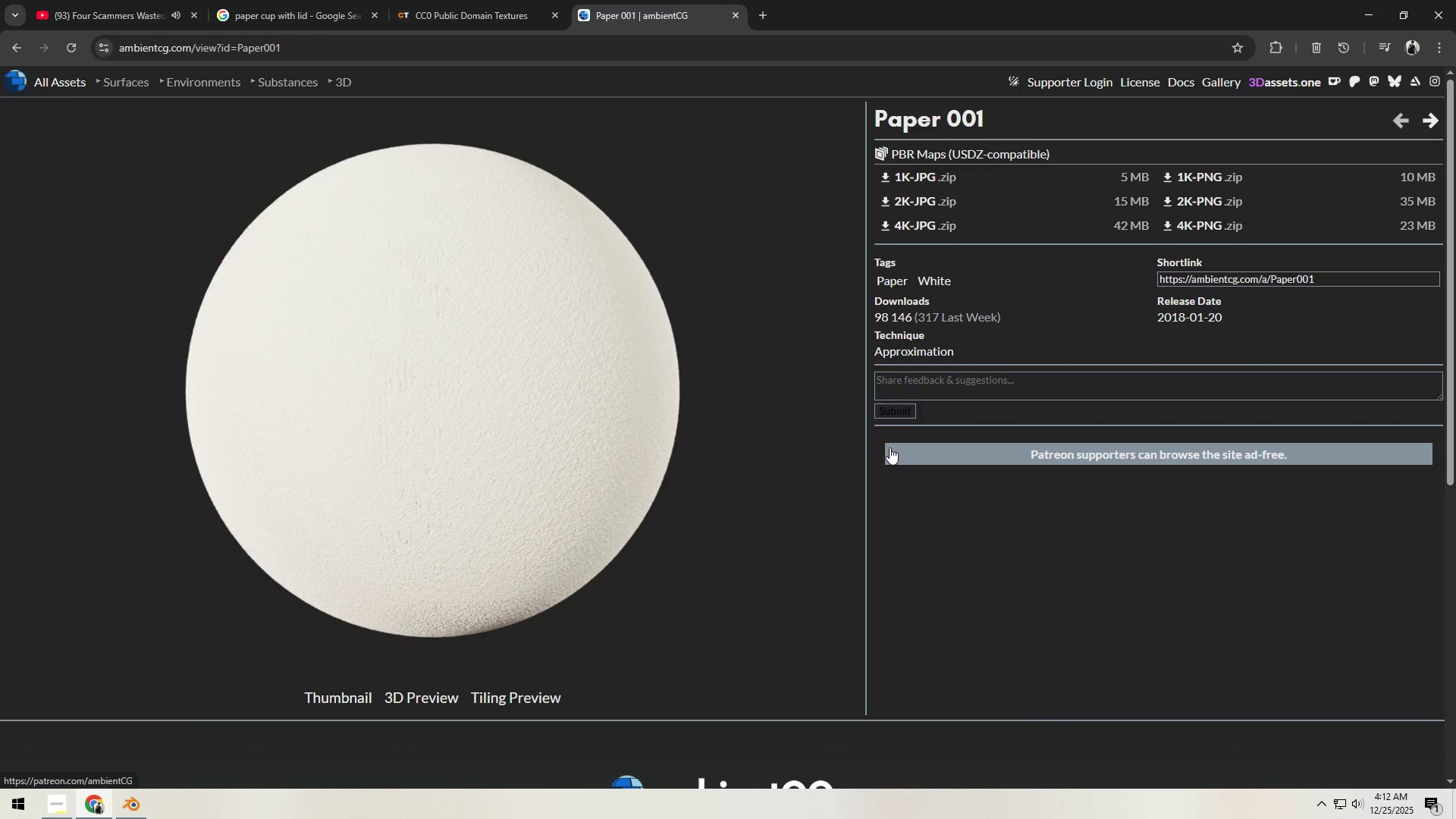 
left_click([17, 45])
 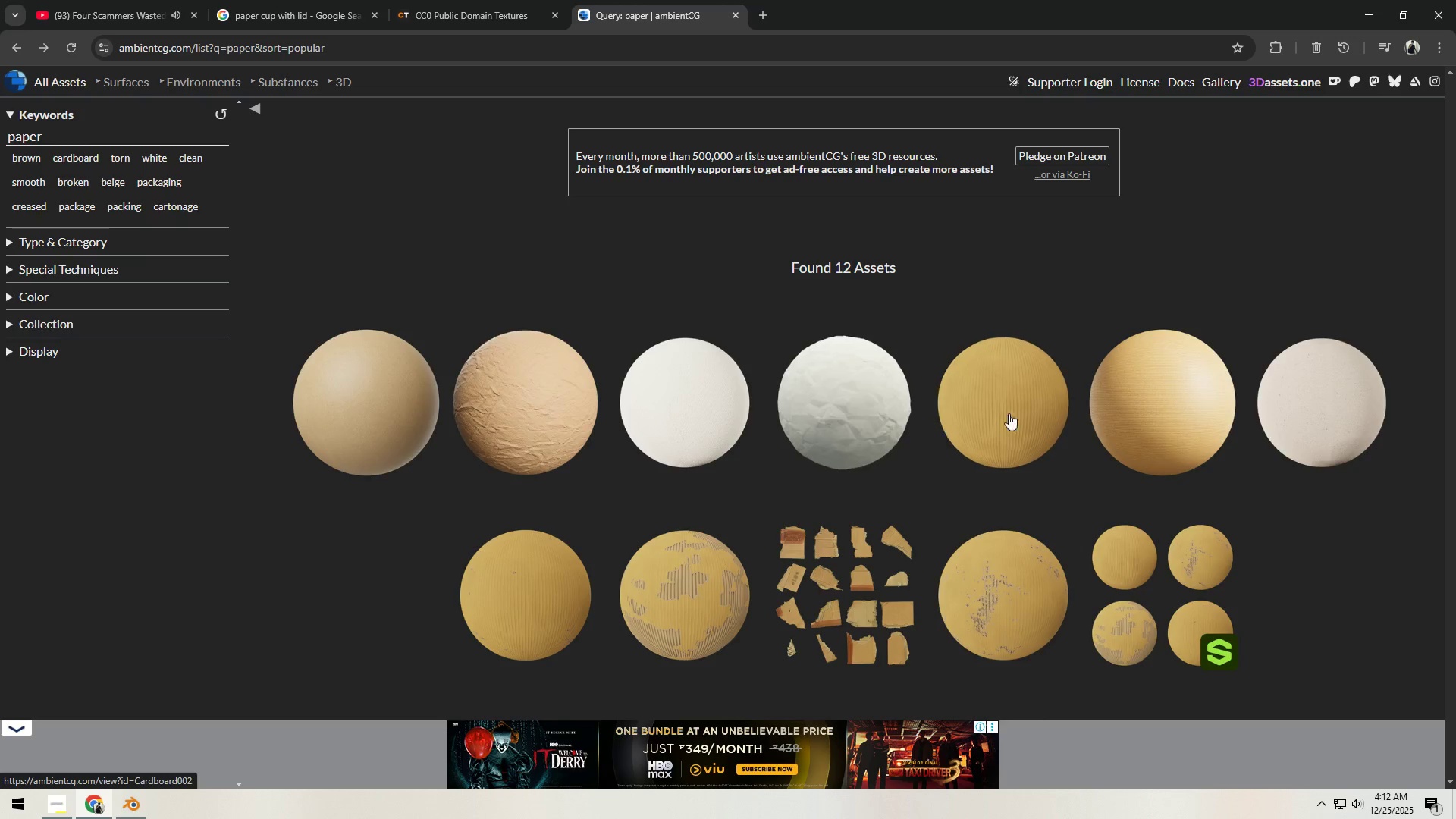 
left_click([1367, 410])
 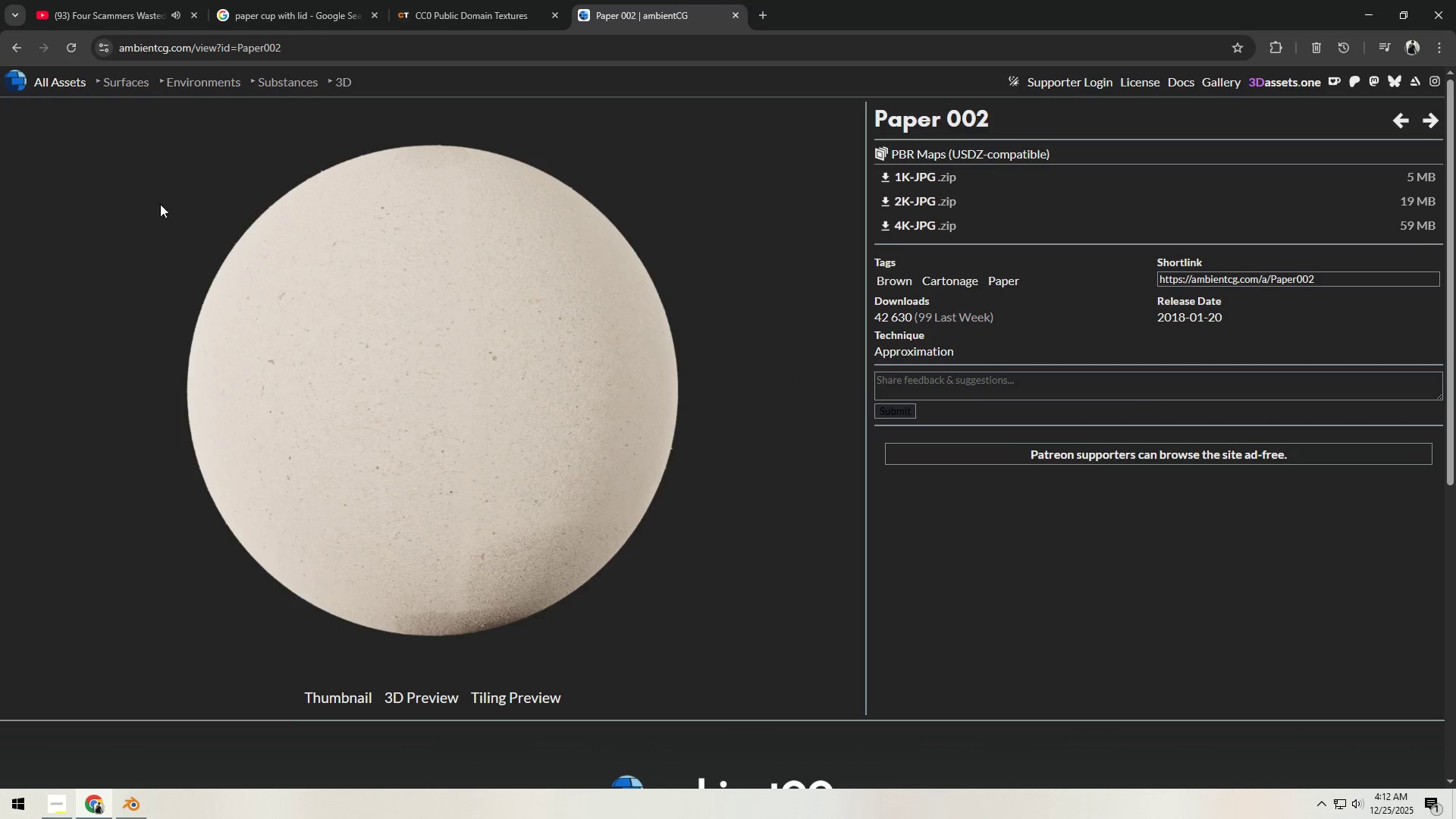 
left_click([17, 52])
 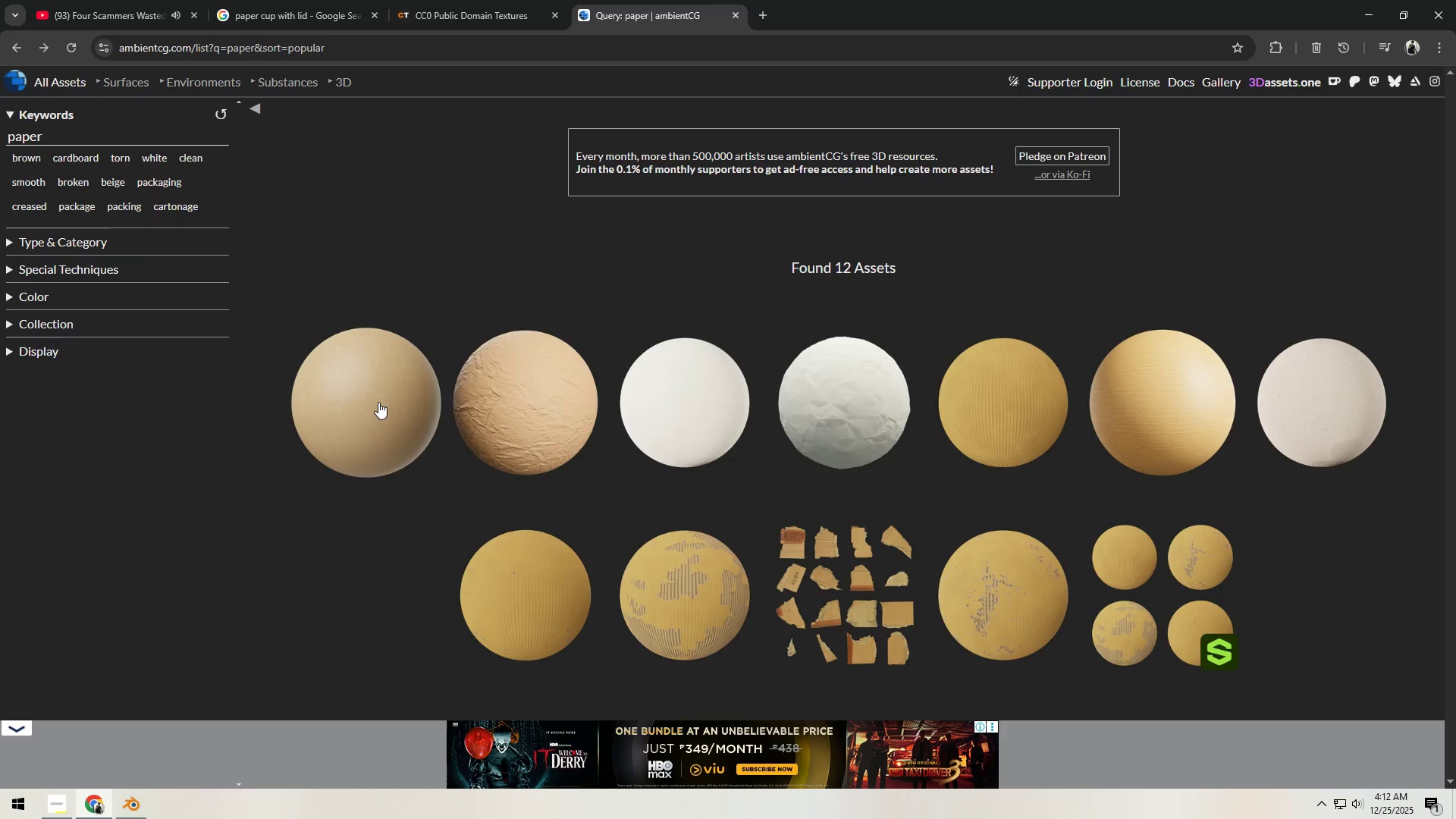 
left_click([378, 402])
 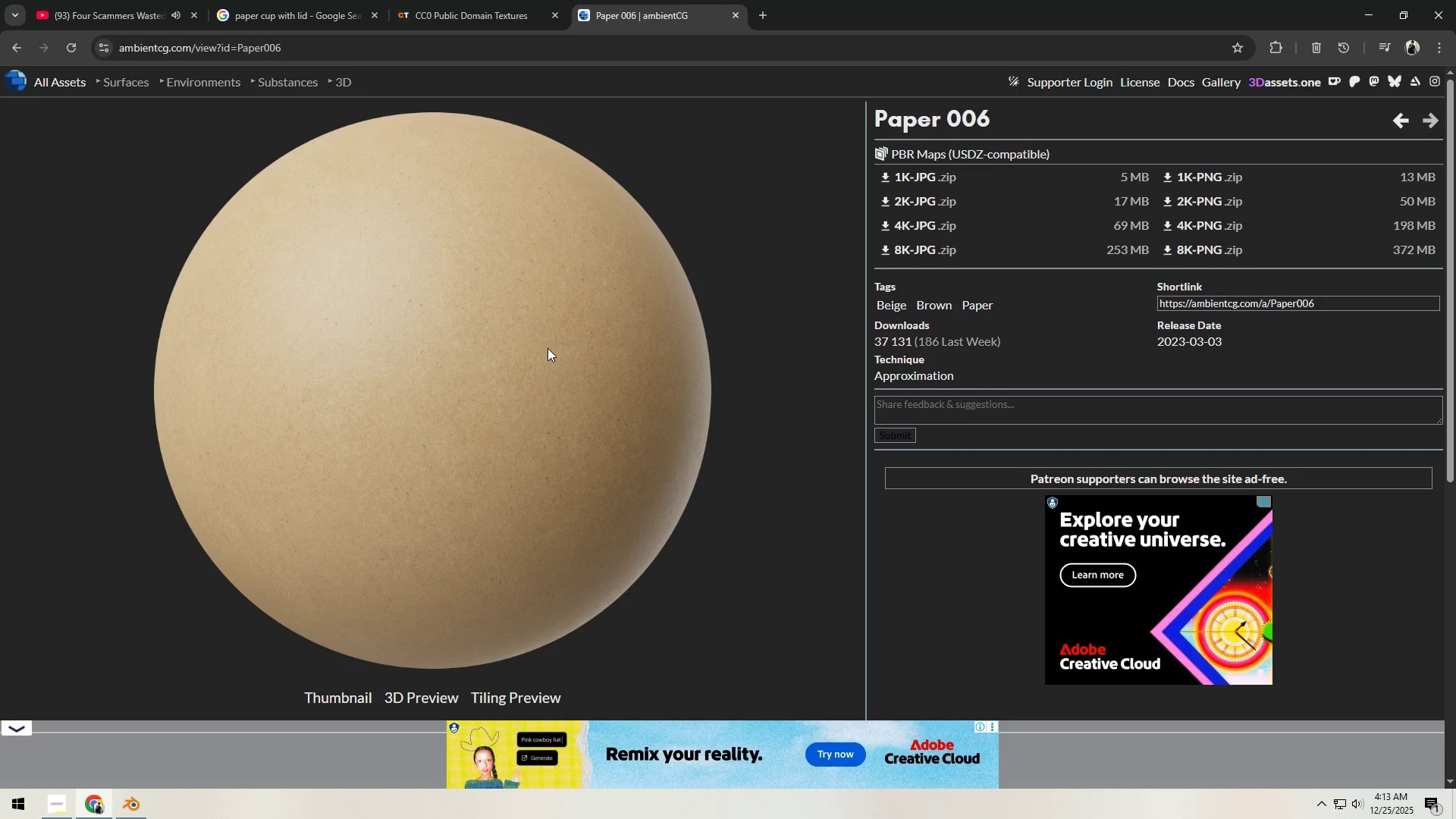 
wait(9.12)
 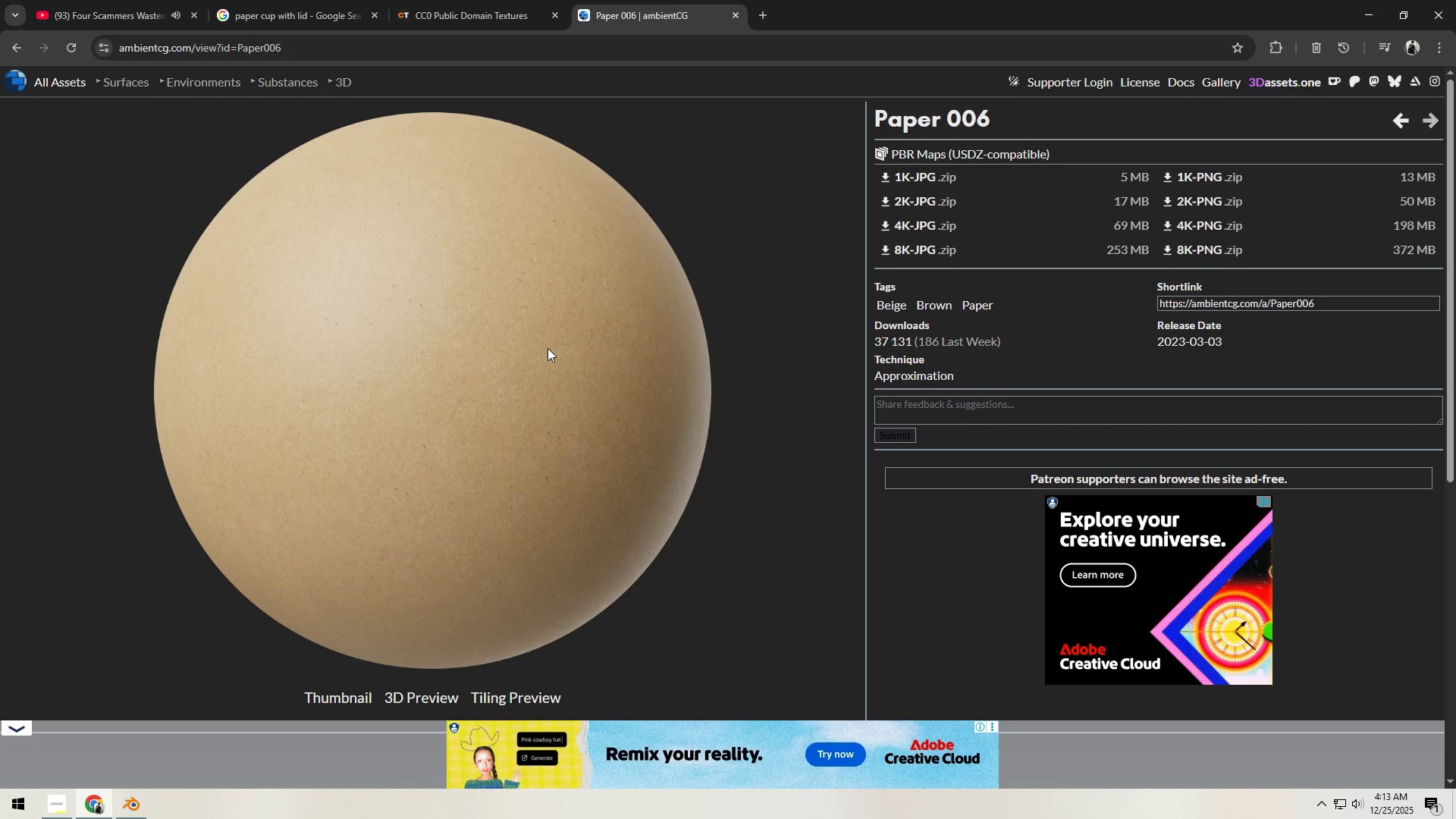 
scroll: coordinate [588, 409], scroll_direction: up, amount: 9.0
 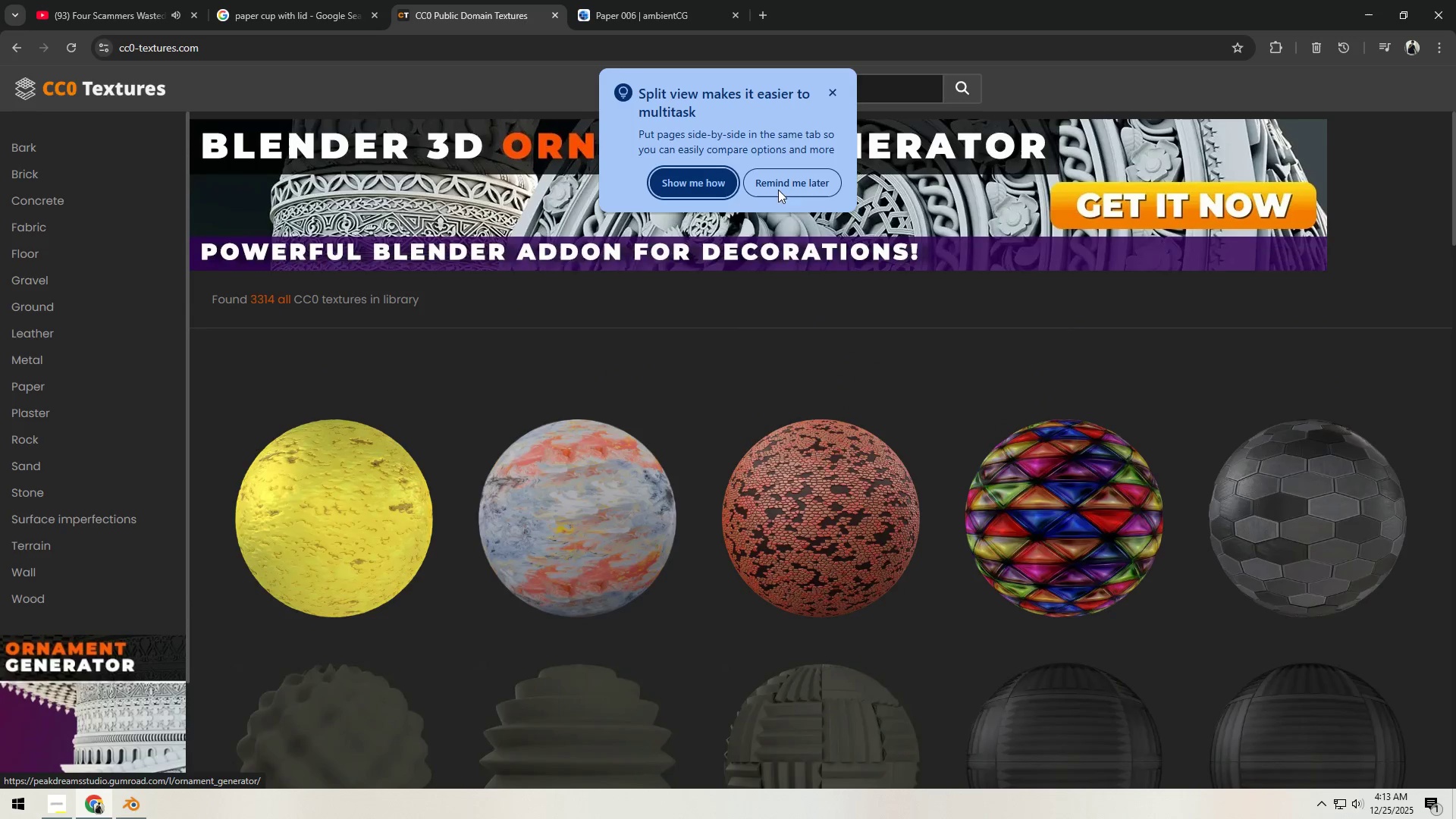 
left_click([776, 181])
 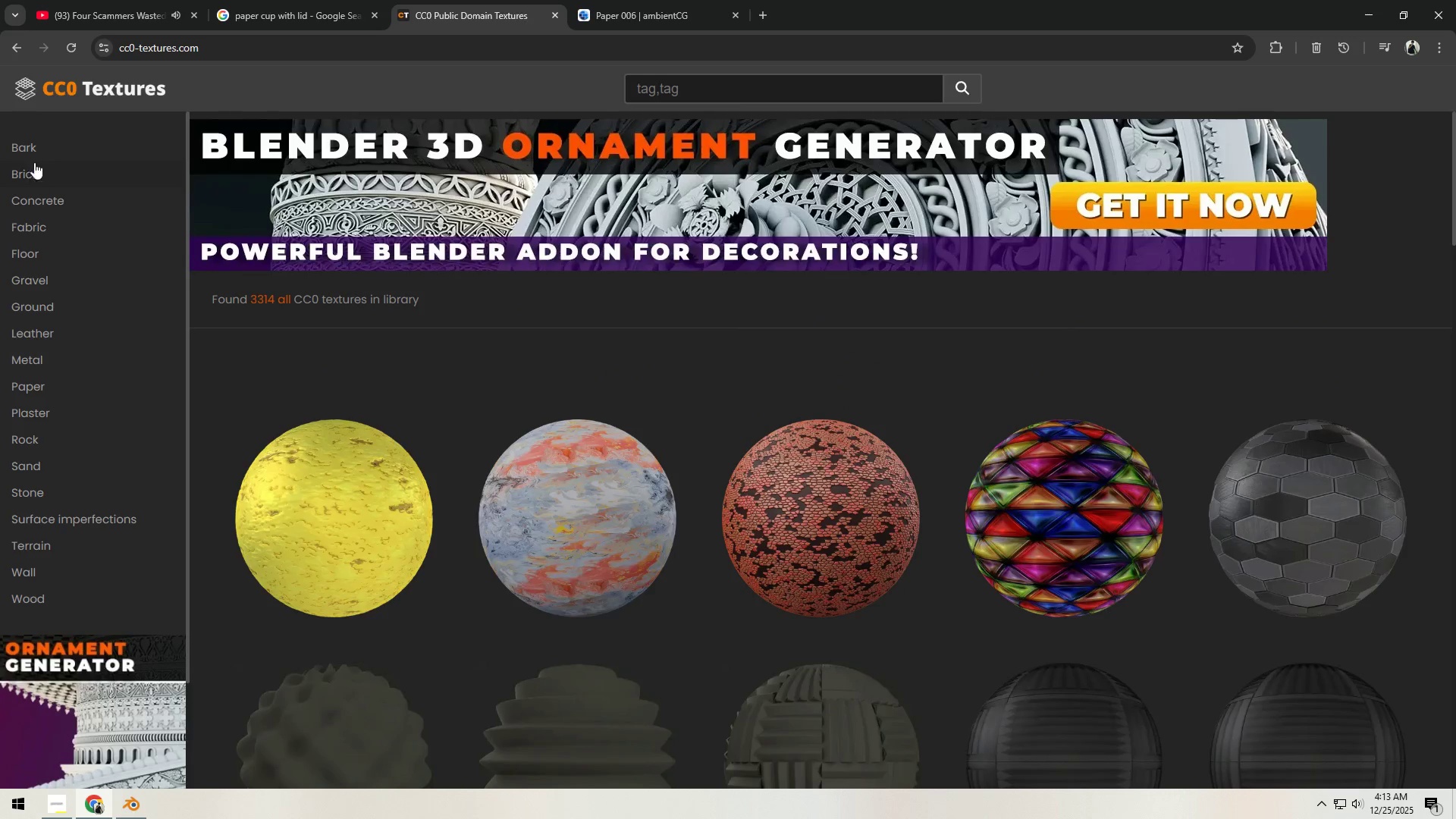 
scroll: coordinate [121, 485], scroll_direction: down, amount: 4.0
 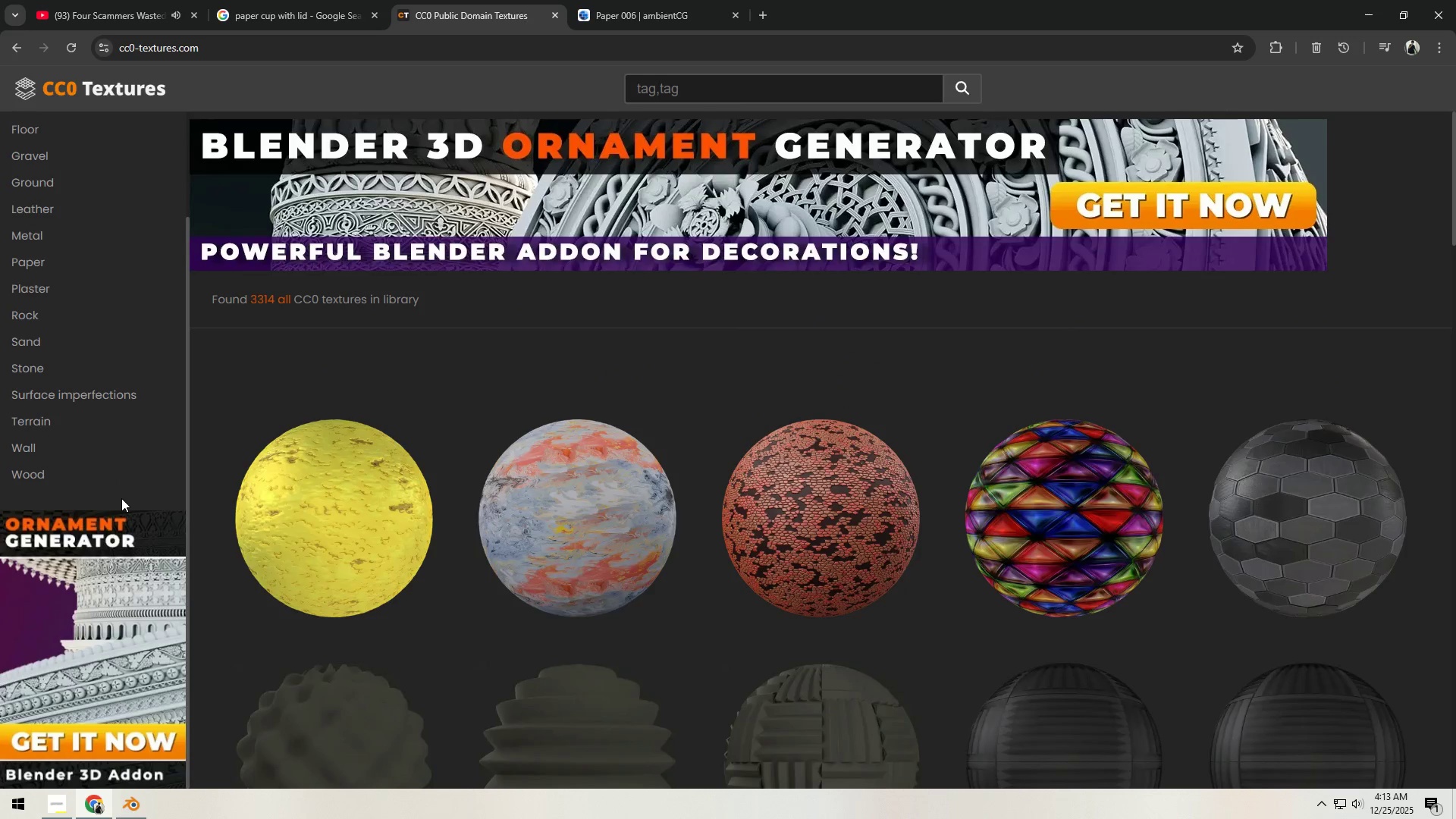 
scroll: coordinate [123, 497], scroll_direction: up, amount: 9.0
 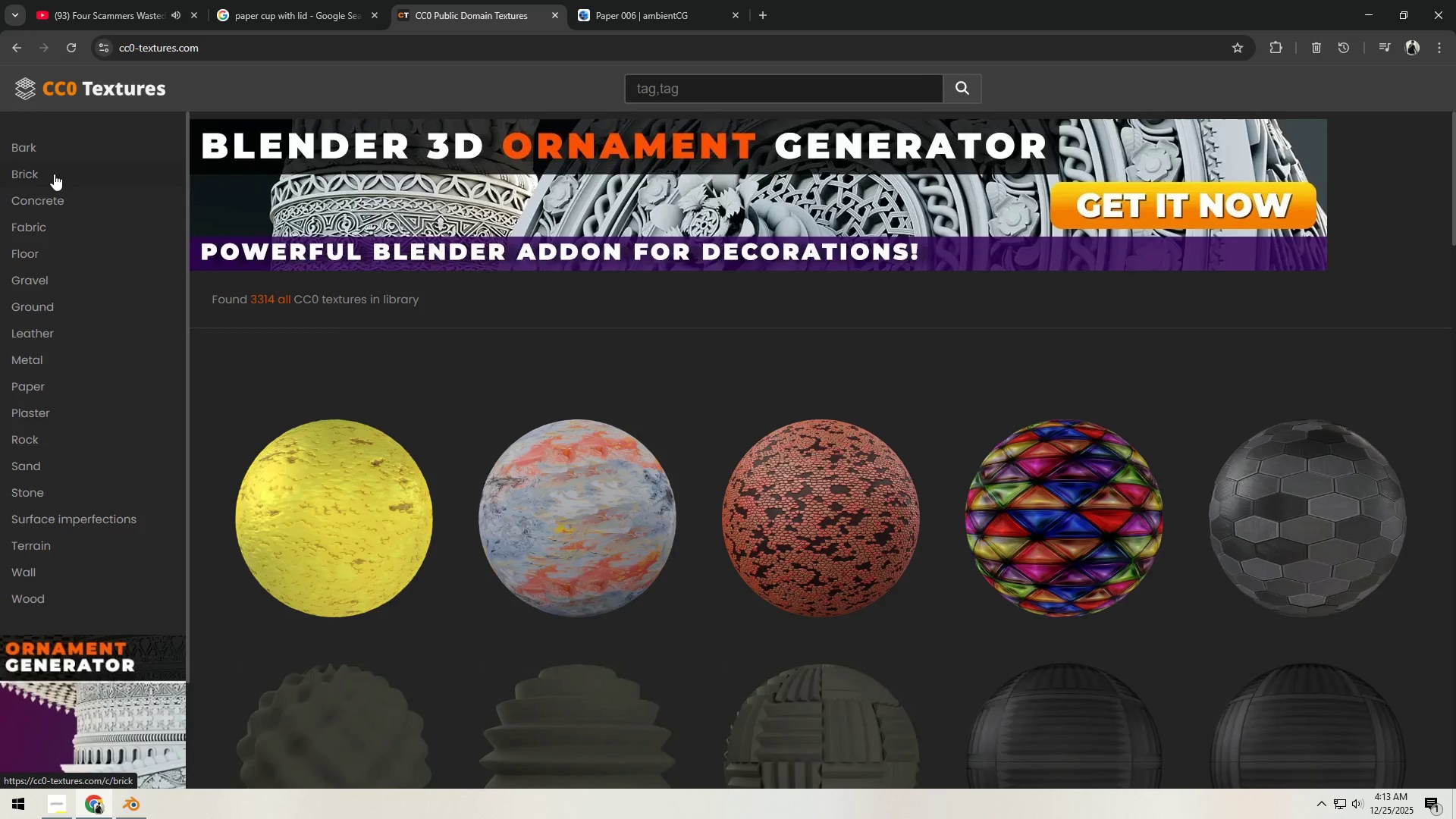 
wait(10.73)
 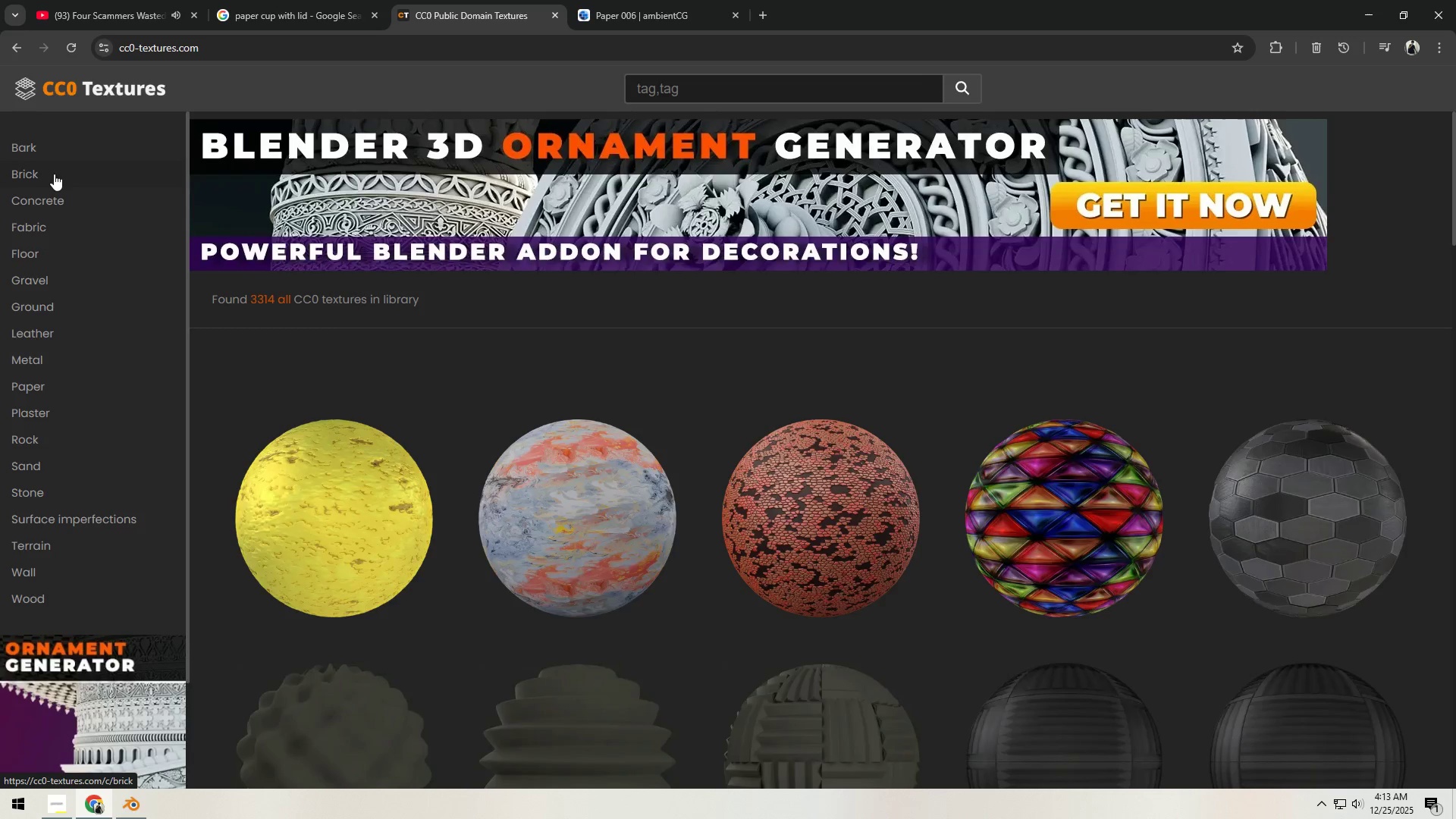 
double_click([383, 316])
 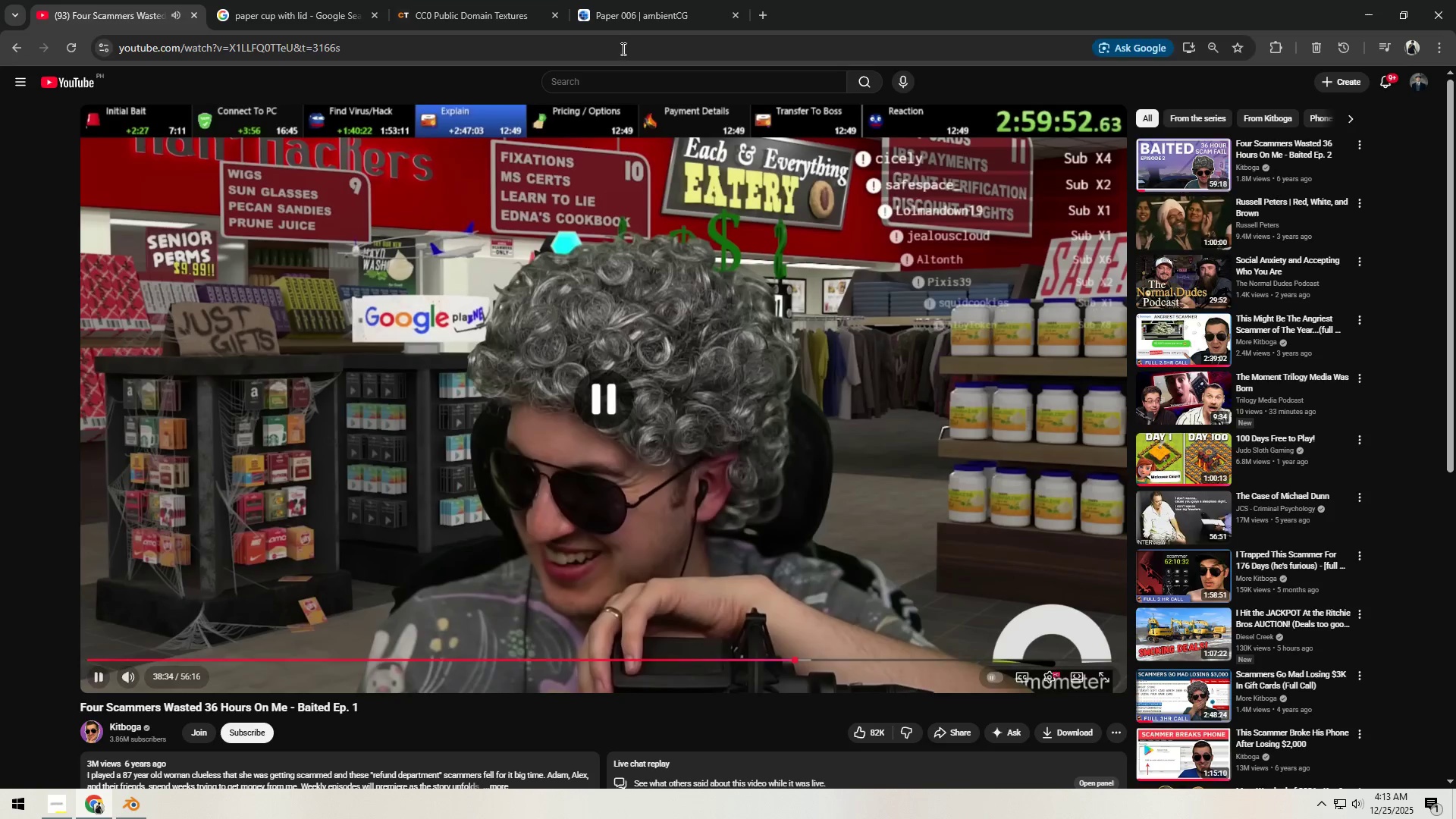 
left_click([635, 24])
 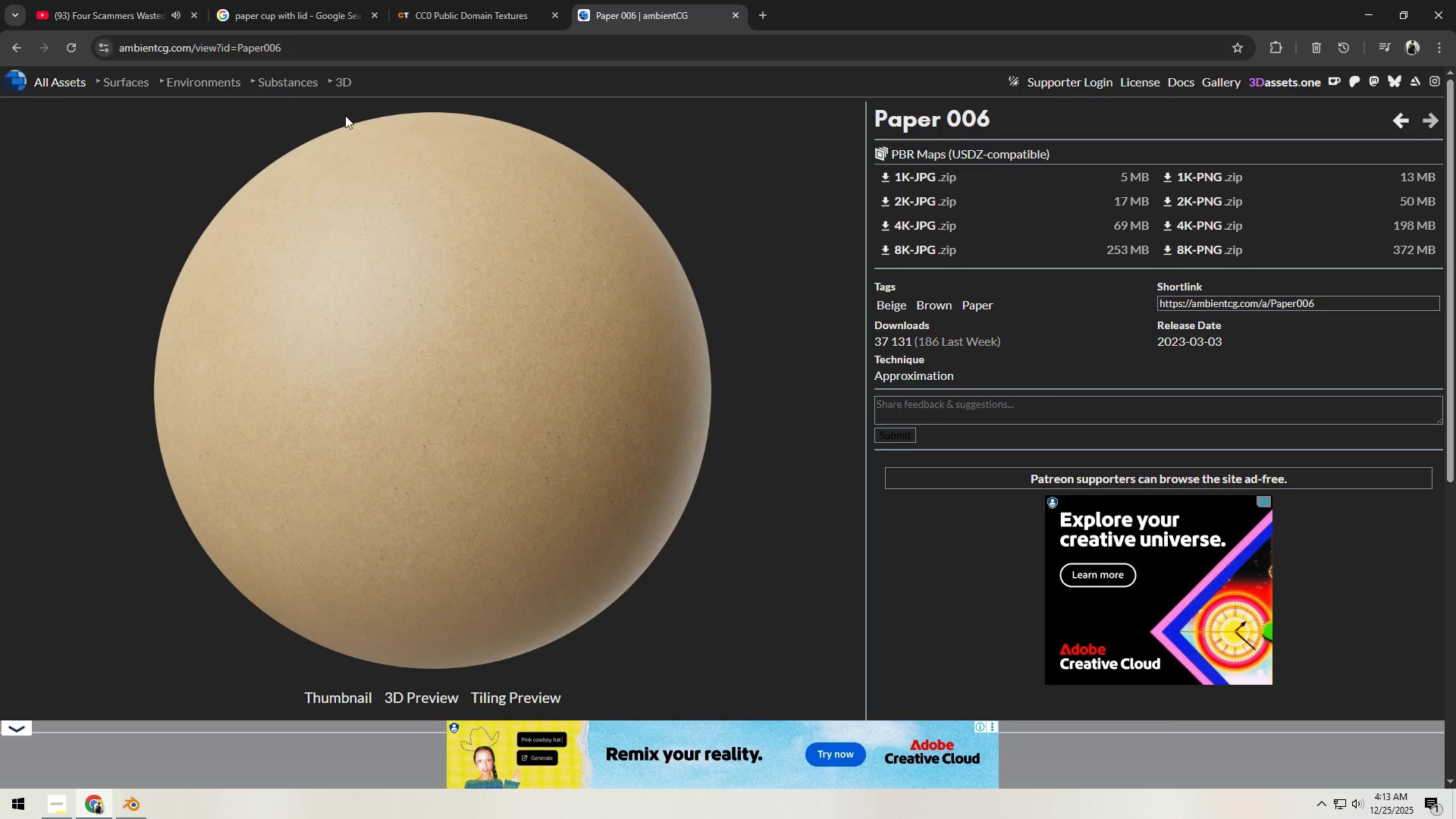 
left_click([431, 4])
 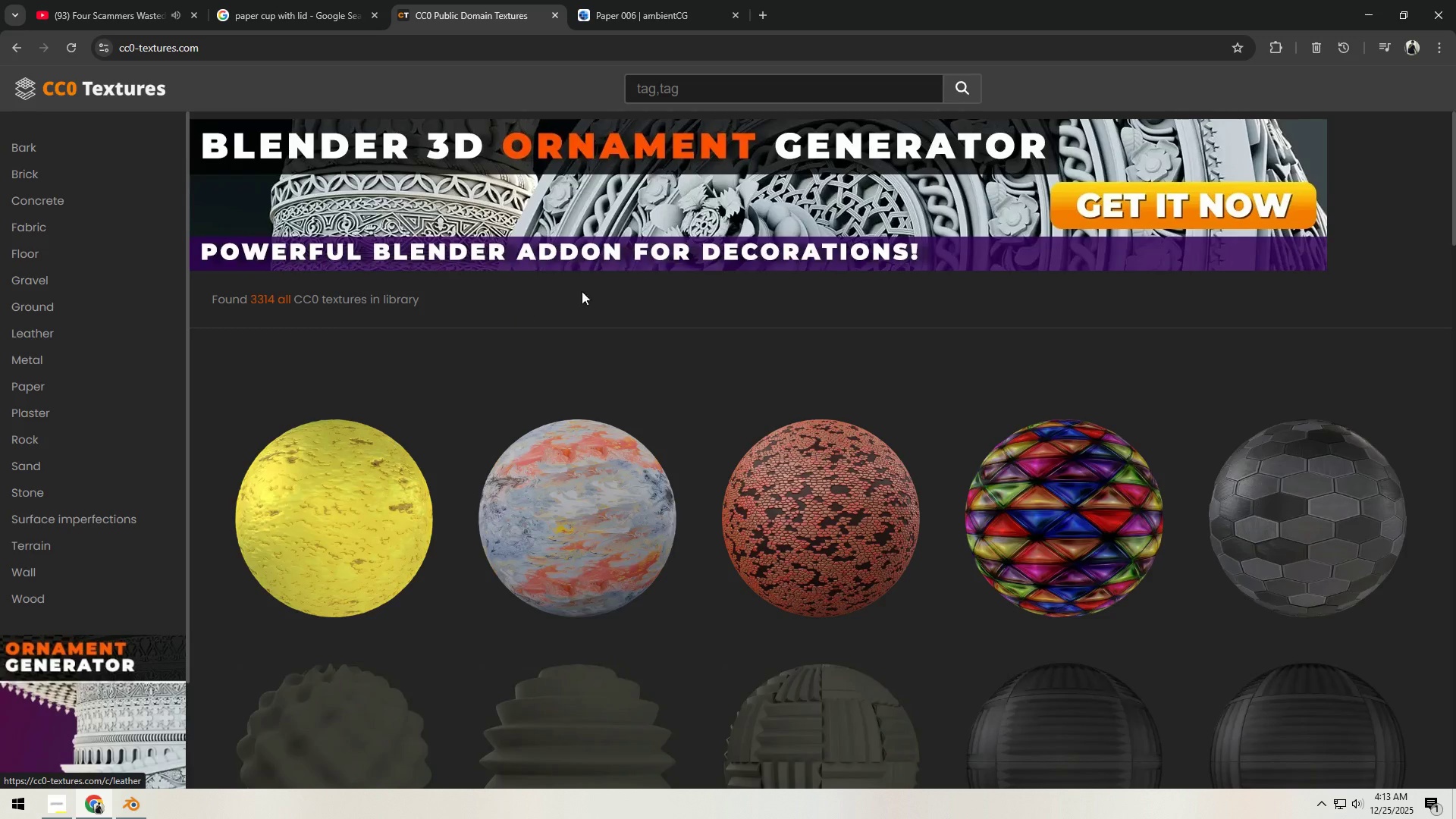 
left_click([715, 96])
 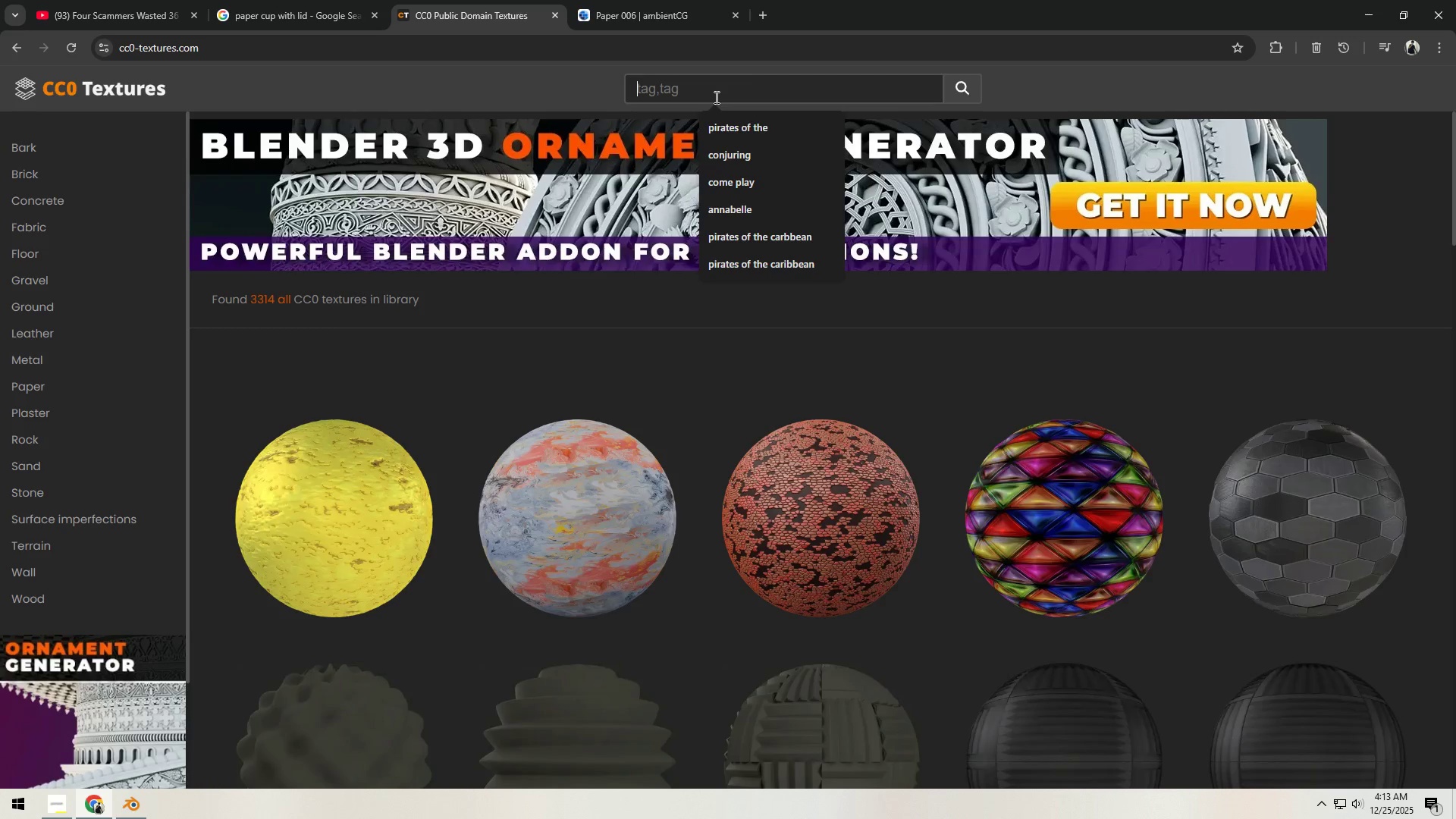 
type(paper)
 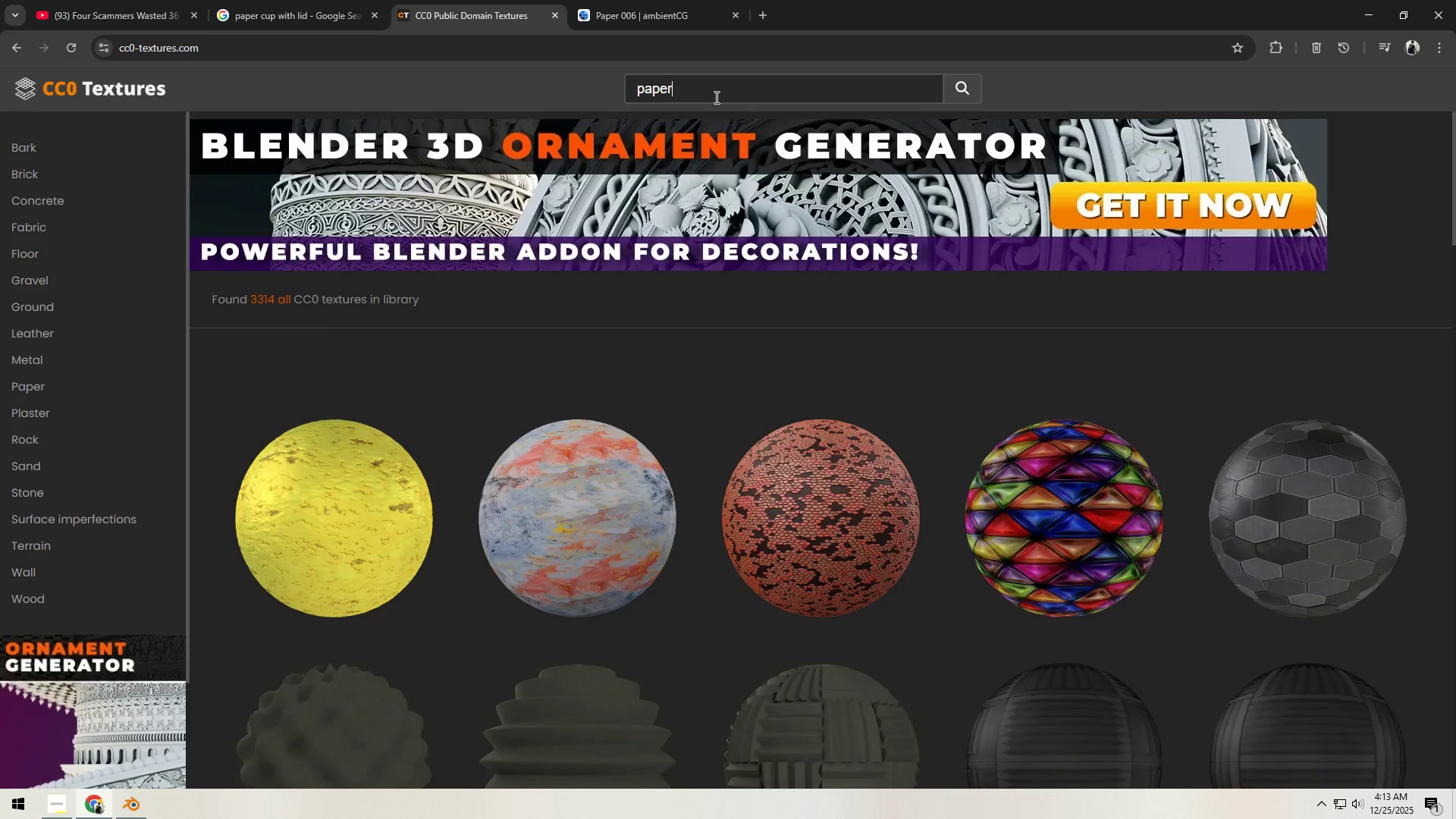 
key(Enter)
 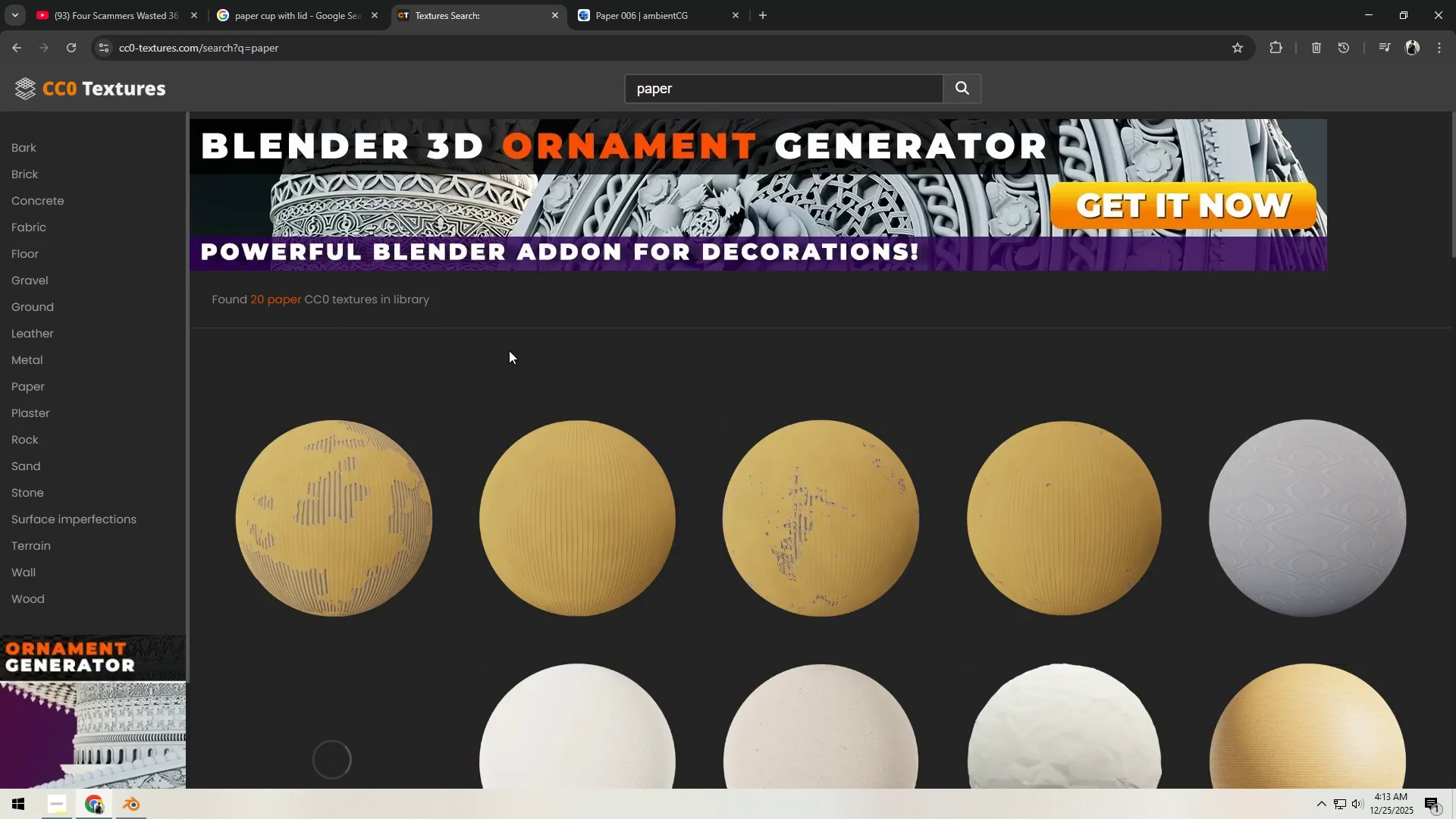 
scroll: coordinate [629, 492], scroll_direction: down, amount: 13.0
 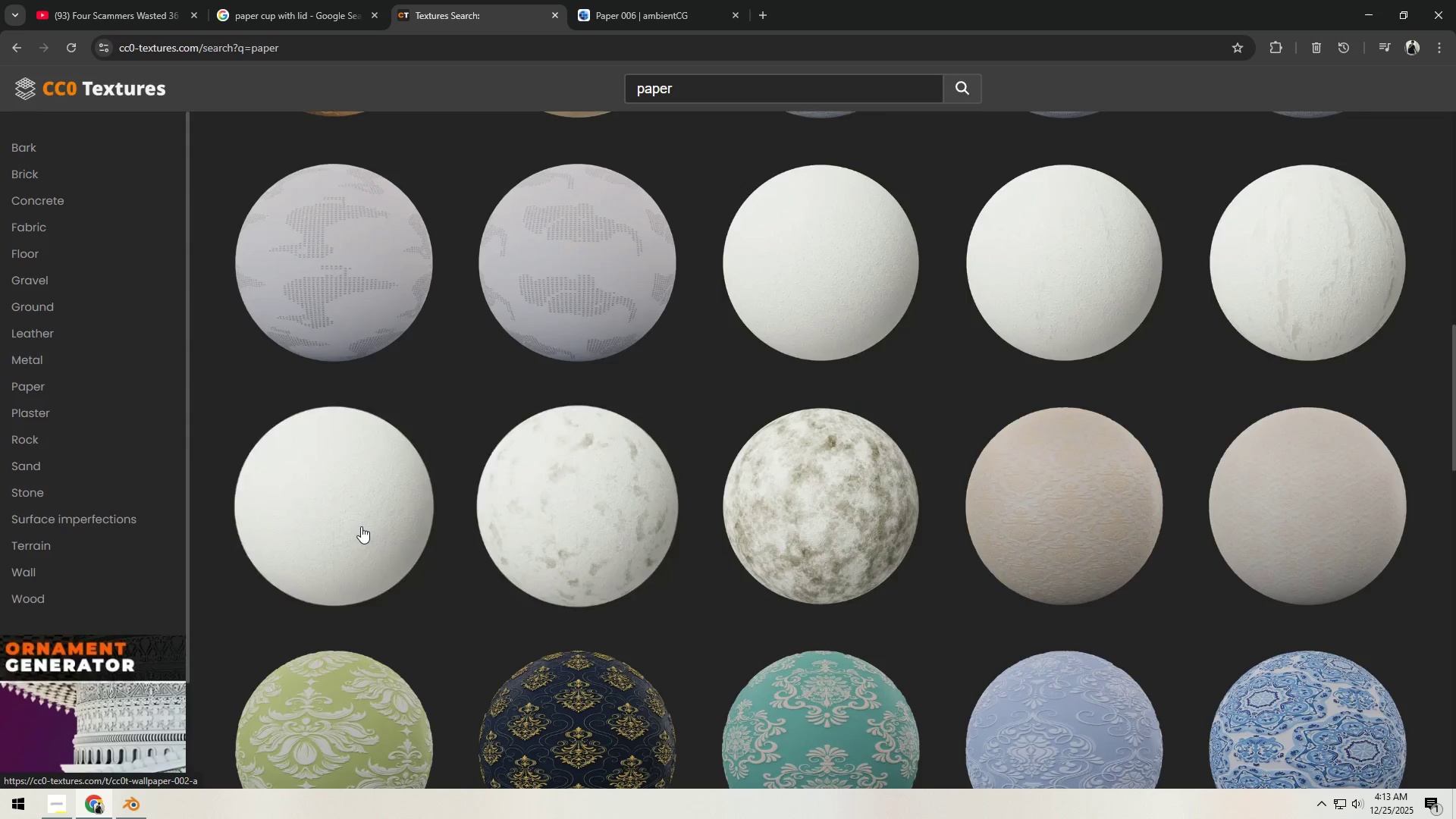 
left_click([361, 526])
 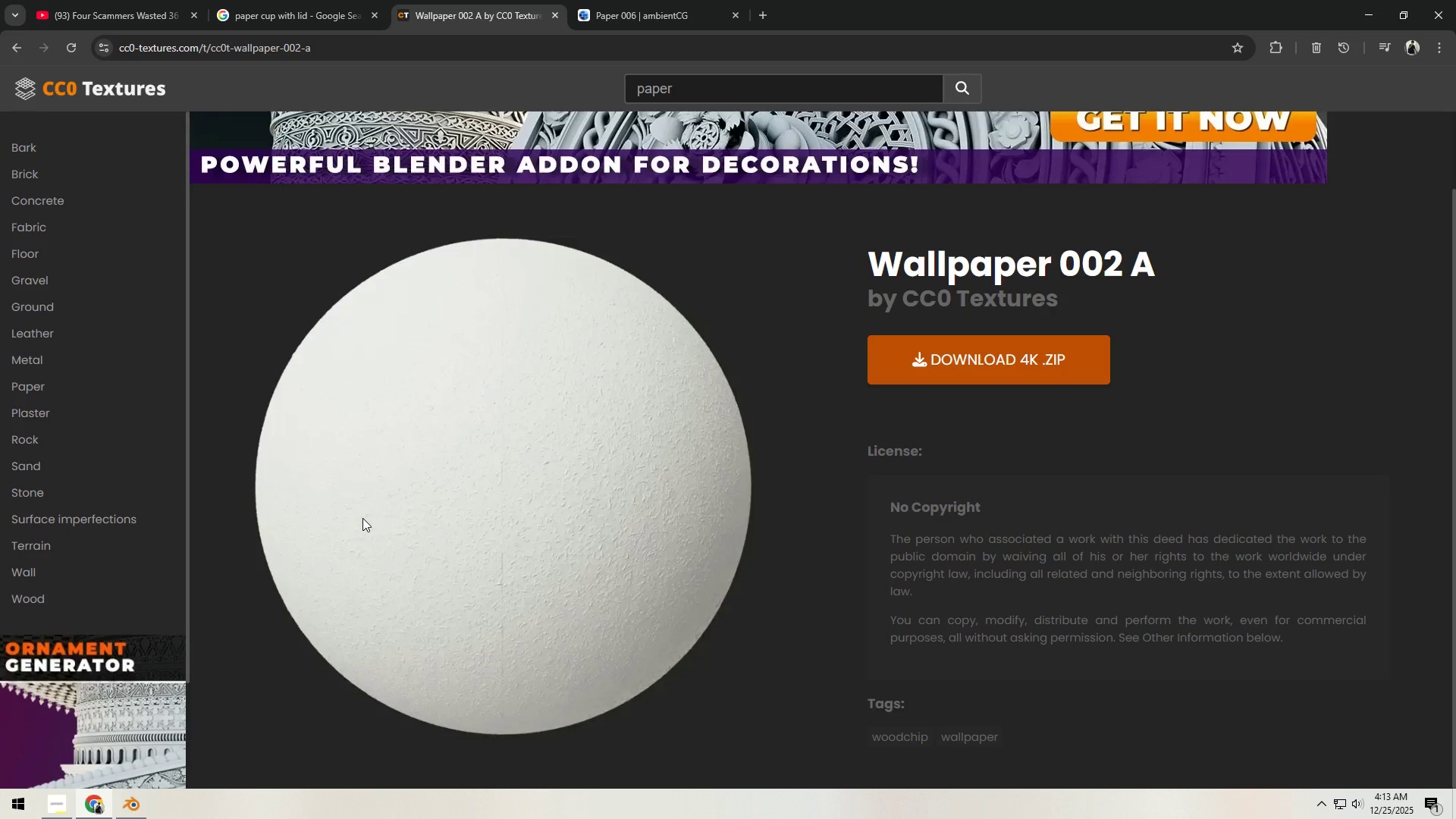 
left_click([20, 53])
 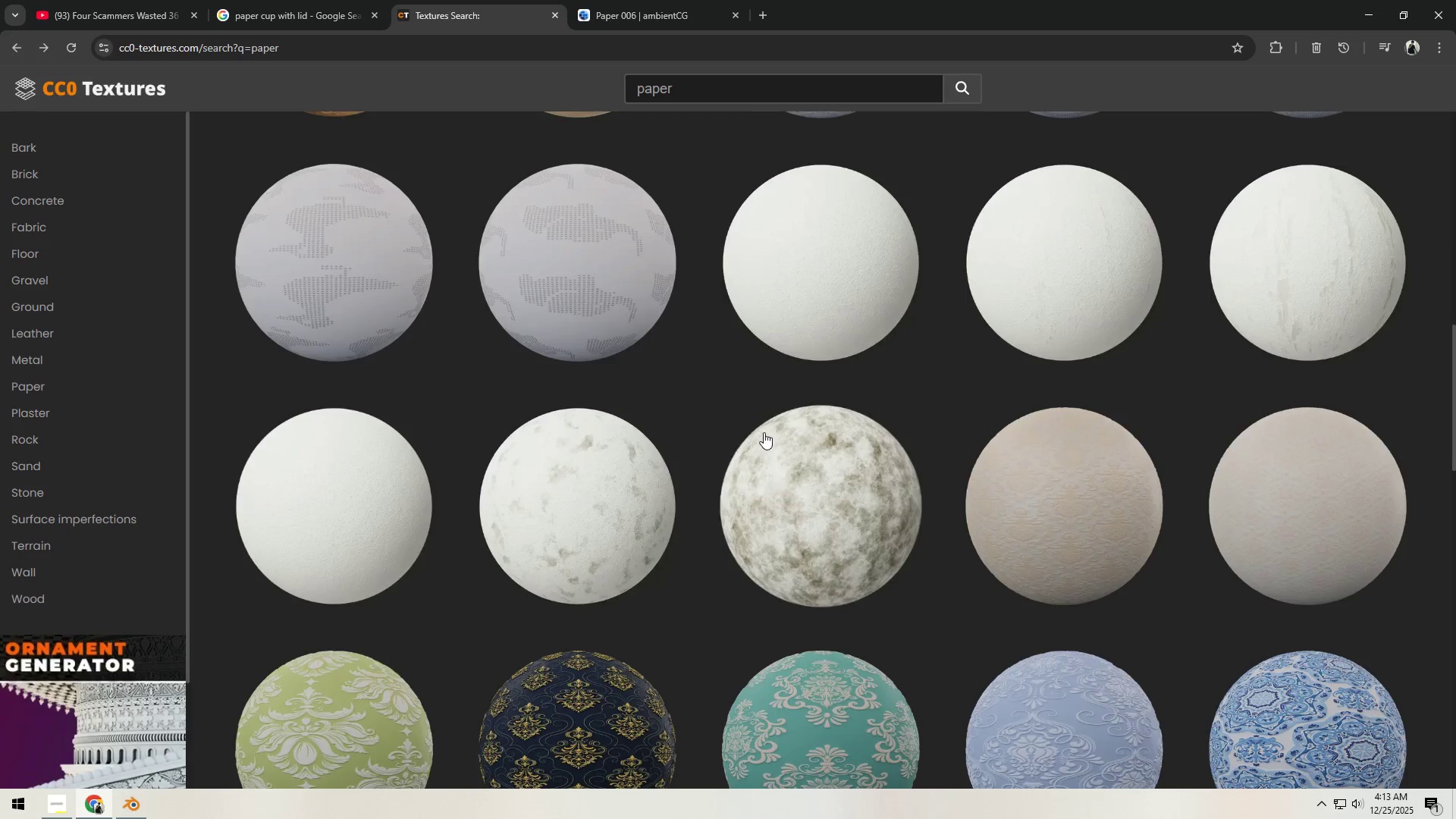 
scroll: coordinate [764, 431], scroll_direction: down, amount: 11.0
 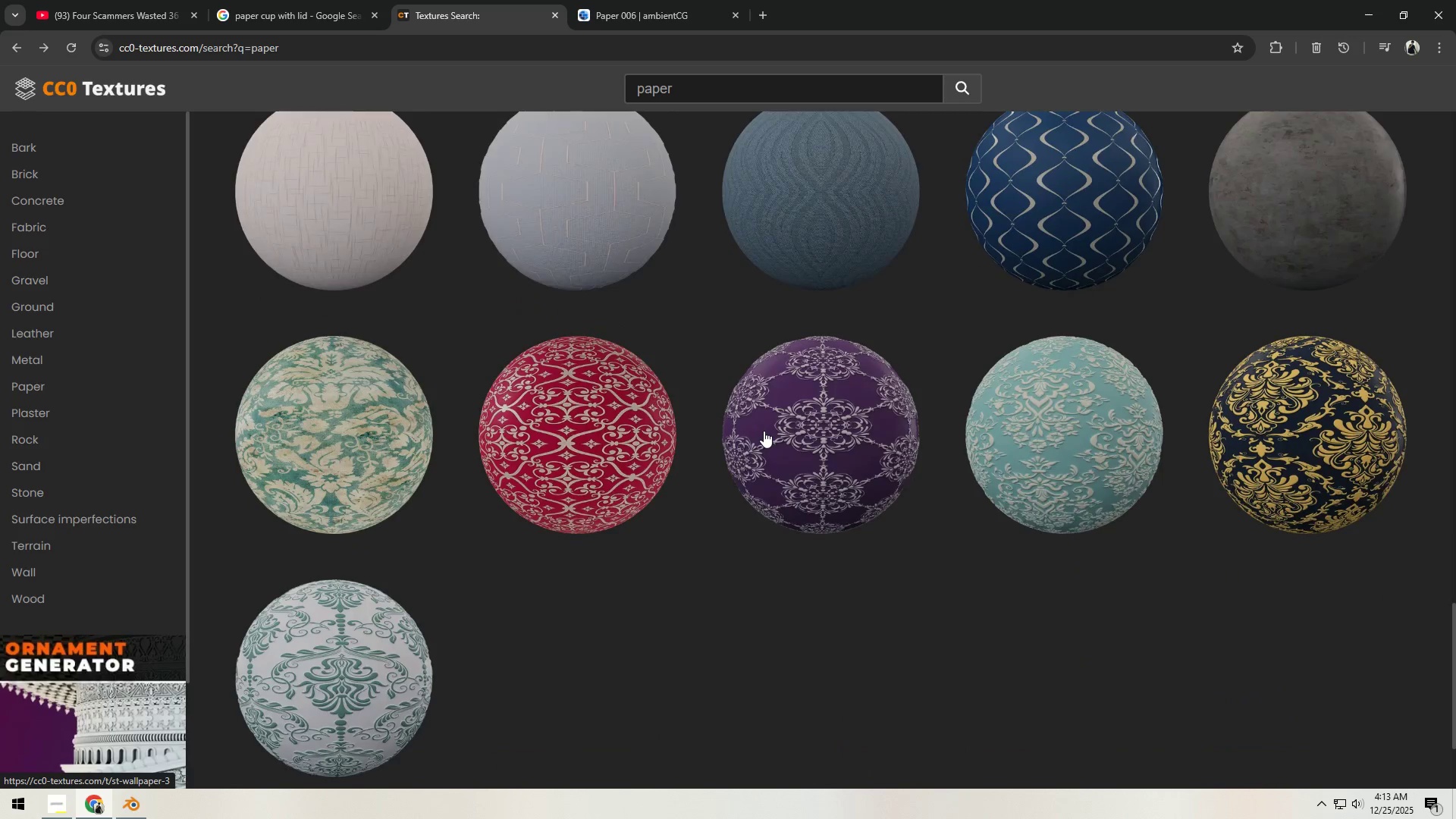 
scroll: coordinate [635, 450], scroll_direction: up, amount: 25.0
 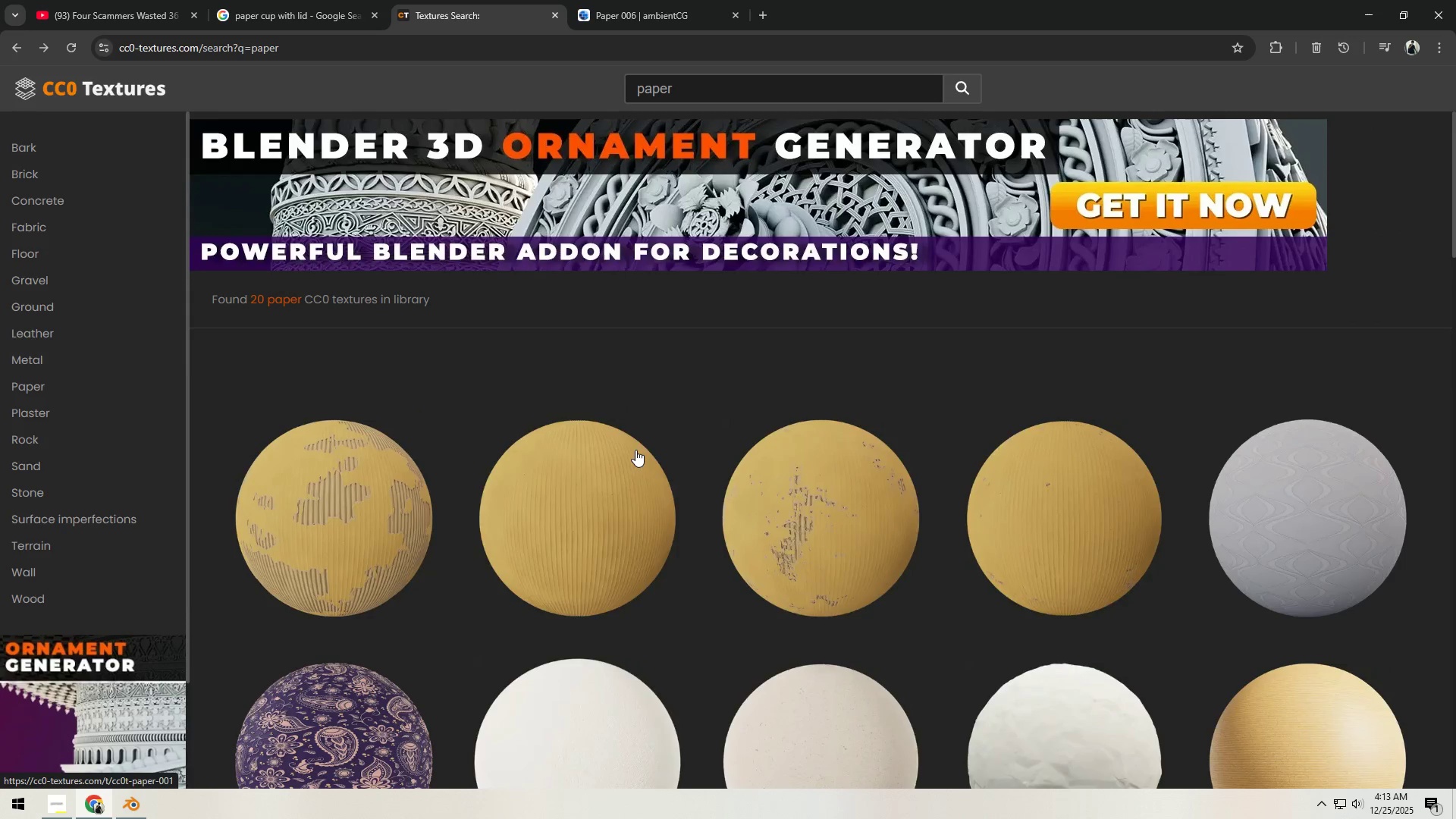 
scroll: coordinate [635, 450], scroll_direction: down, amount: 4.0
 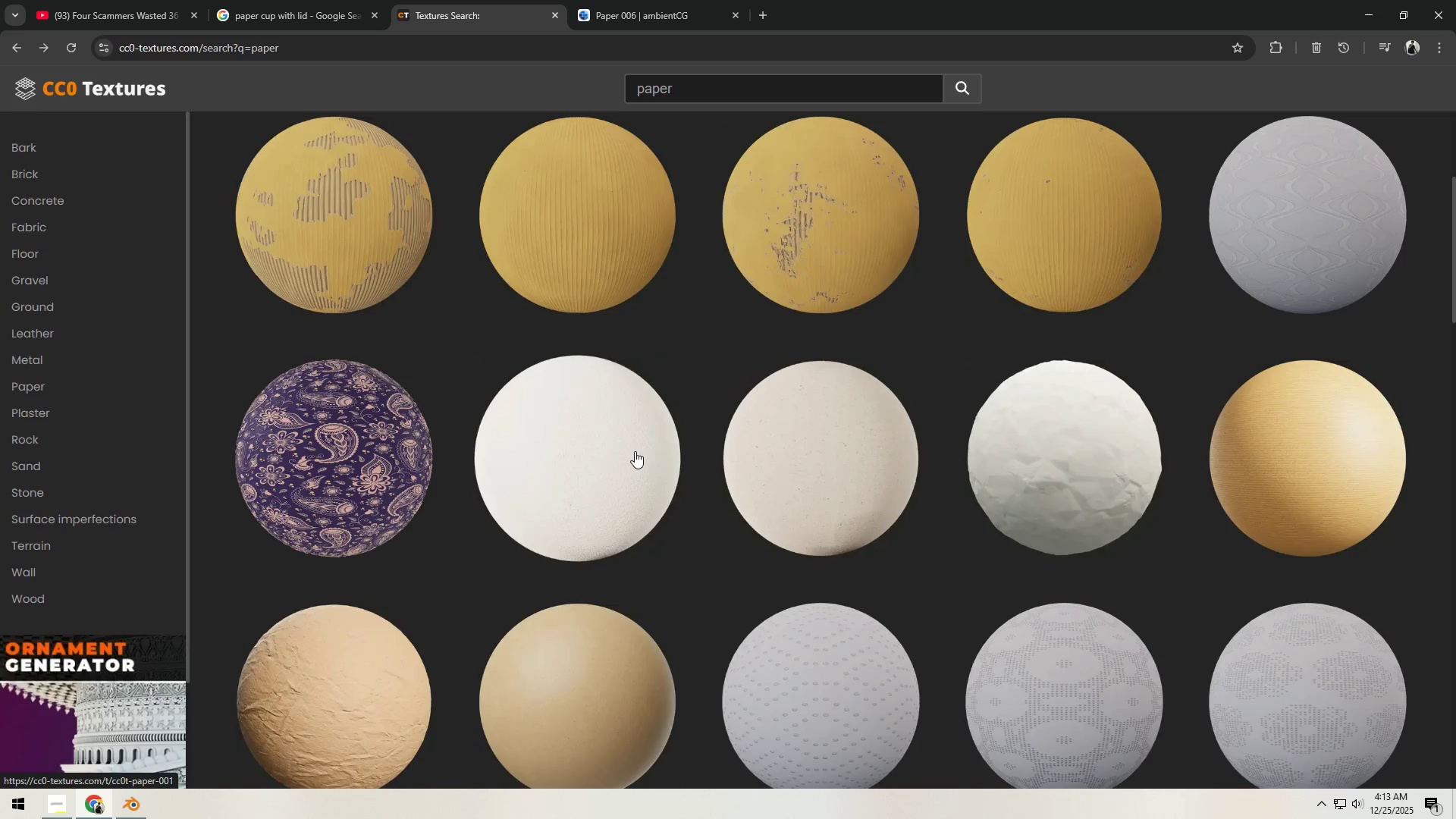 
left_click([631, 459])
 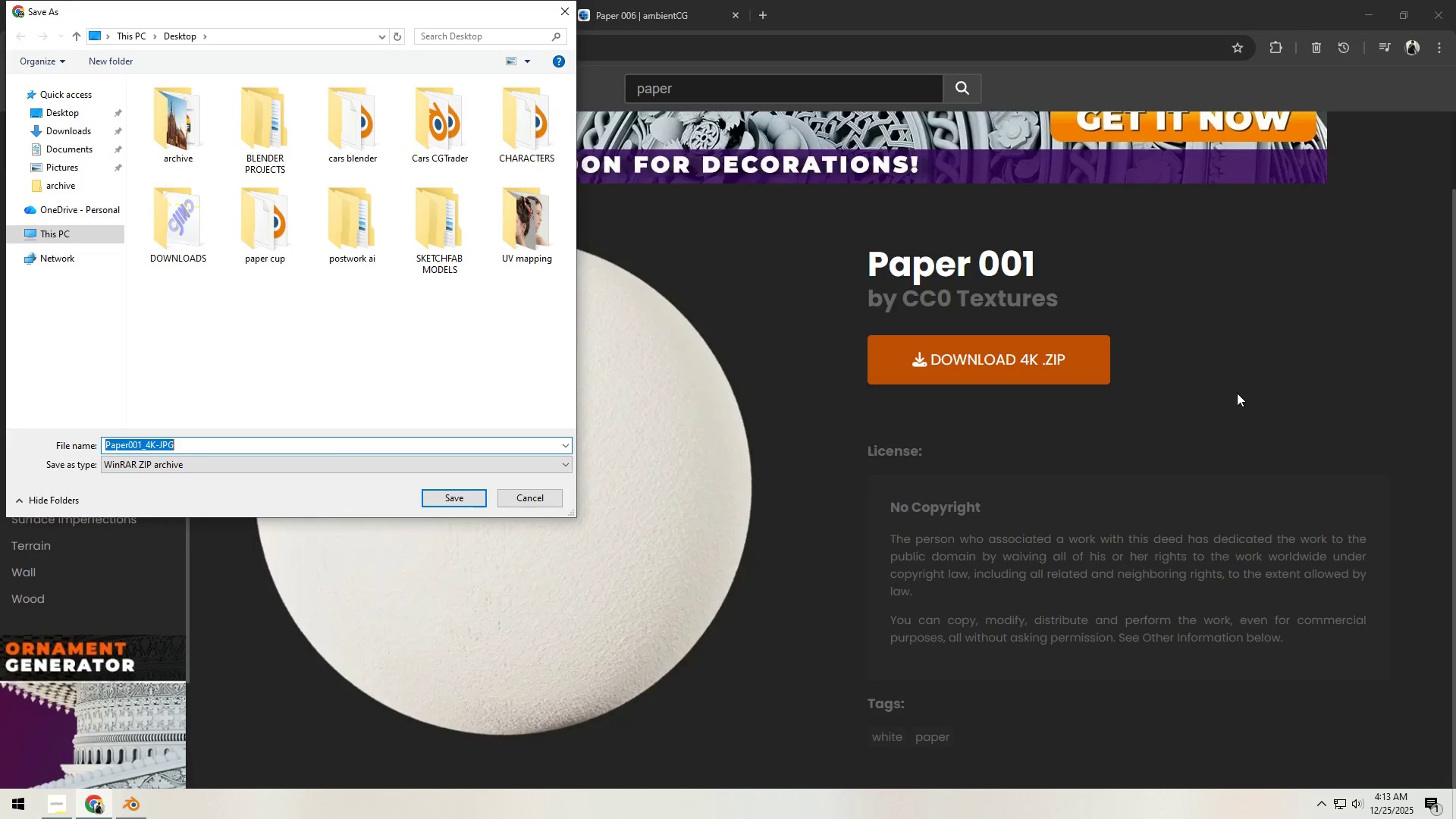 
wait(7.94)
 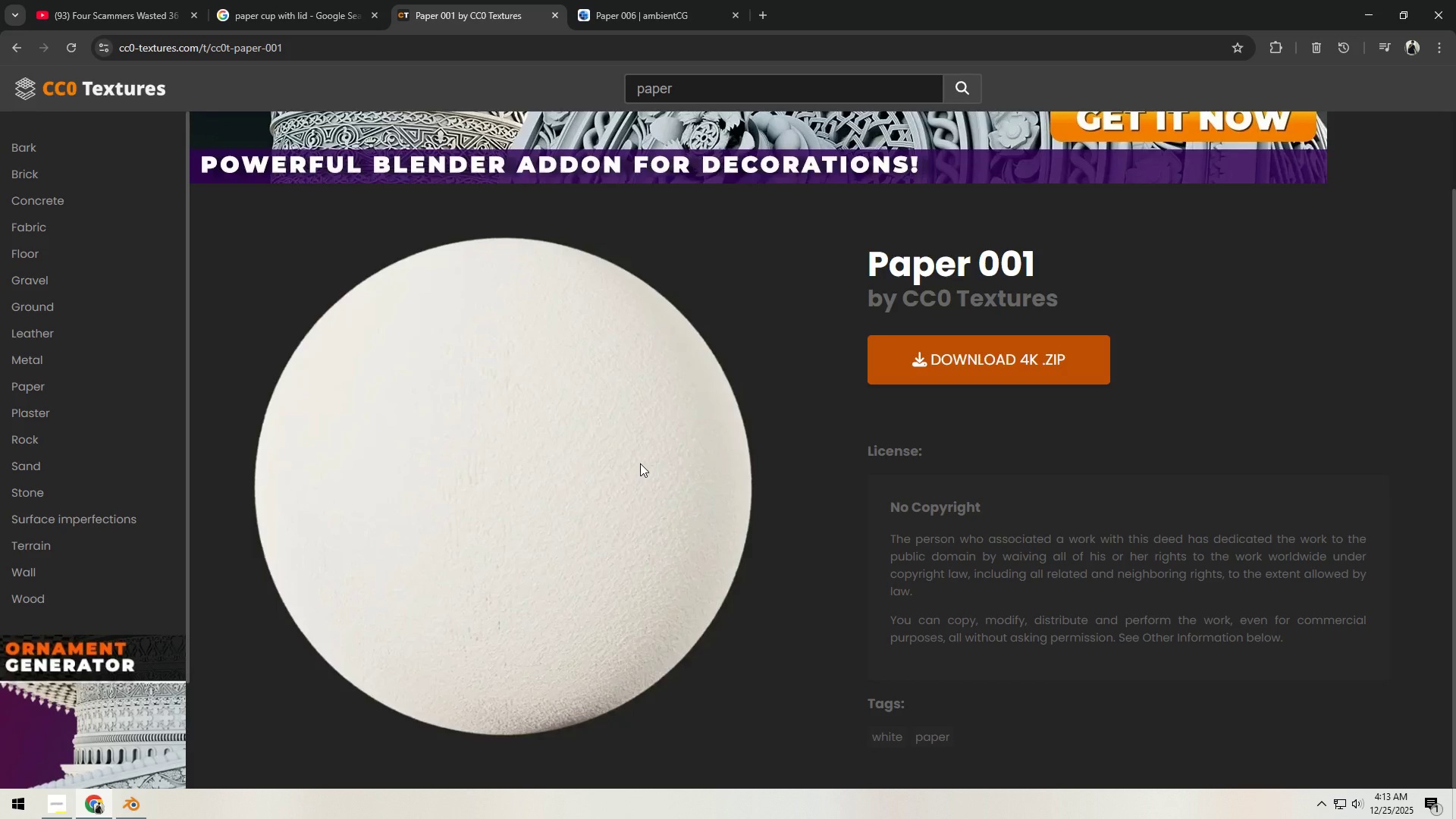 
double_click([272, 253])
 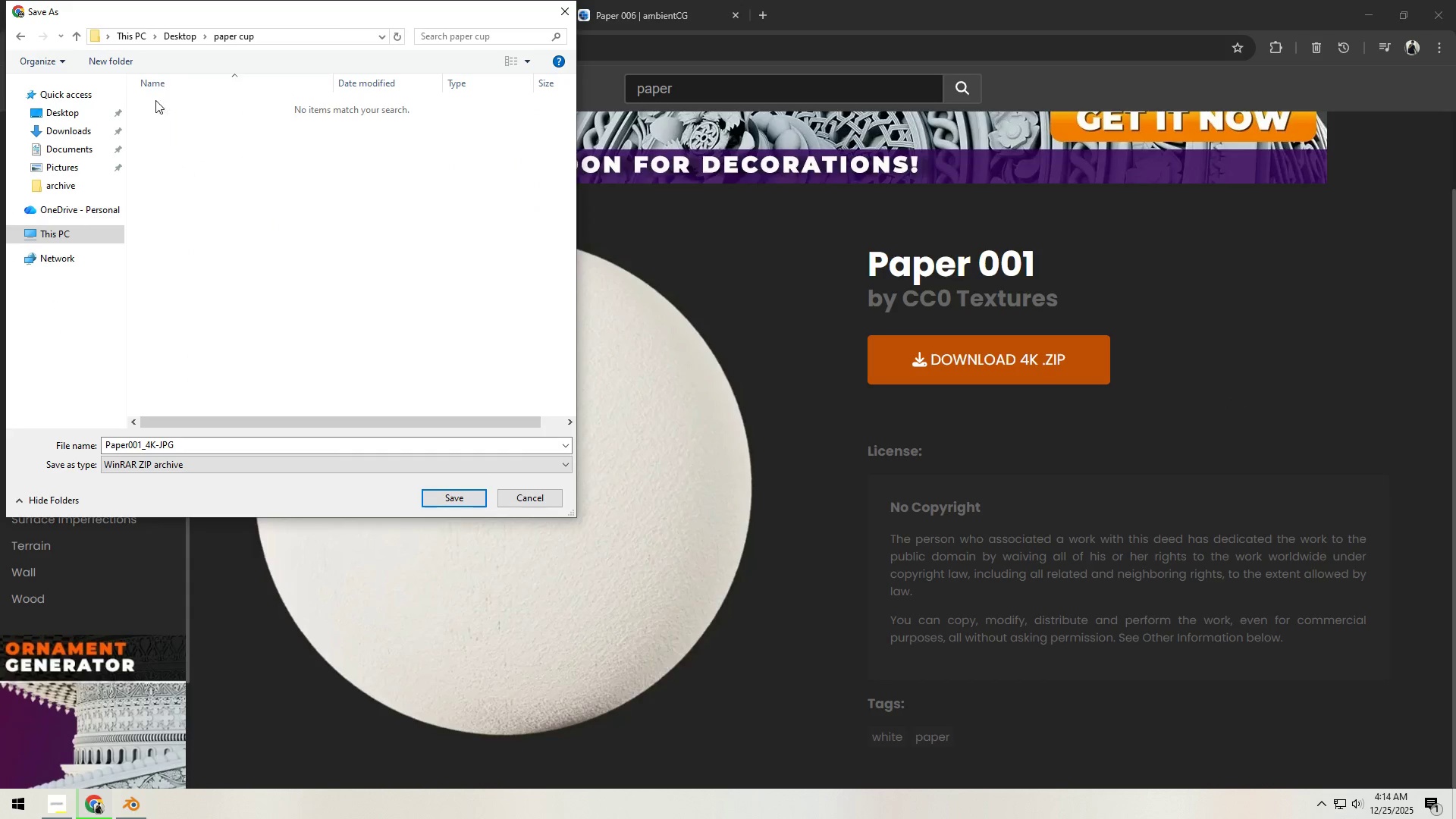 
left_click([124, 60])
 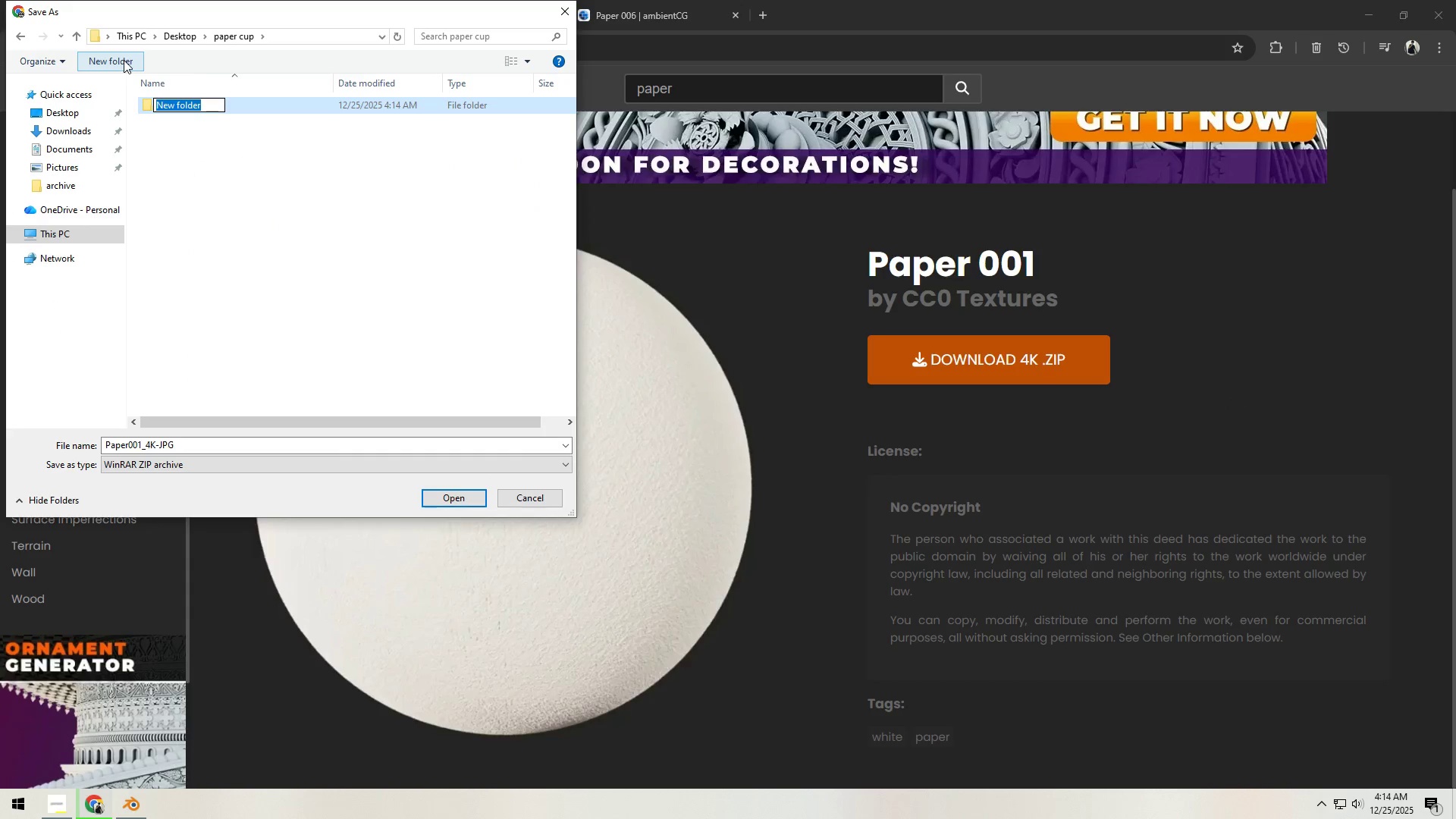 
type(texture)
 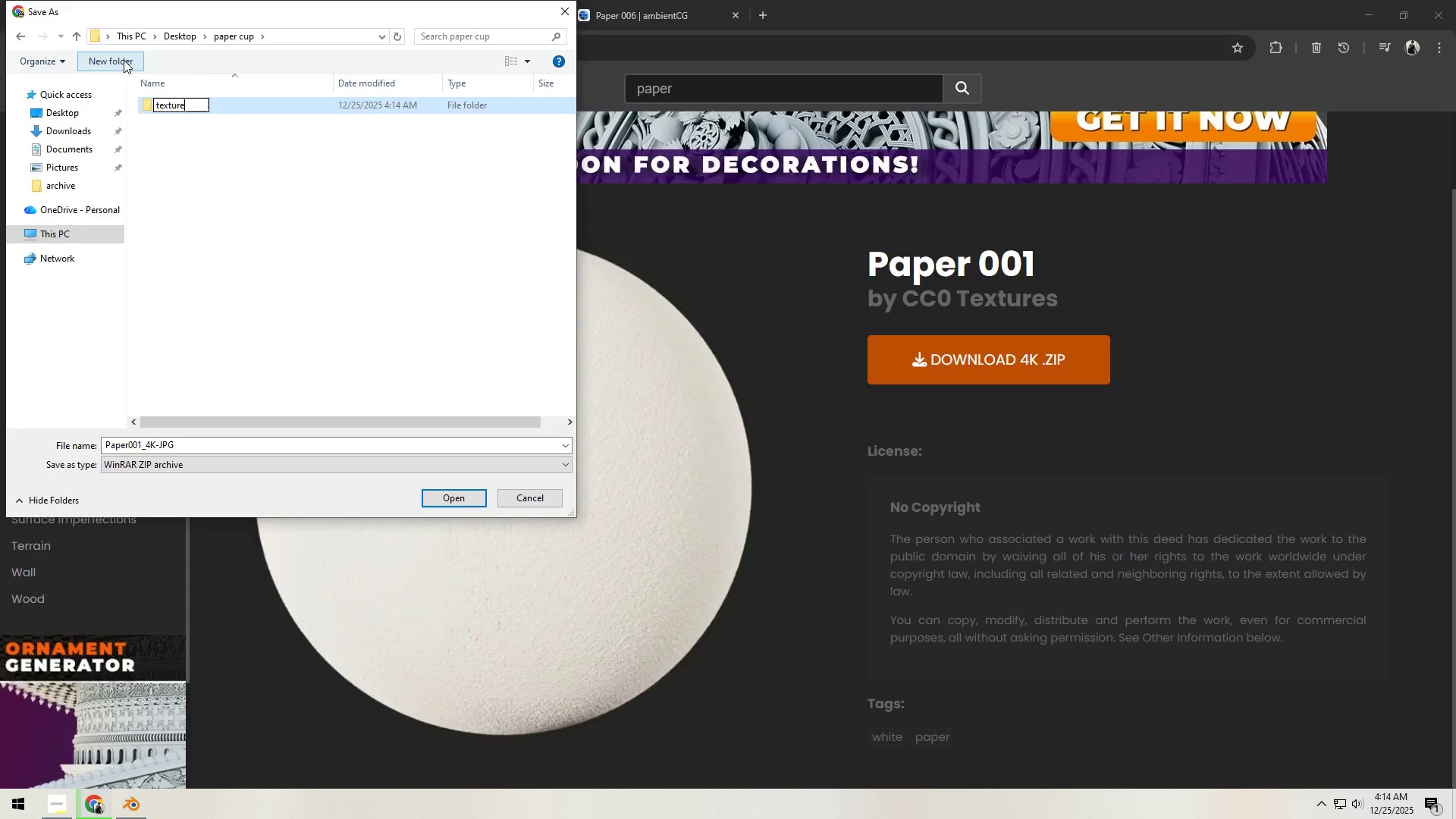 
key(Enter)
 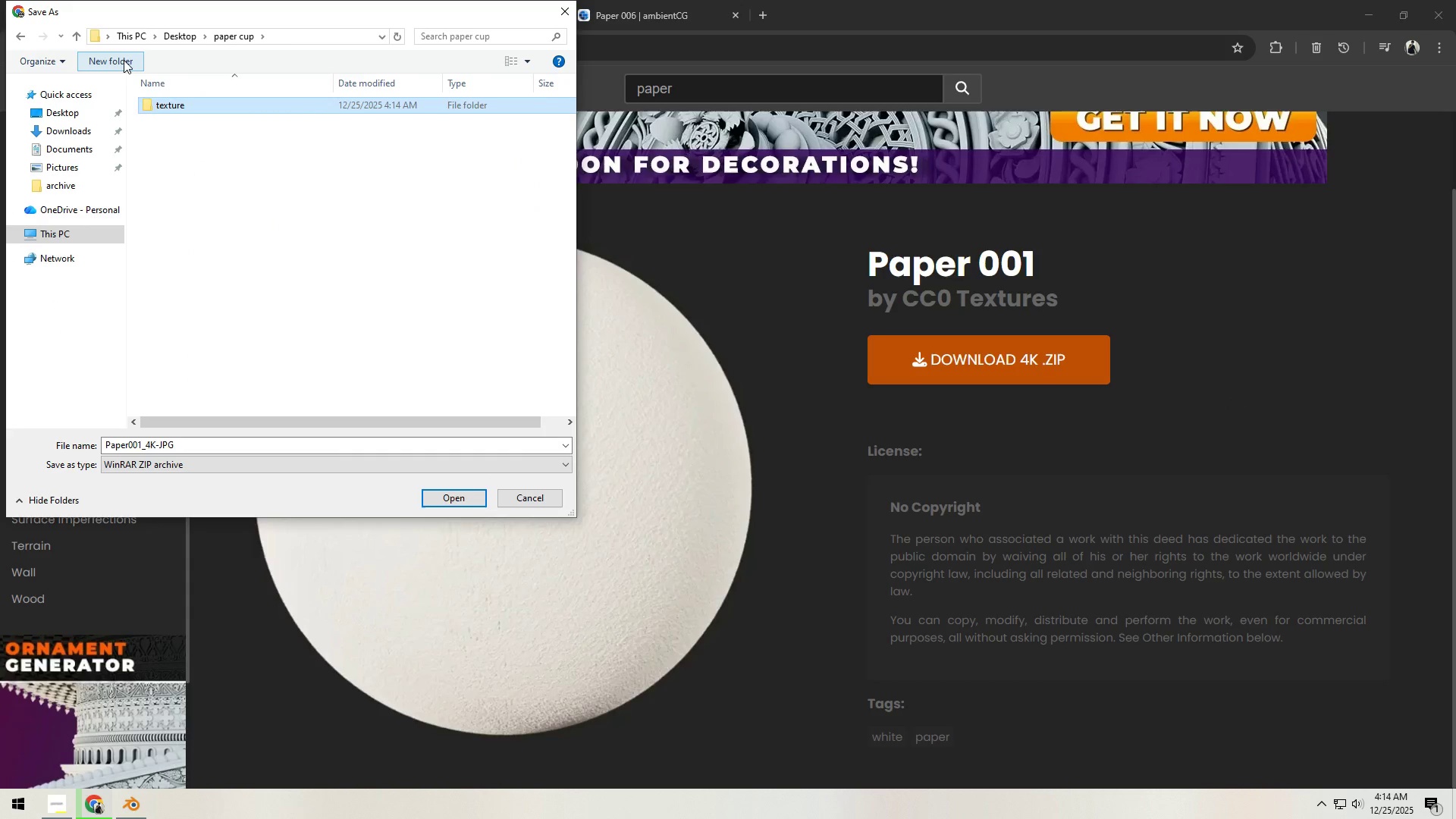 
key(Enter)
 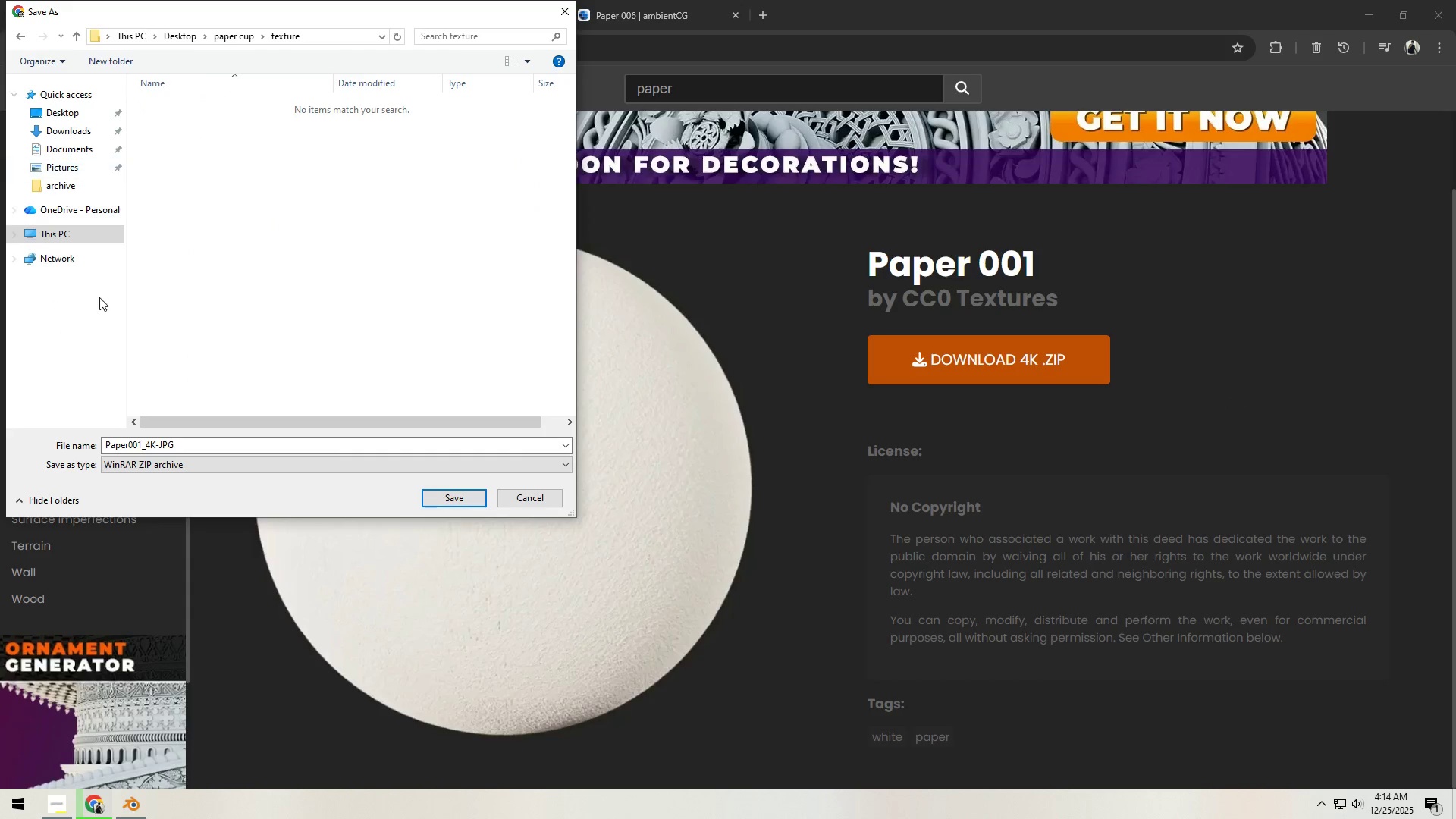 
left_click([205, 447])
 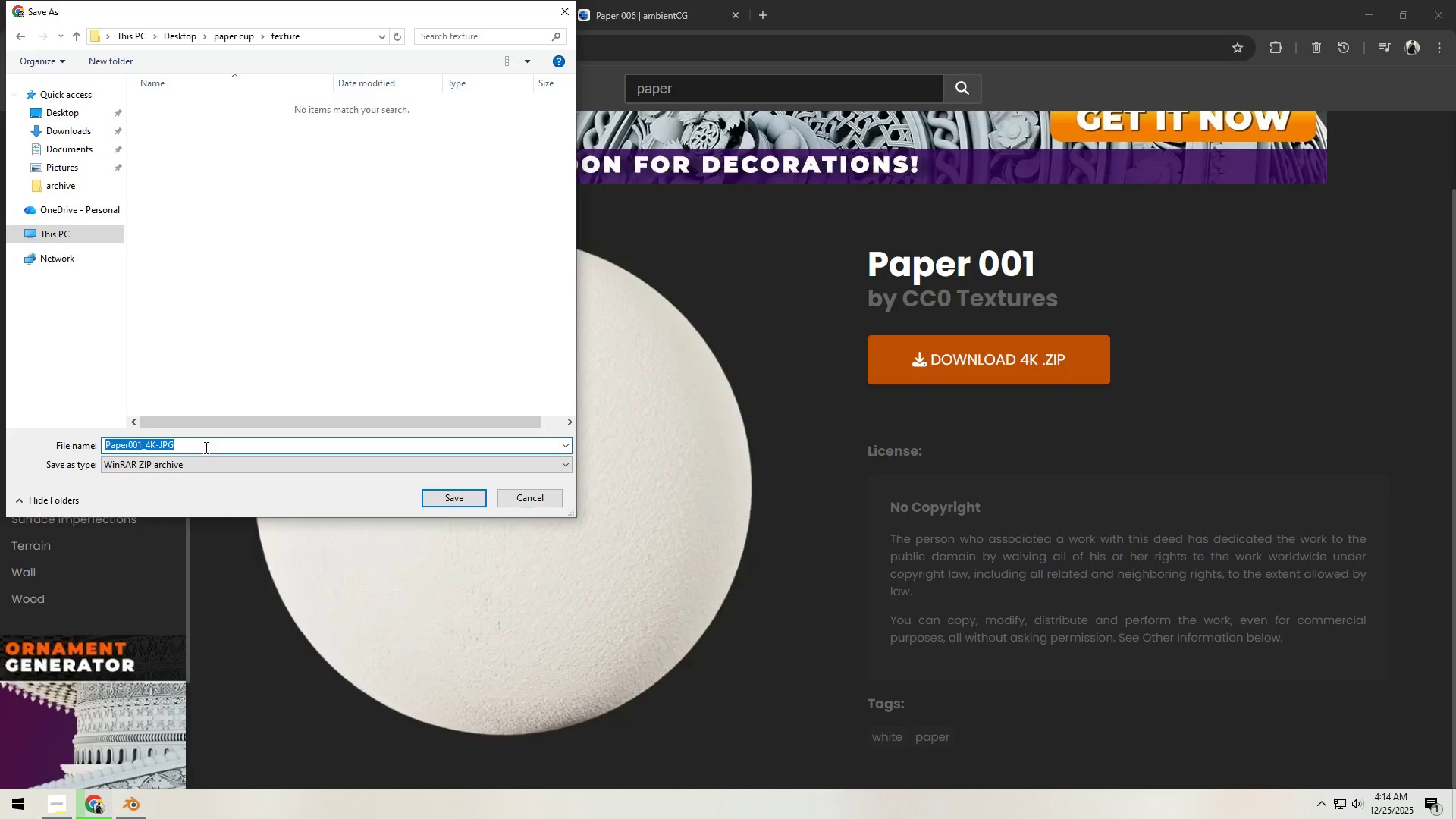 
type(white papter)
key(Backspace)
key(Backspace)
key(Backspace)
type(er)
 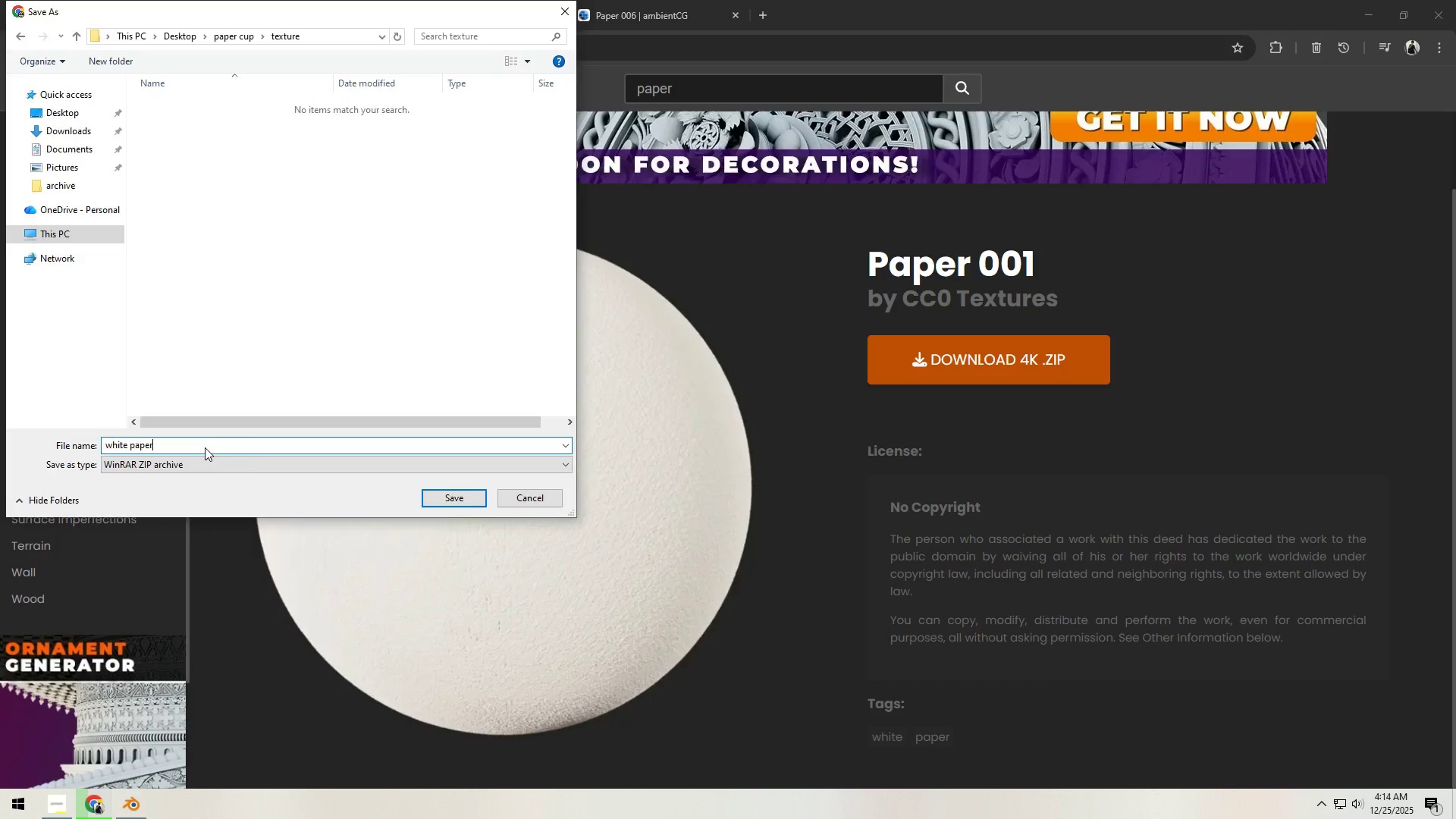 
key(Enter)
 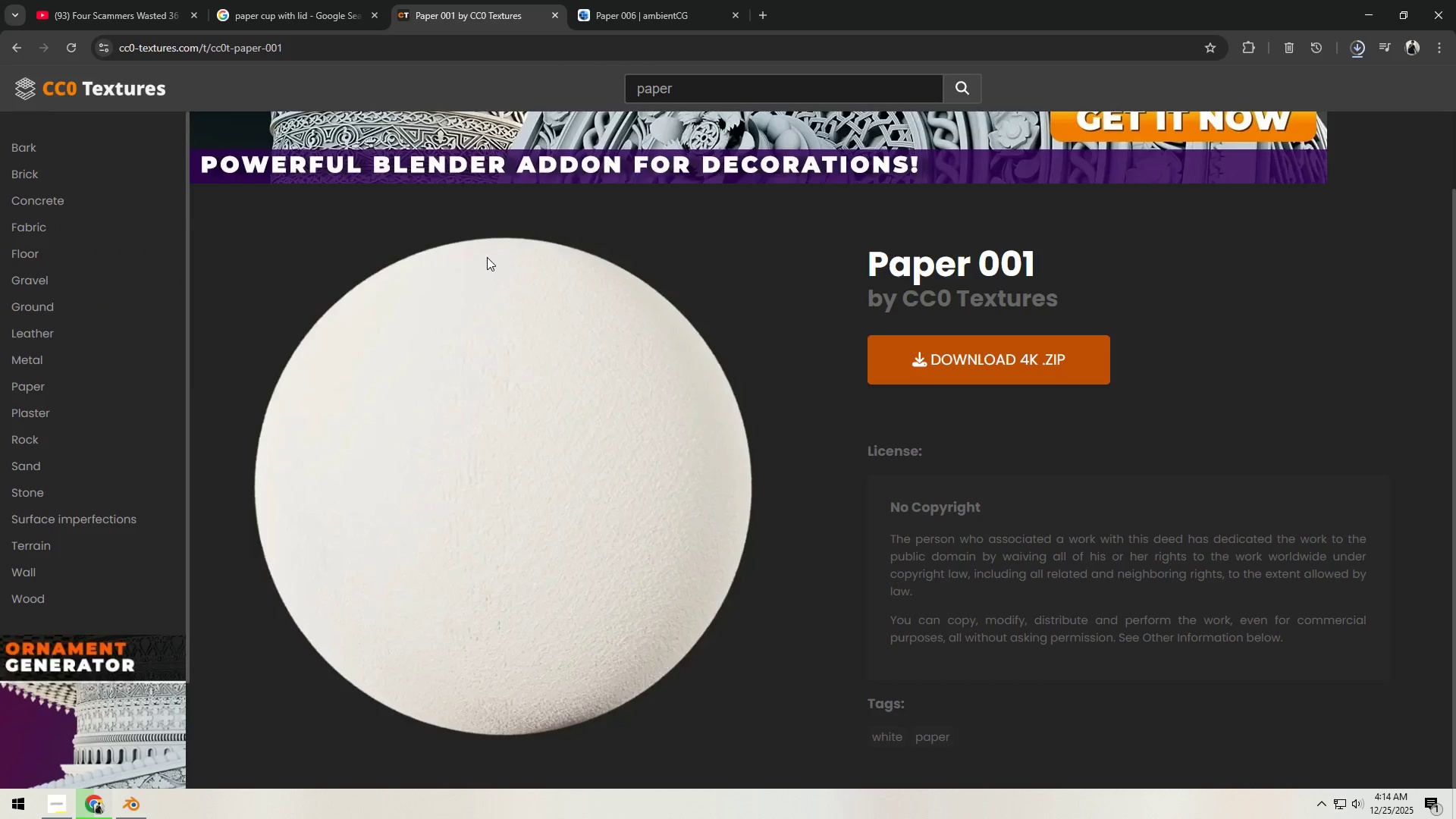 
wait(7.38)
 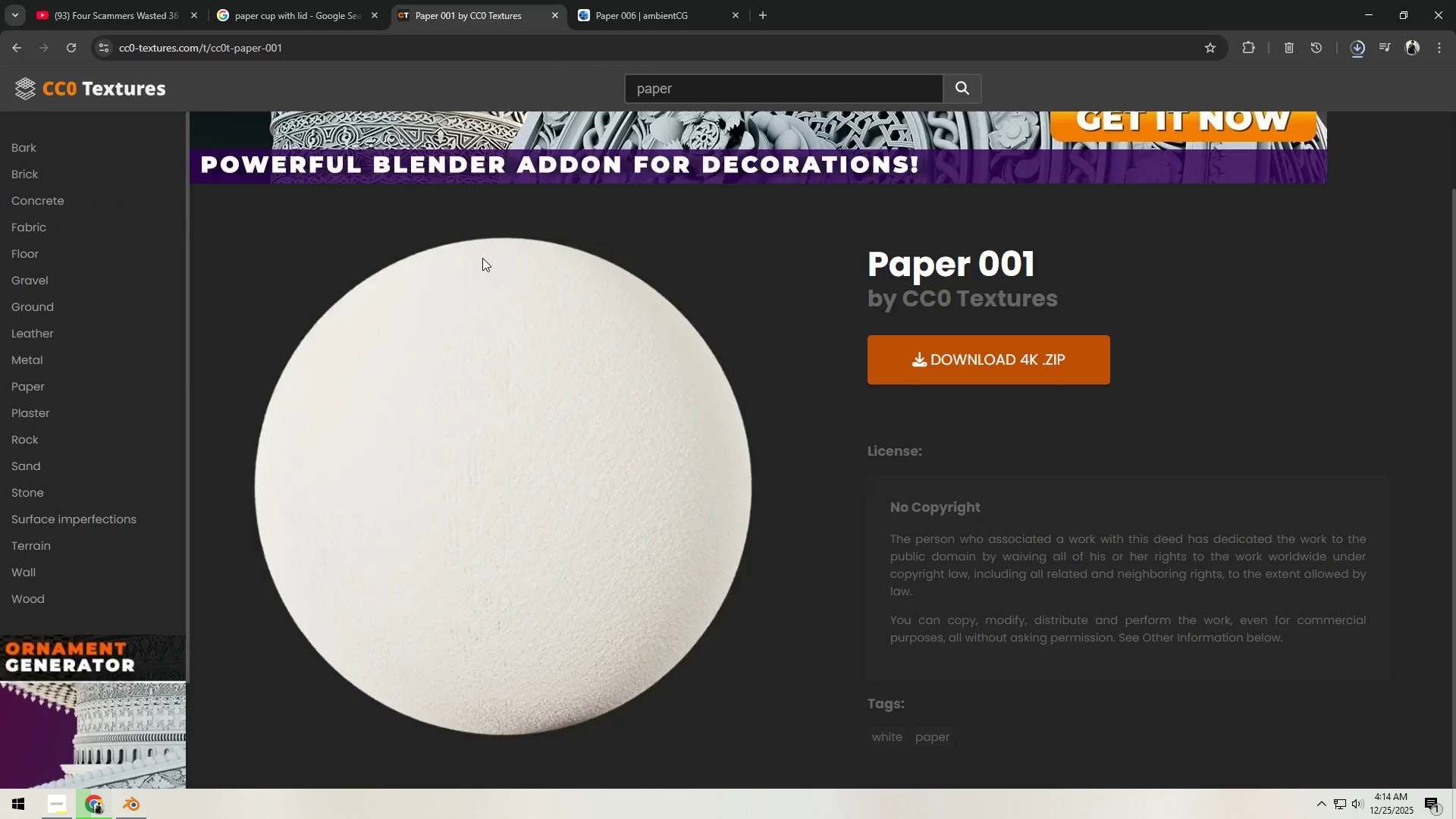 
left_click([637, 6])
 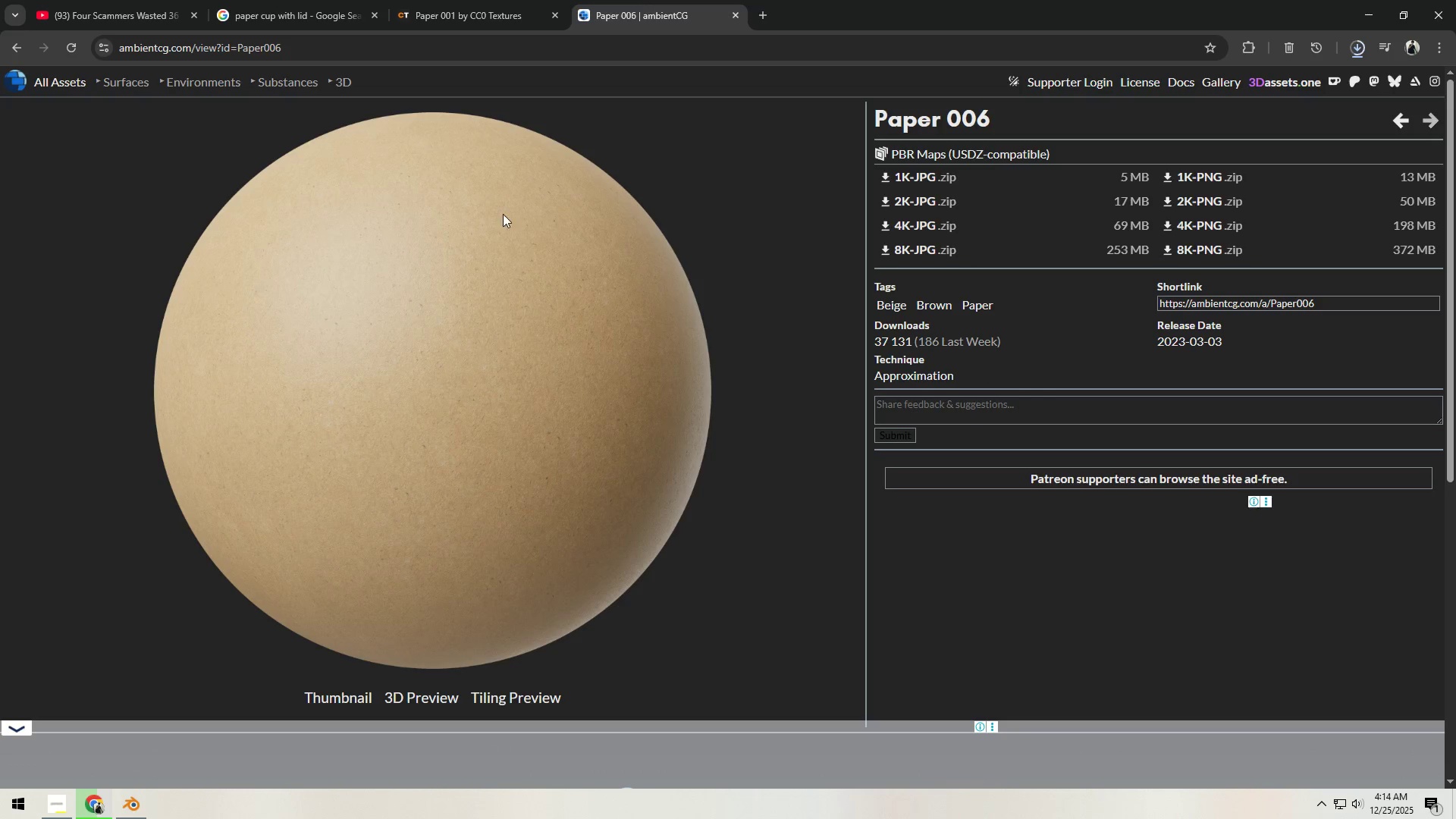 
scroll: coordinate [403, 189], scroll_direction: up, amount: 2.0
 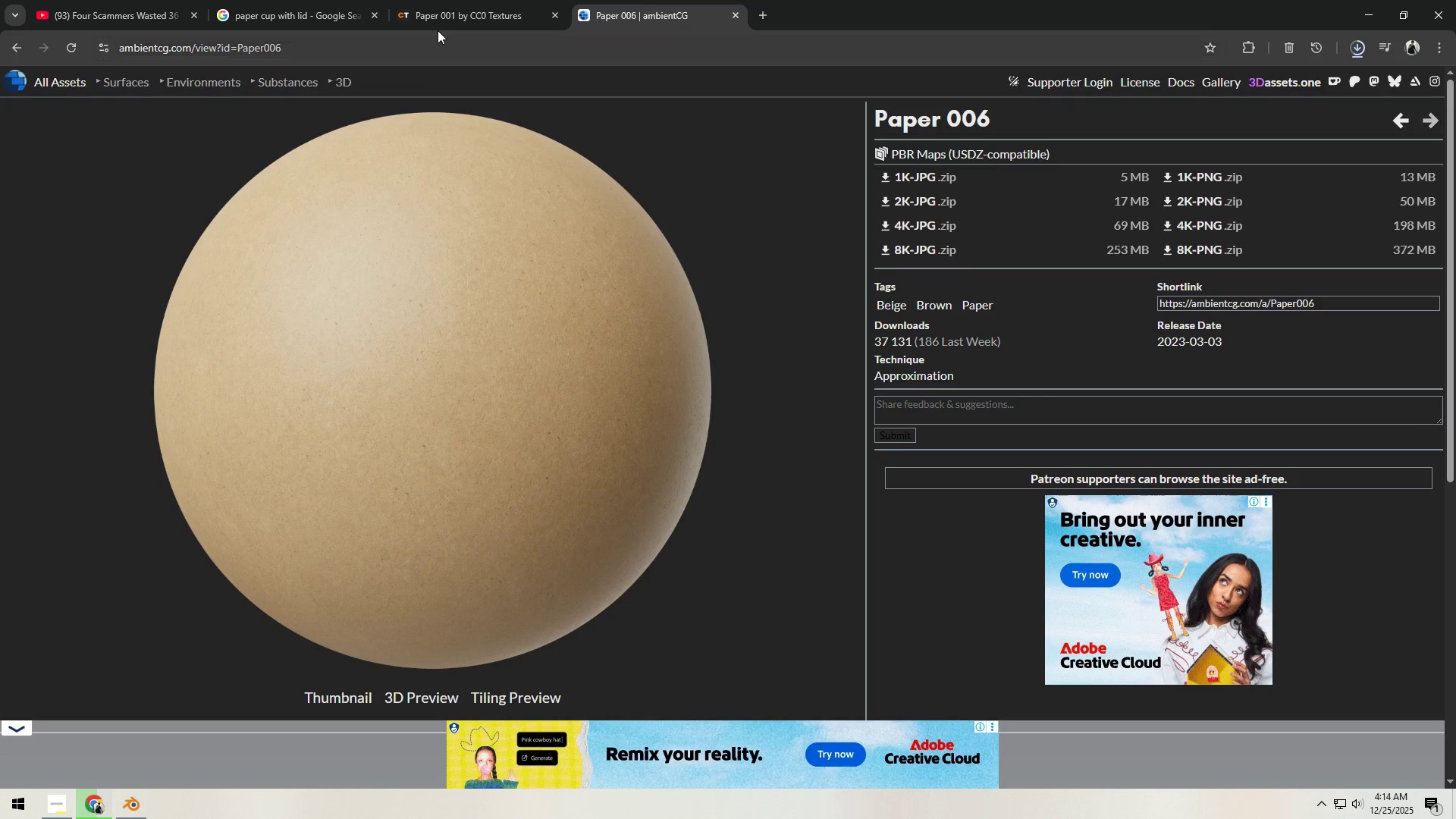 
left_click([440, 11])
 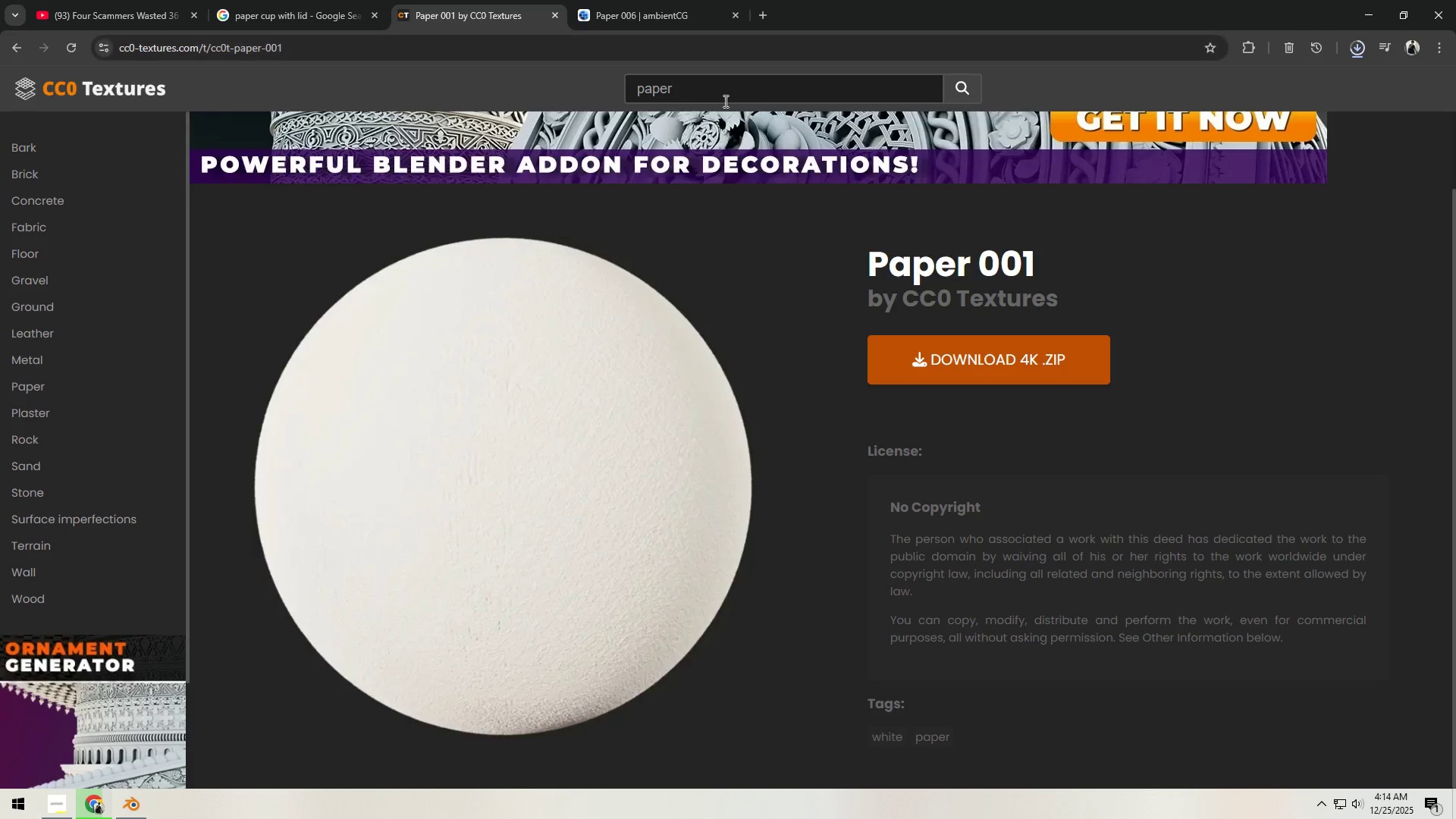 
left_click_drag(start_coordinate=[723, 92], to_coordinate=[569, 114])
 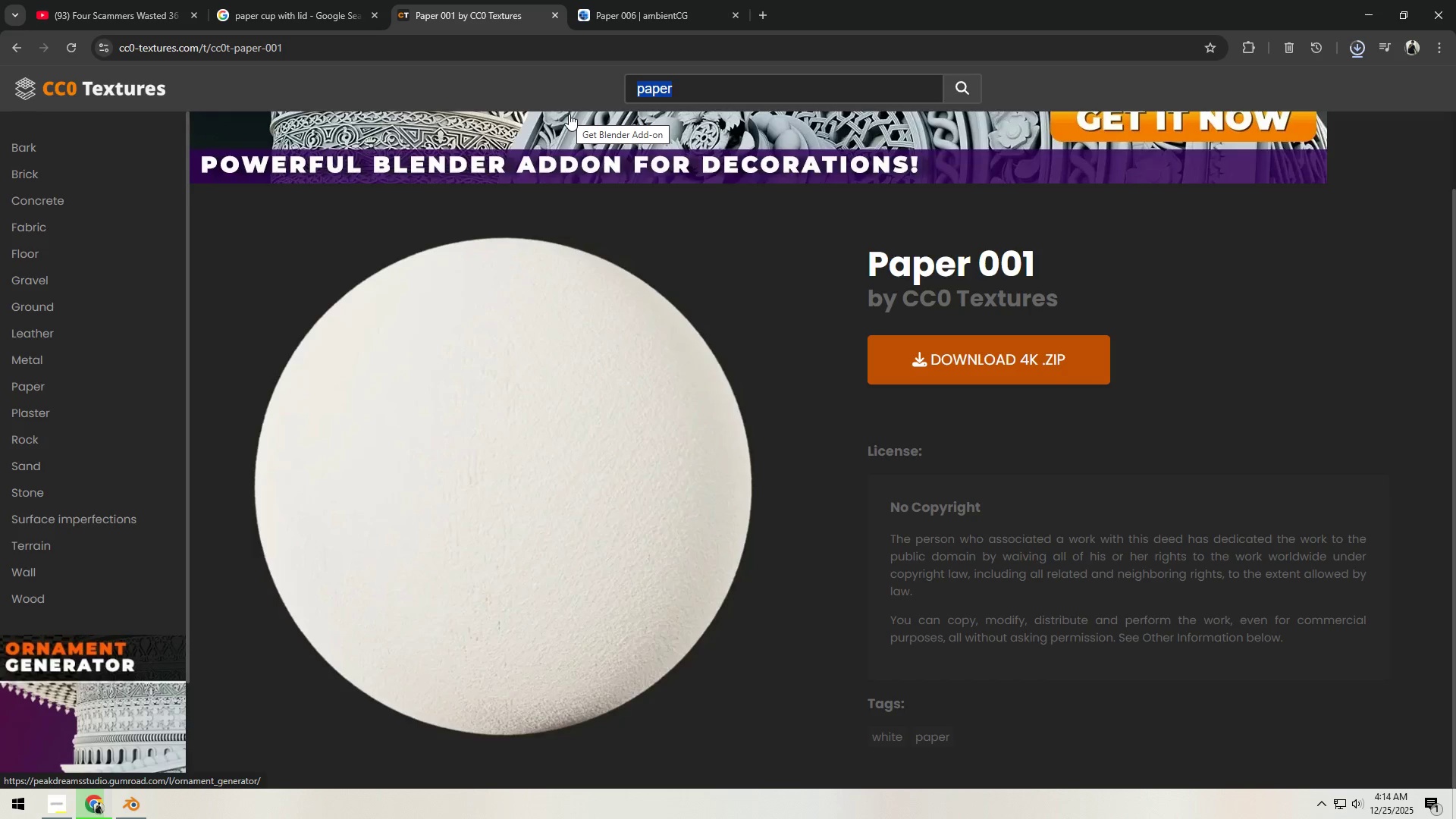 
type(black)
 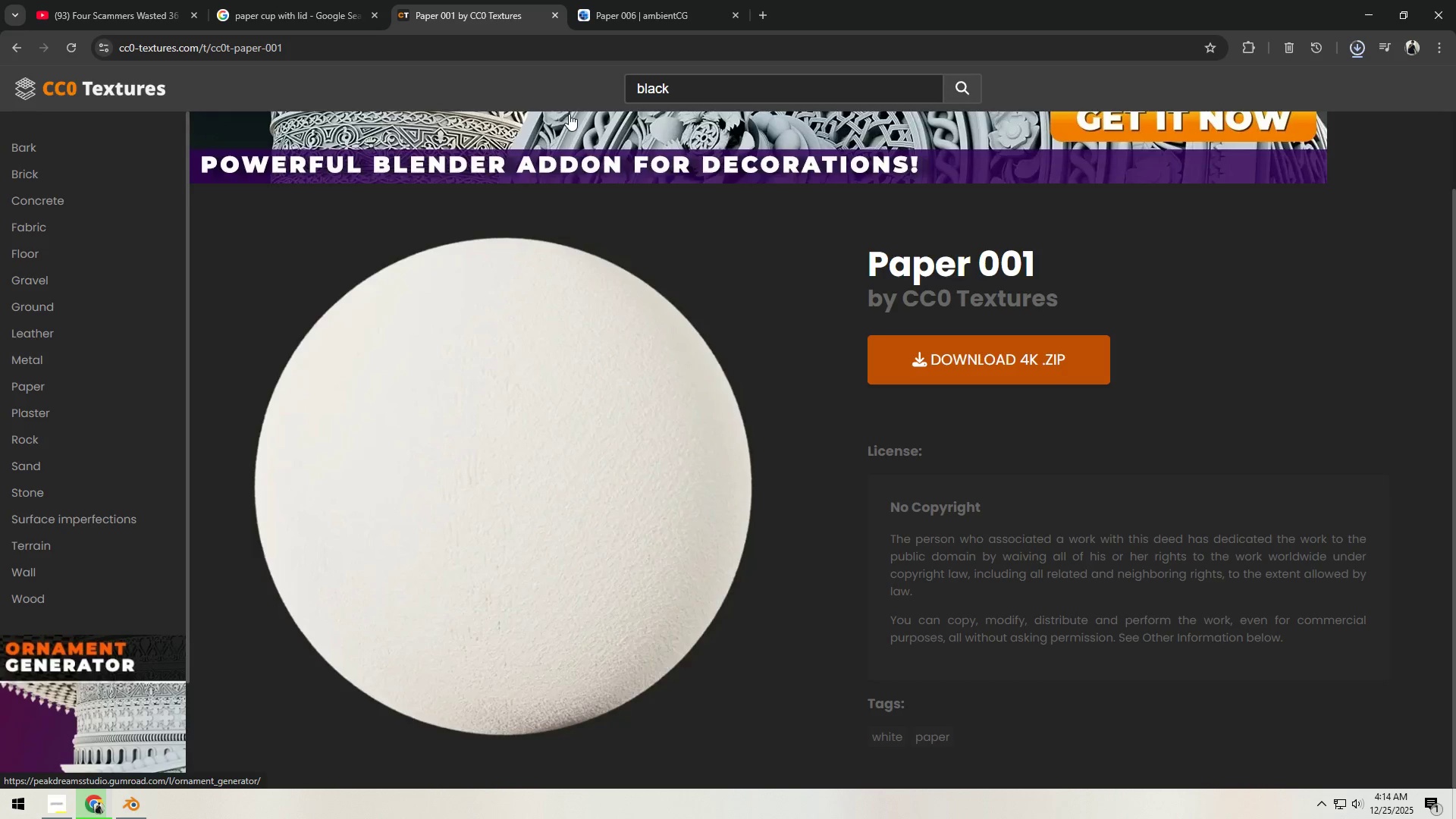 
key(Enter)
 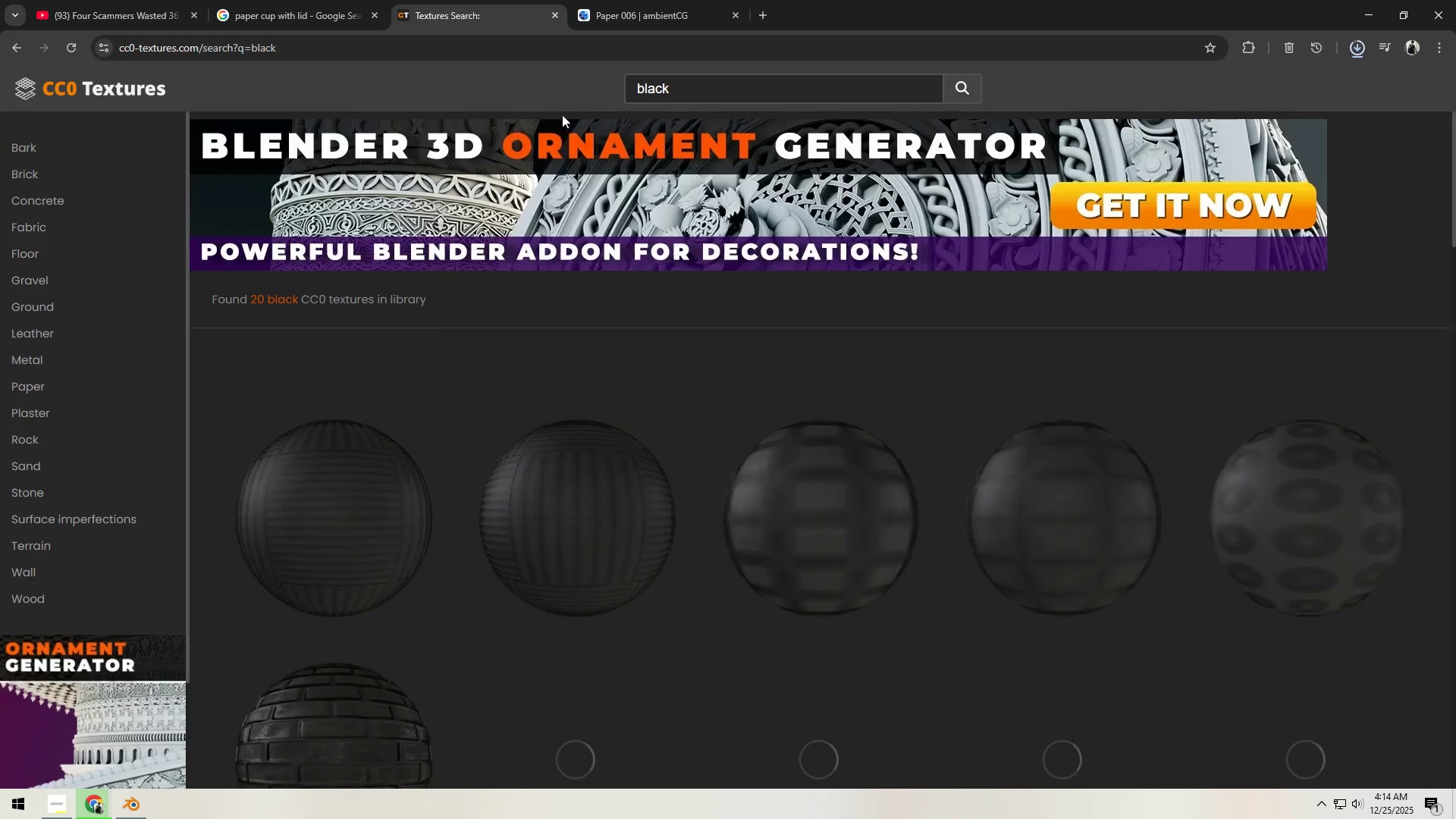 
scroll: coordinate [601, 379], scroll_direction: down, amount: 19.0
 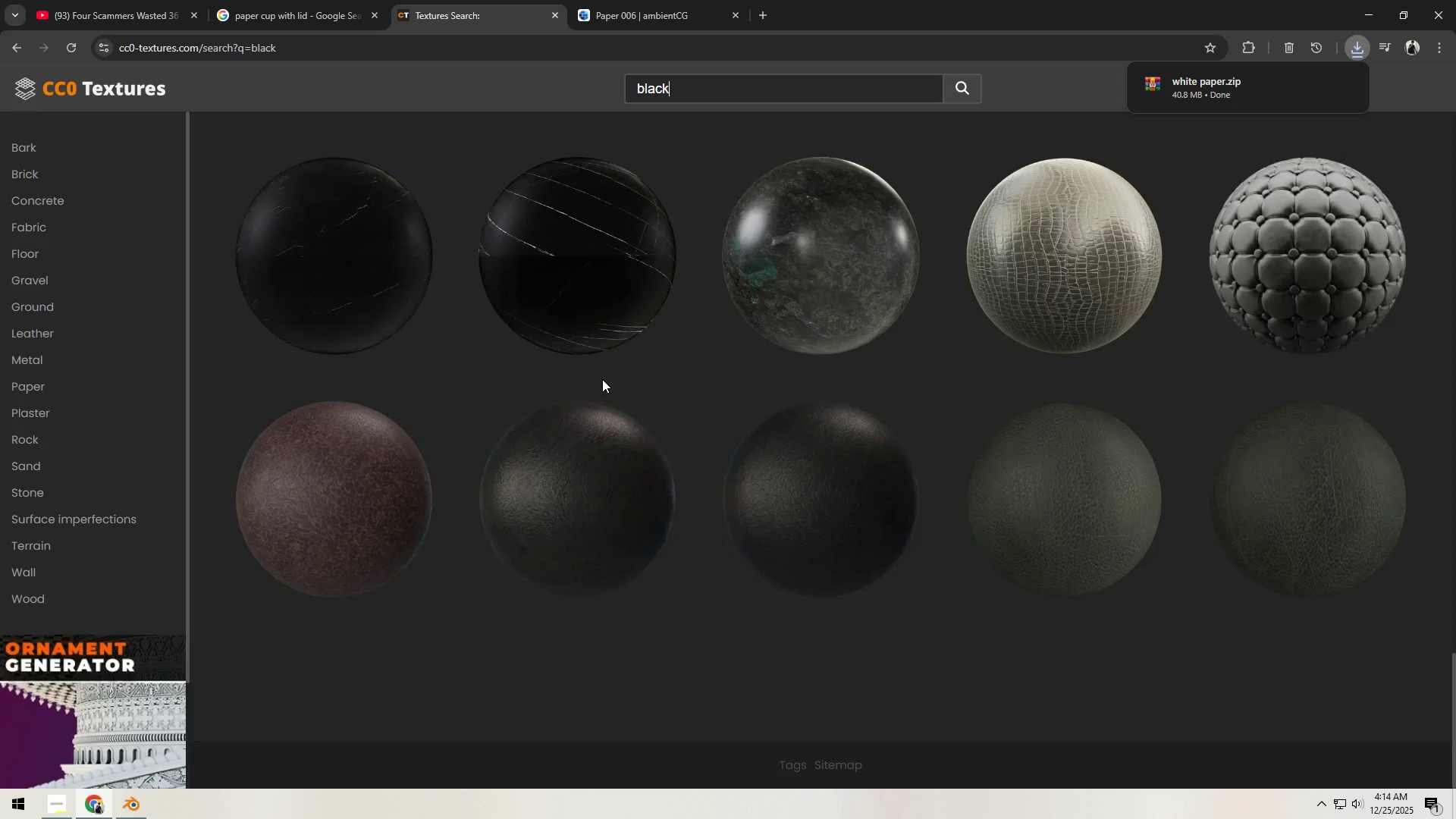 
left_click([899, 495])
 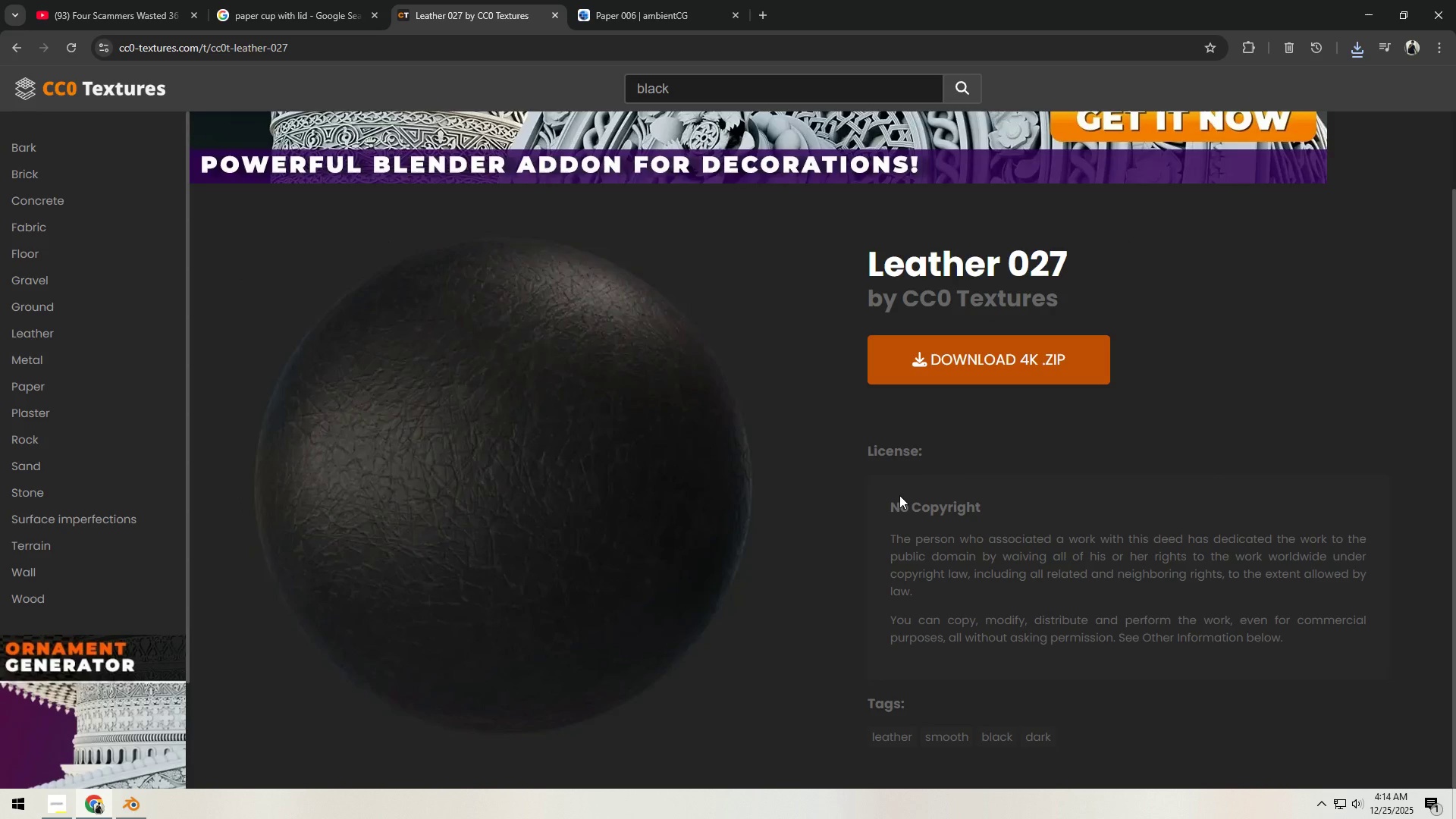 
 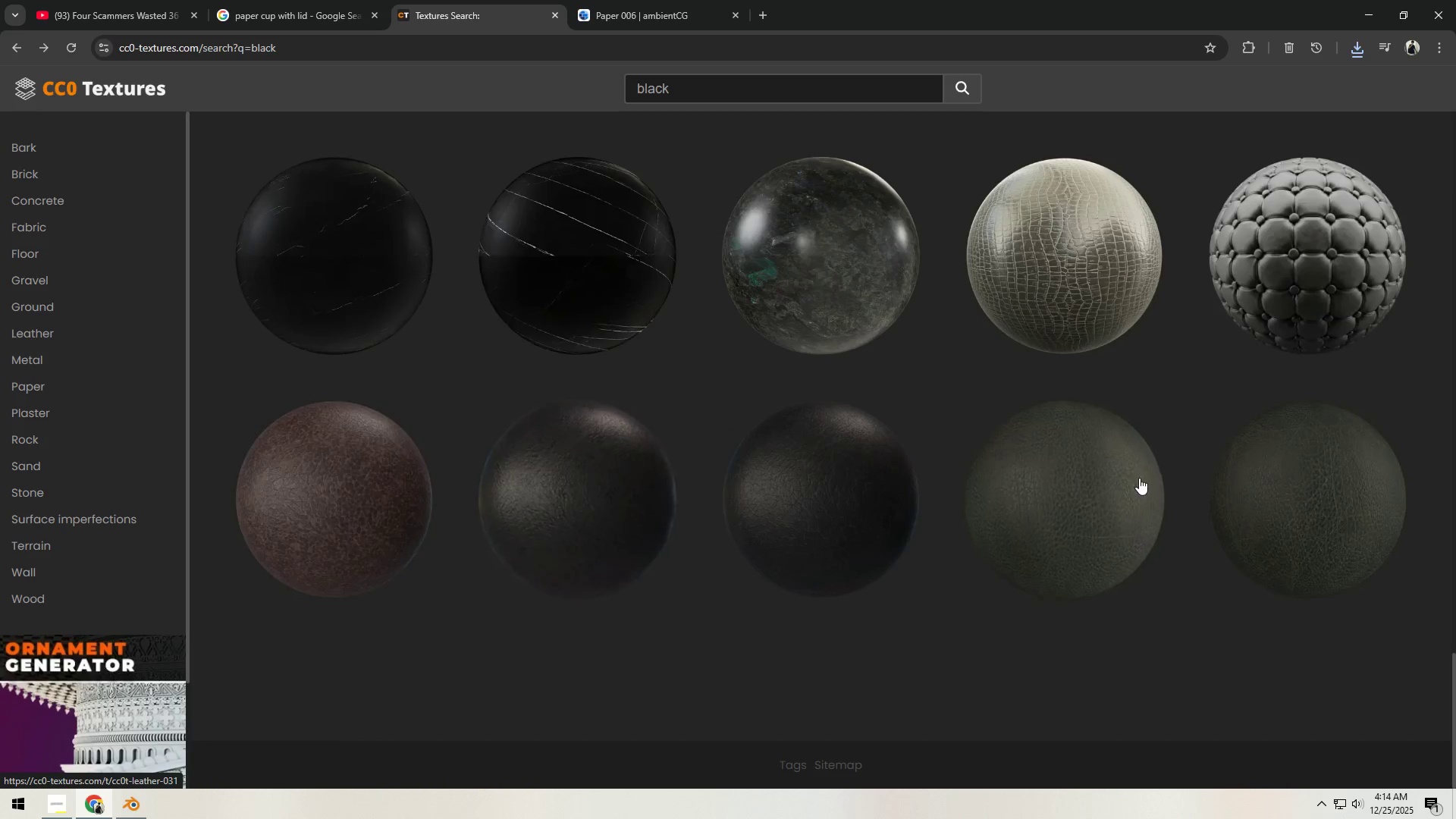 
scroll: coordinate [1140, 482], scroll_direction: up, amount: 30.0
 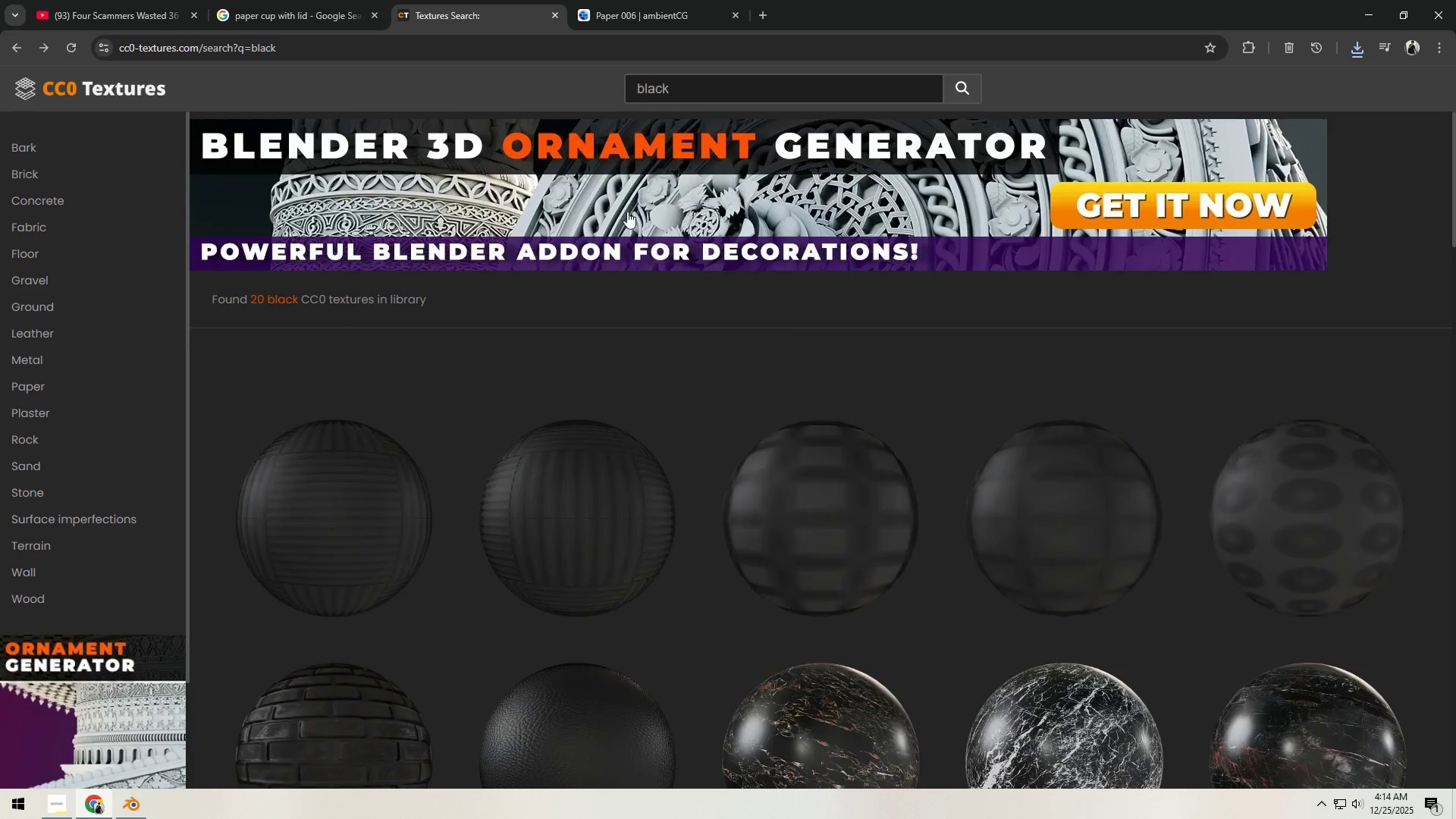 
left_click([549, 17])
 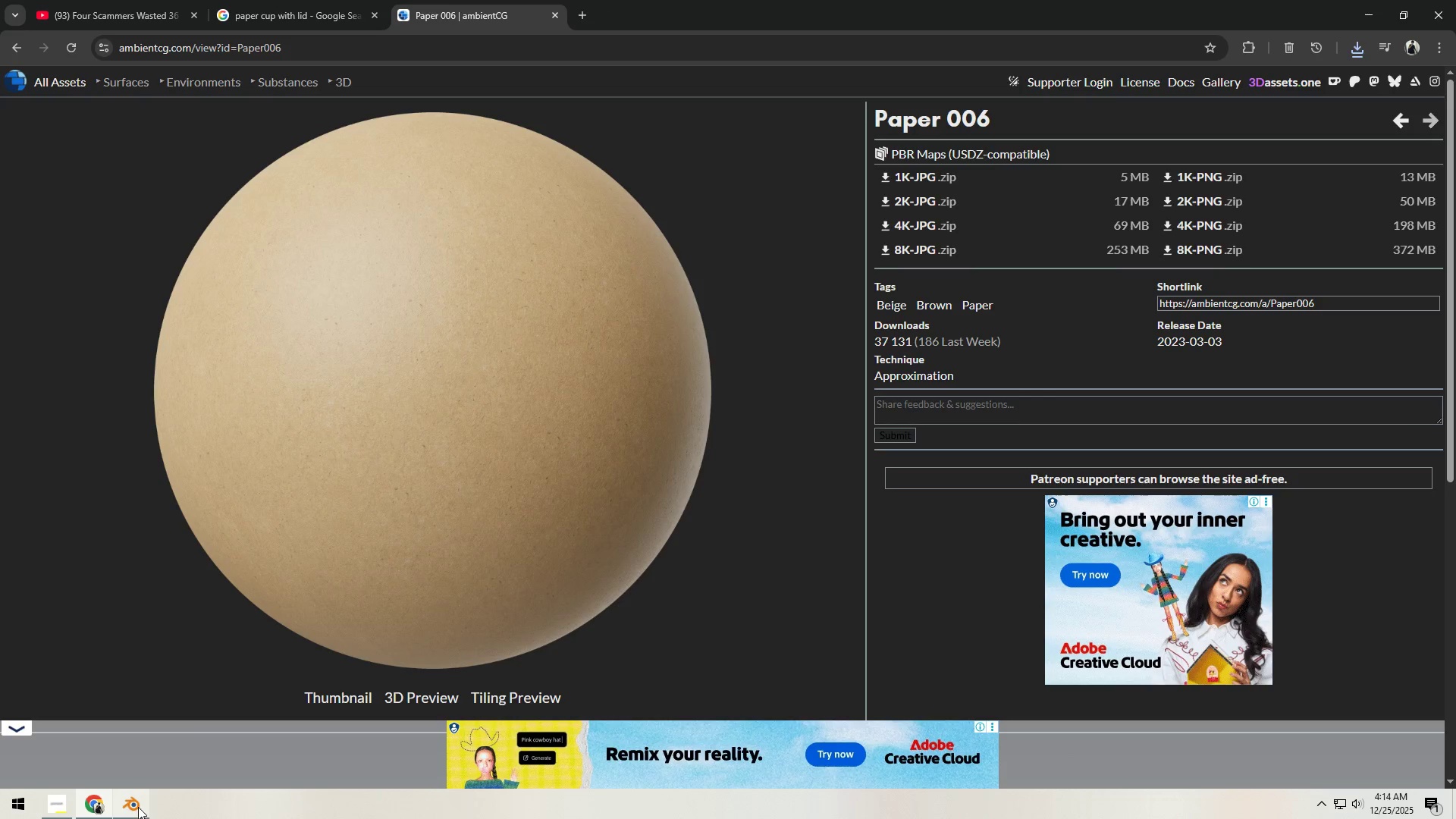 
left_click([138, 806])
 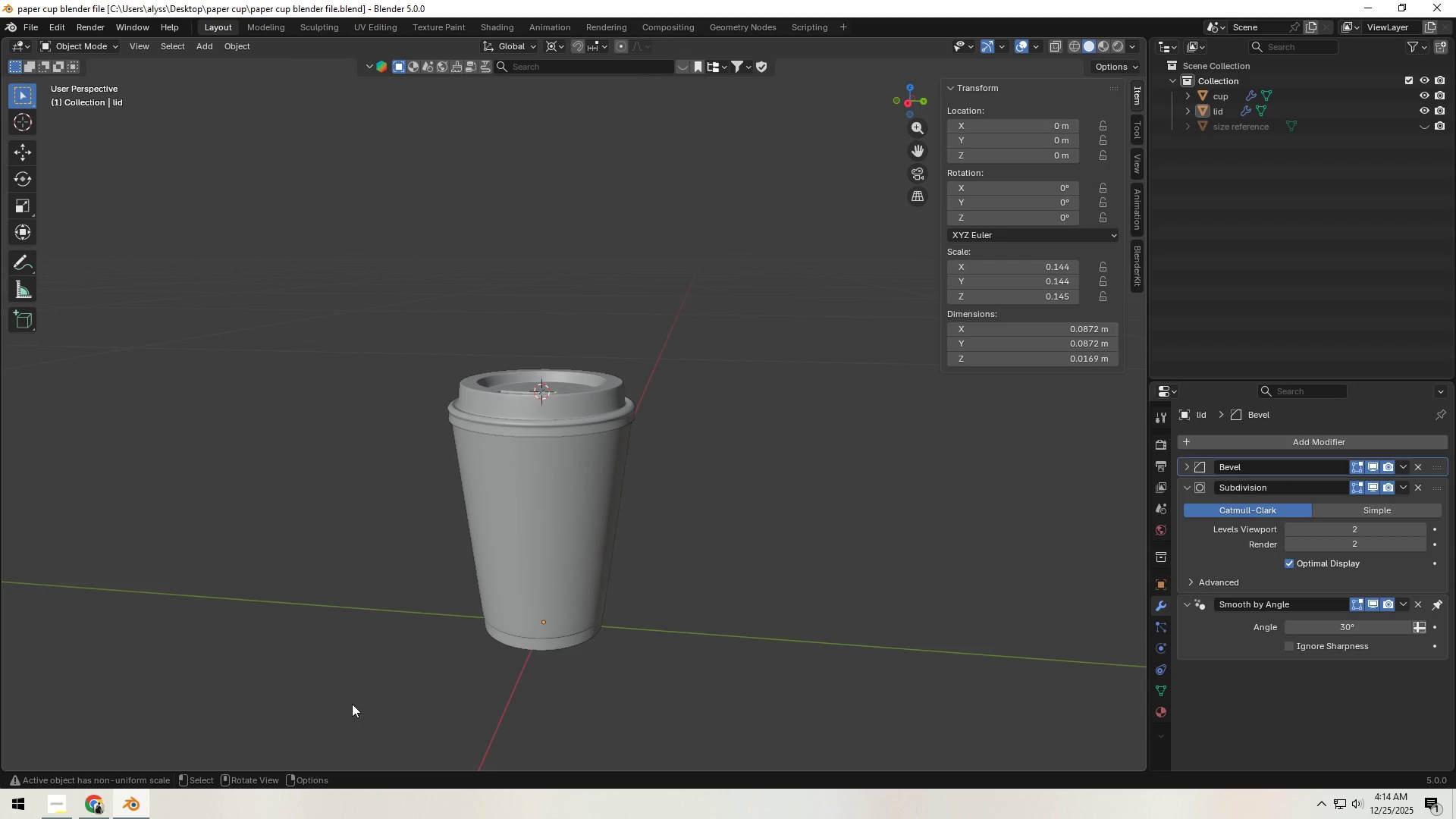 
left_click([749, 586])
 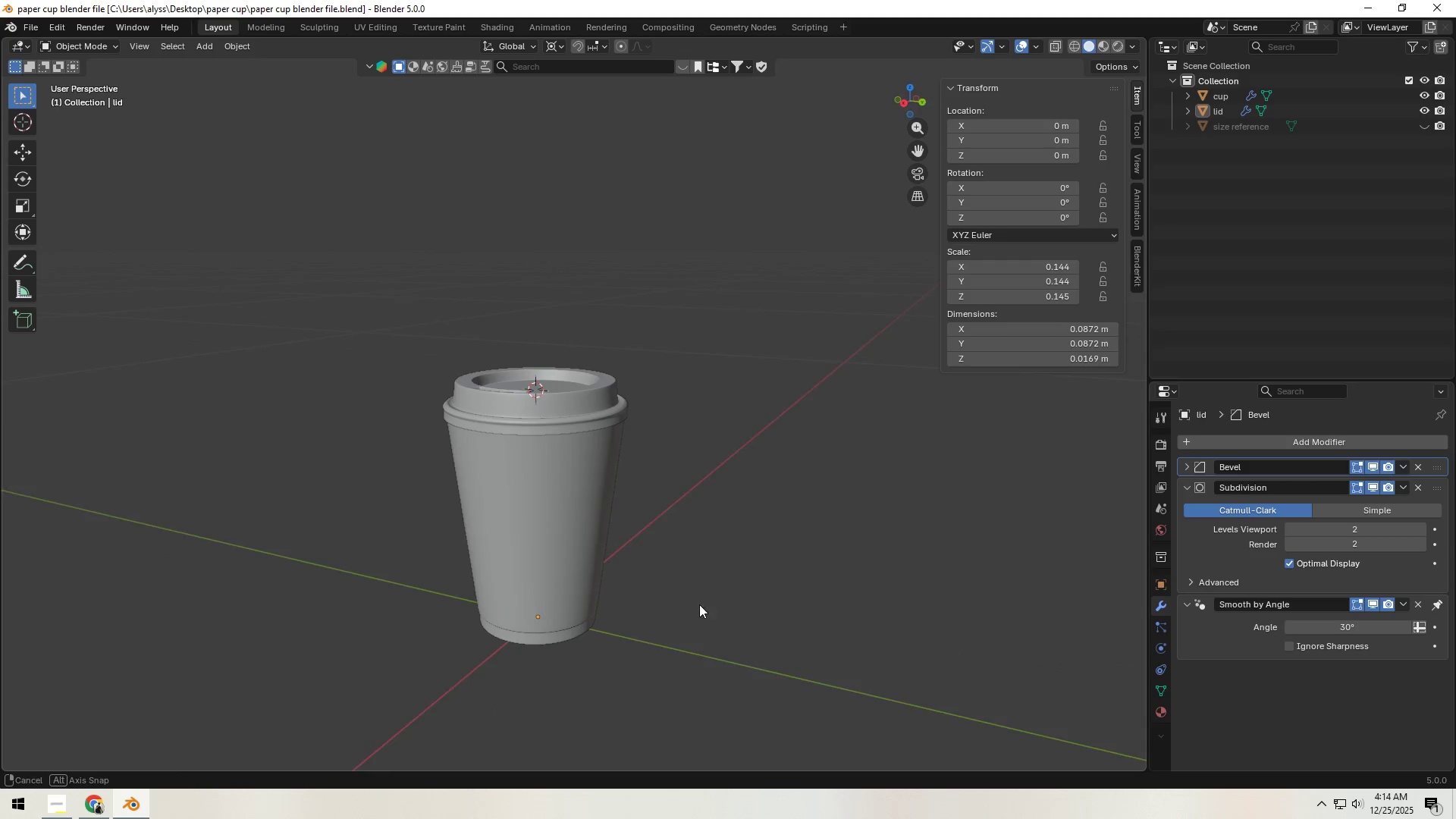 
scroll: coordinate [690, 604], scroll_direction: up, amount: 1.0
 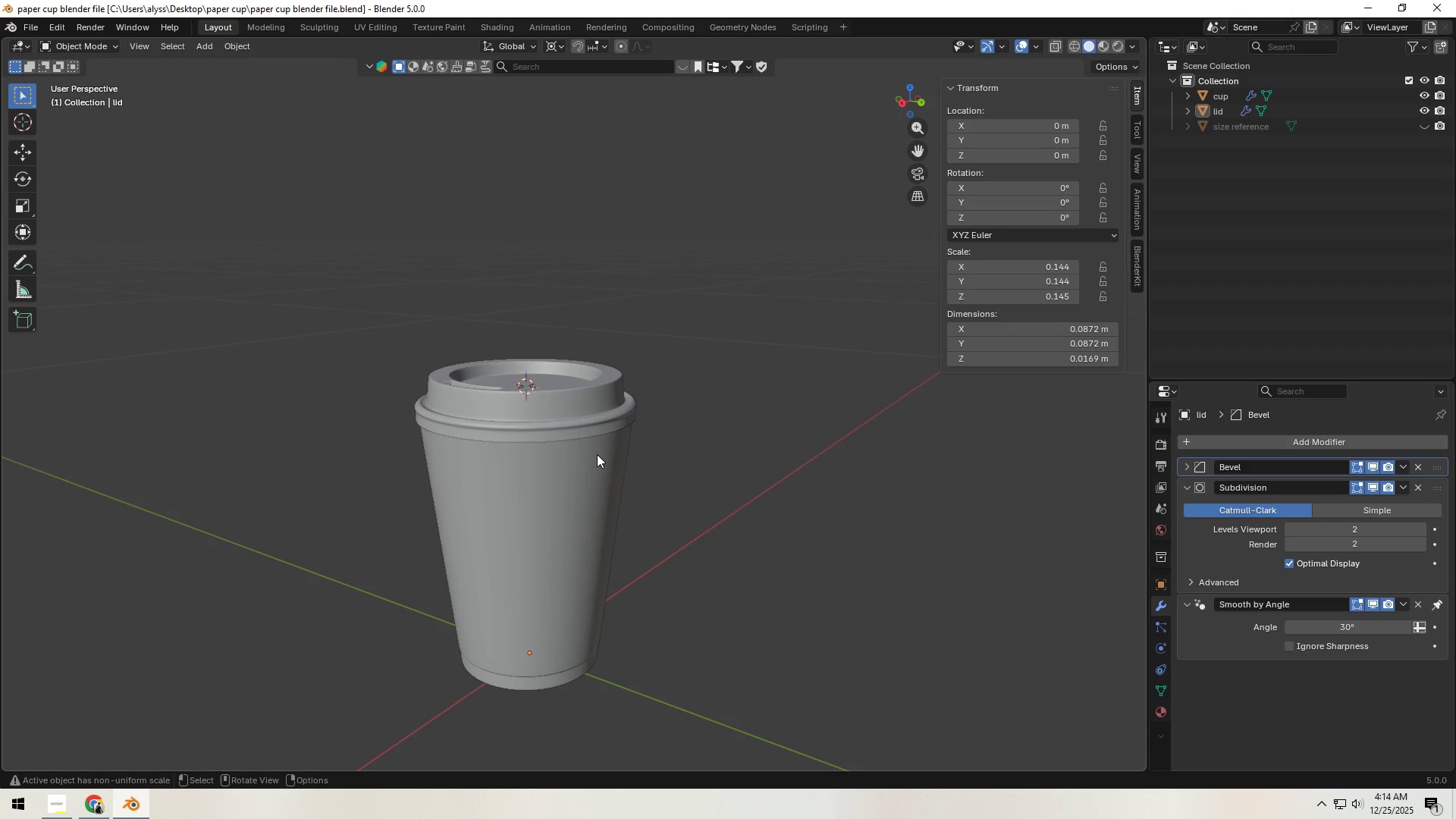 
left_click([583, 413])
 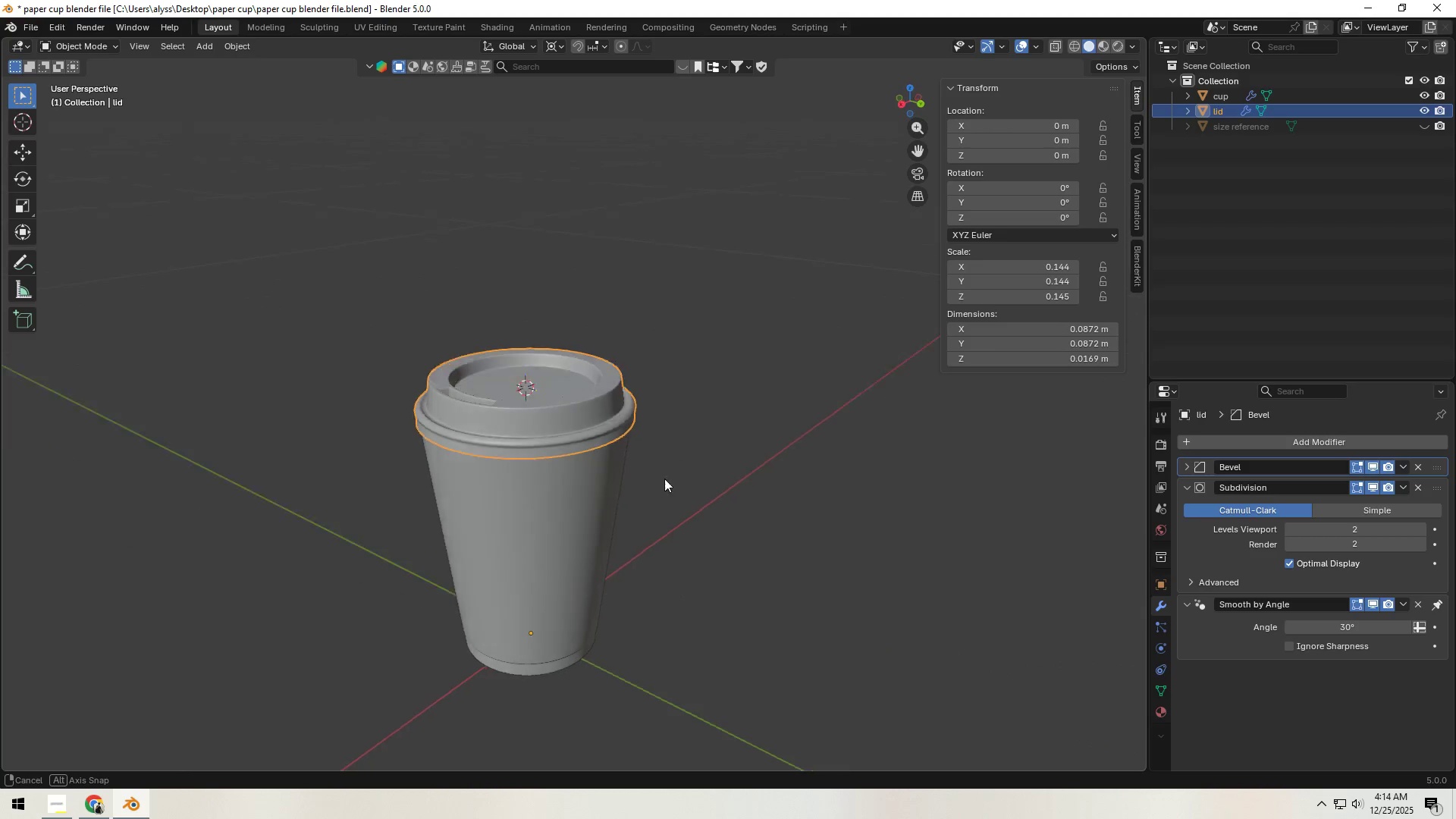 
left_click([768, 522])
 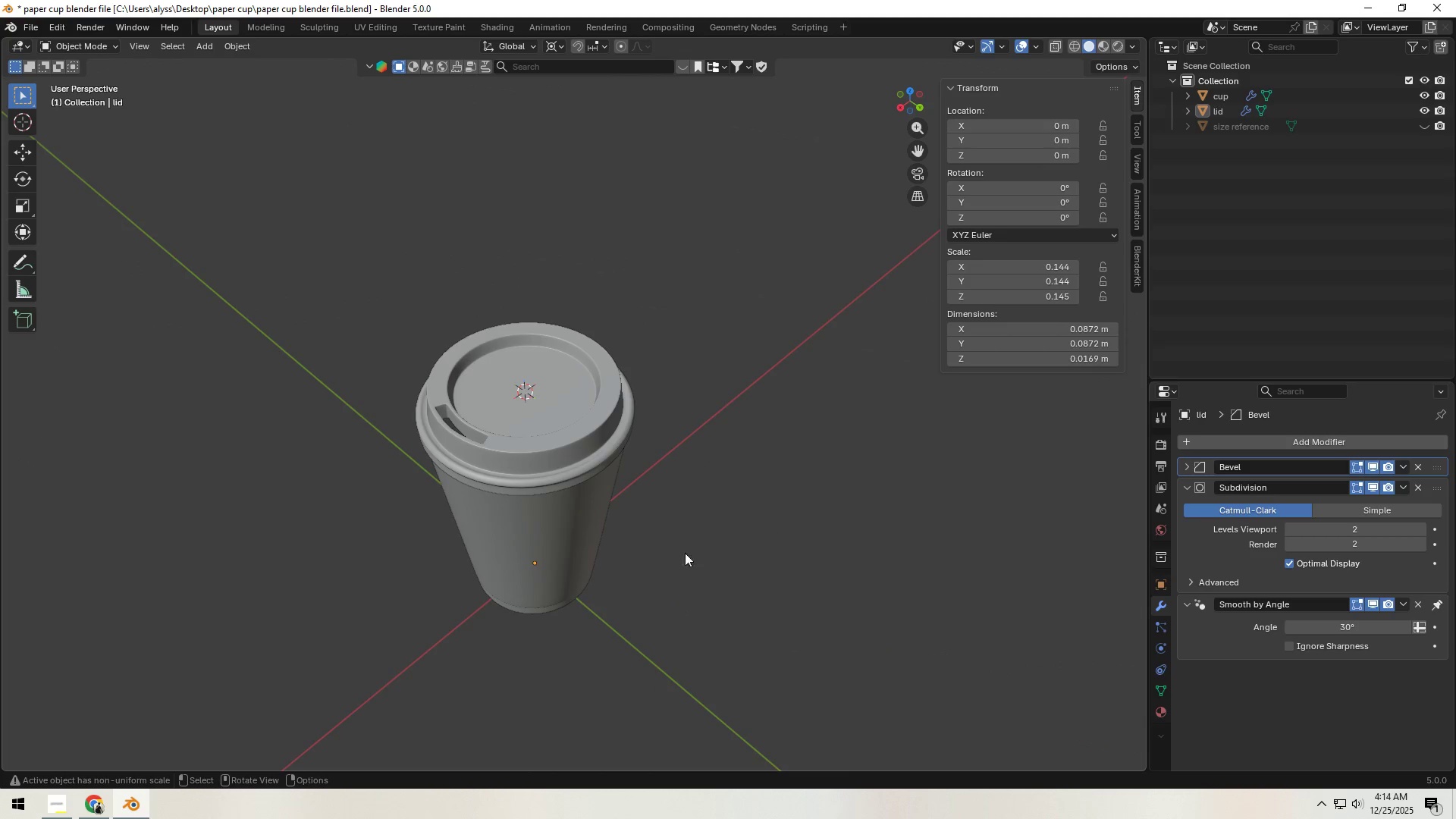 
scroll: coordinate [661, 555], scroll_direction: up, amount: 4.0
 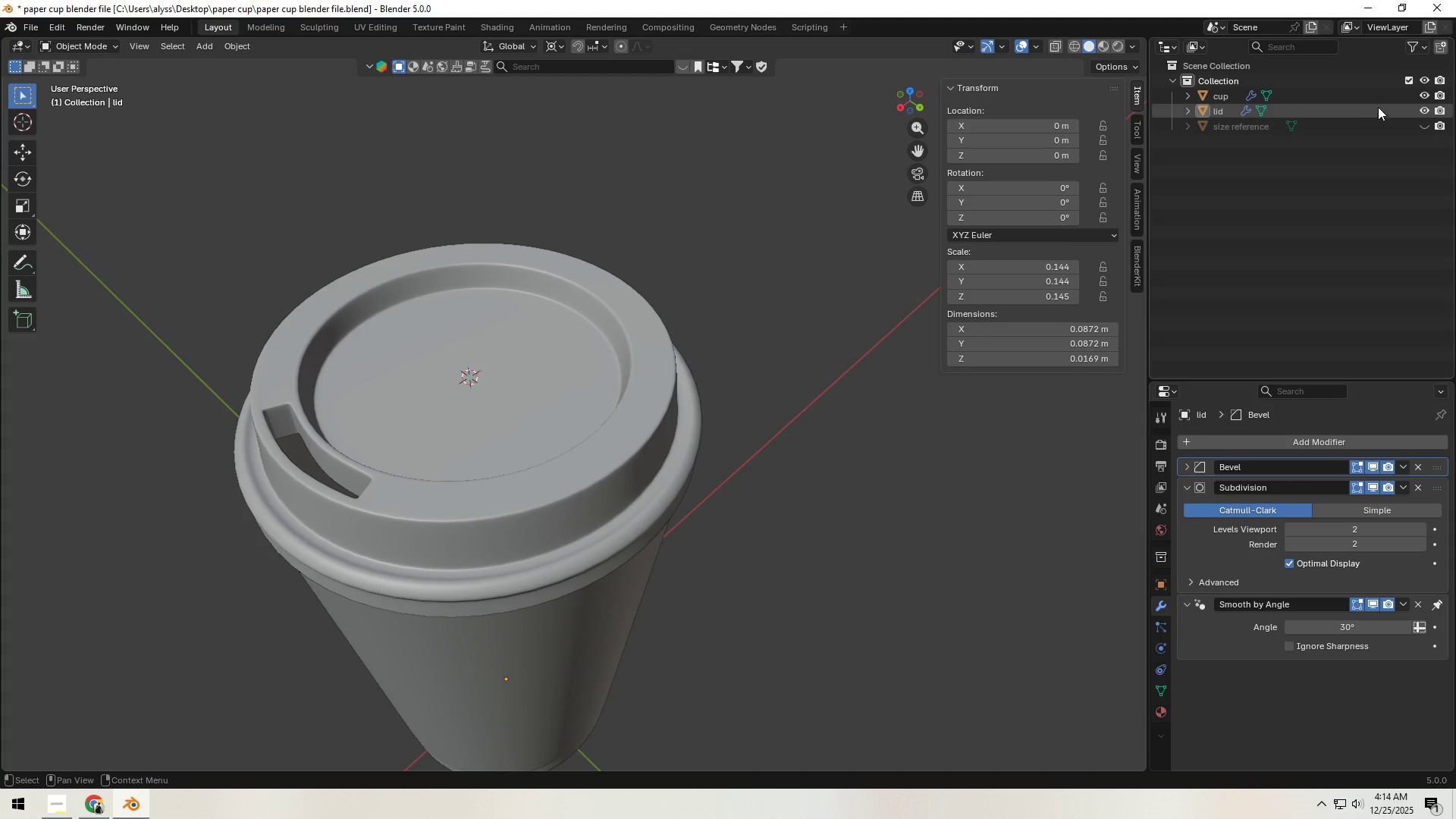 
left_click([1427, 106])
 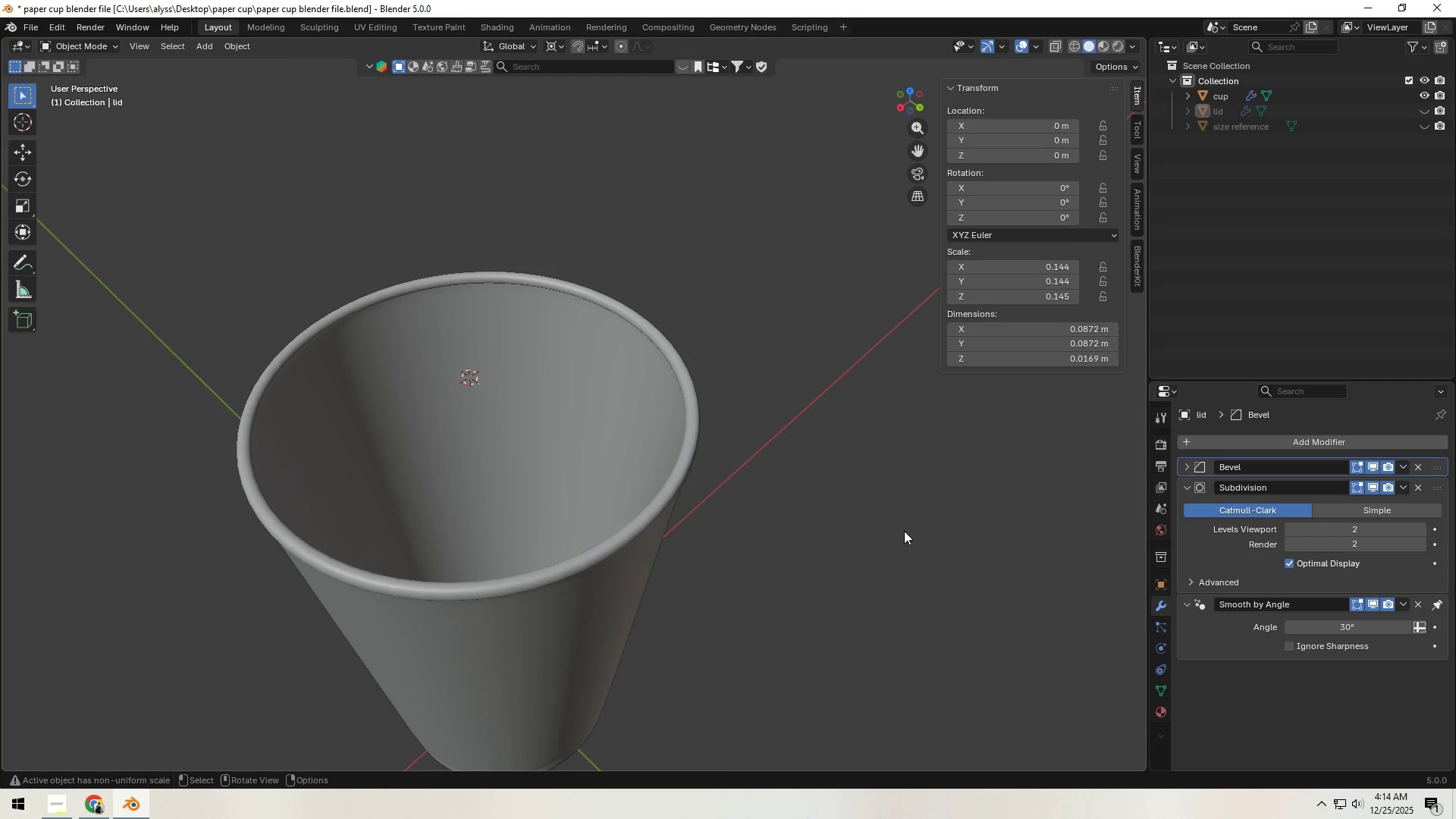 
key(Control+S)
 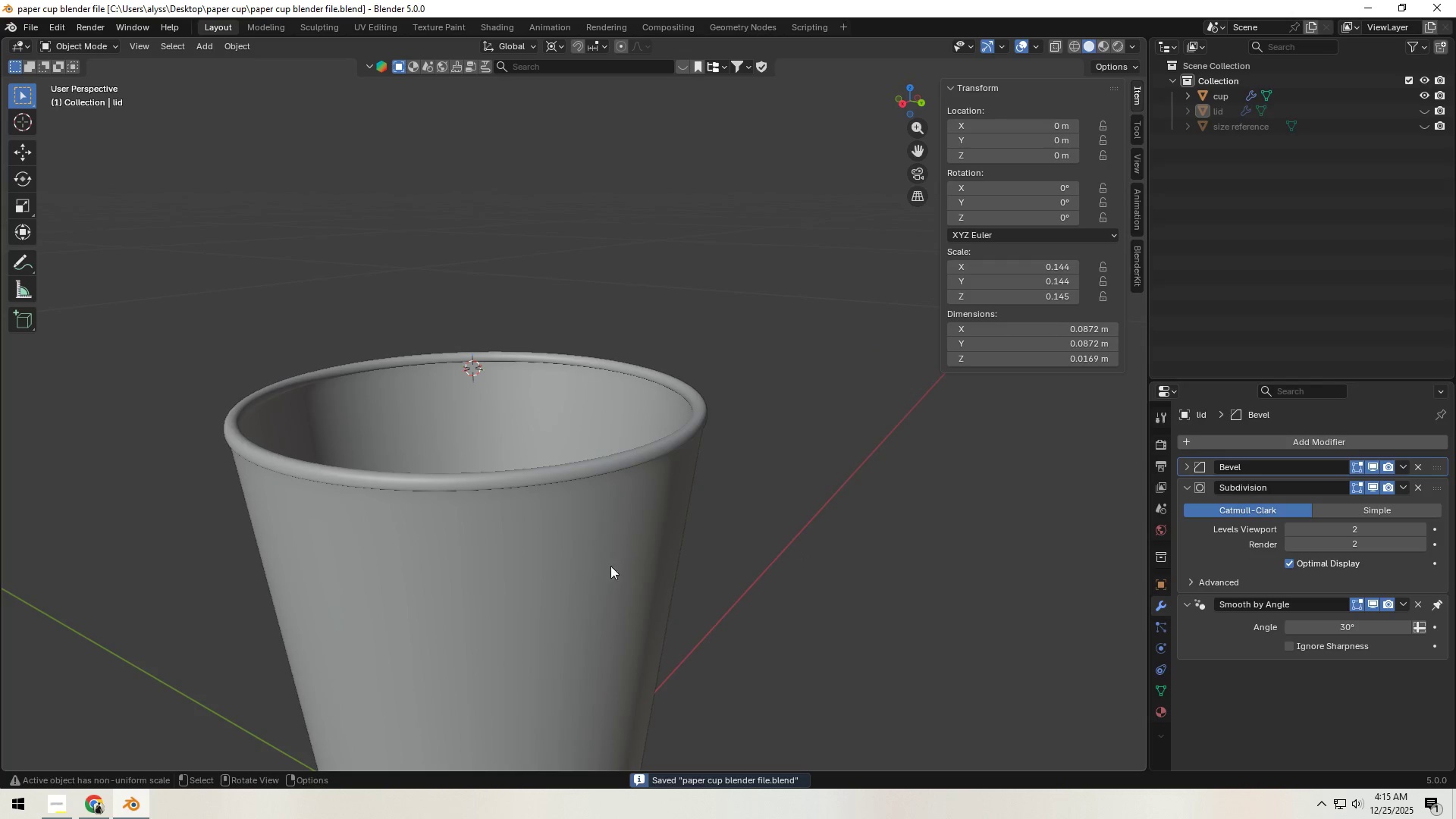 
key(Tab)
 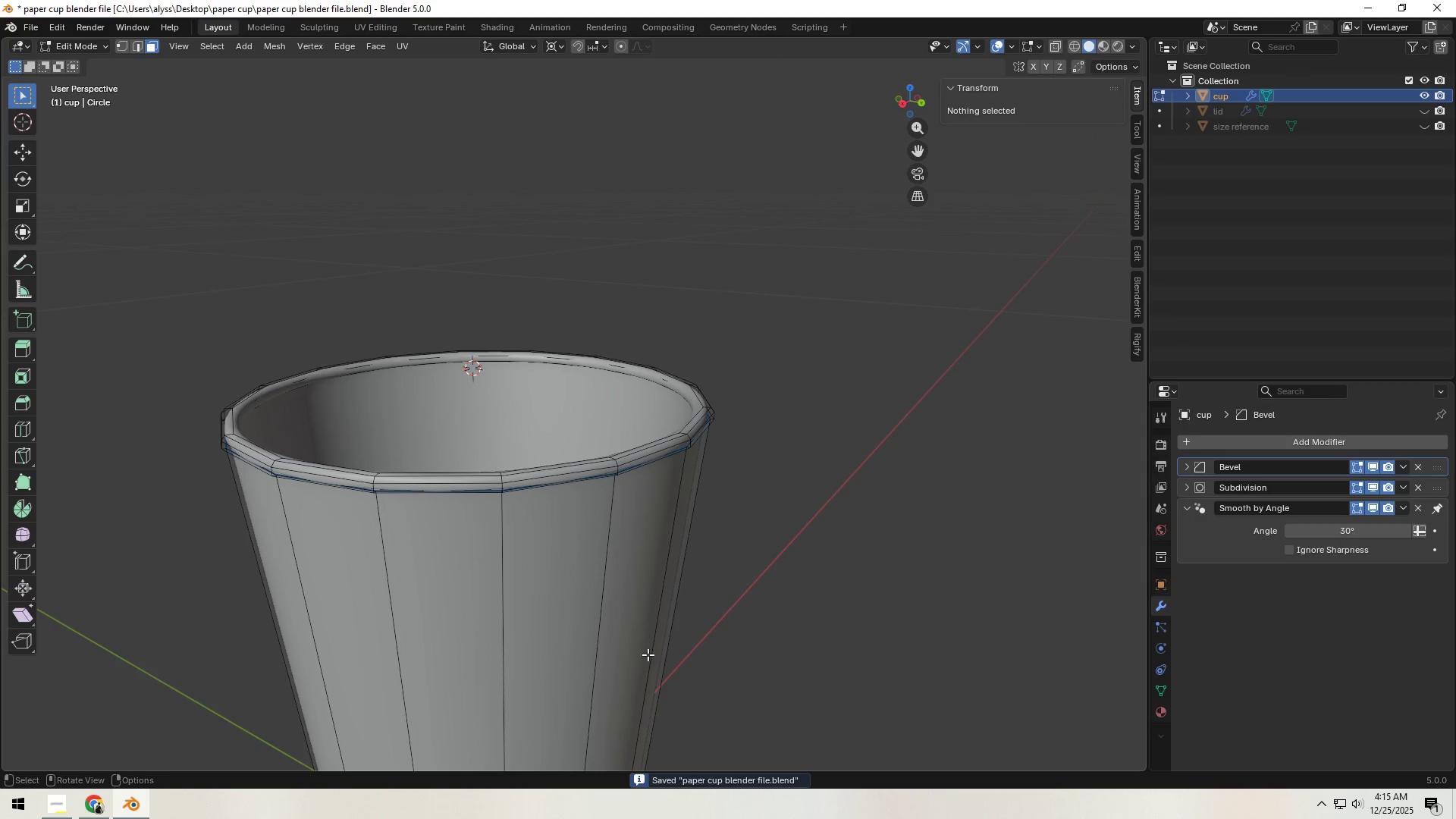 
hold_key(key=ShiftLeft, duration=0.34)
 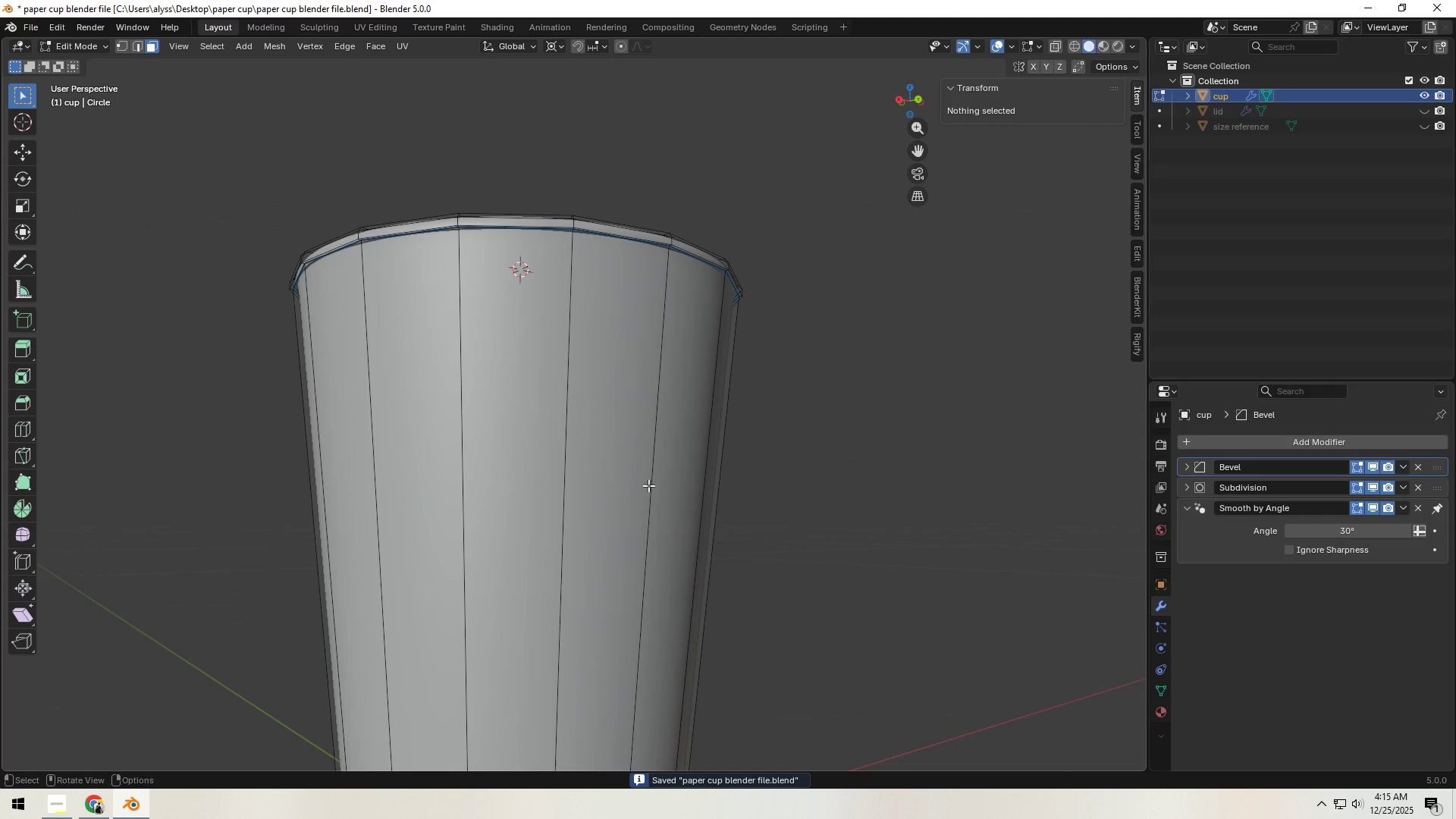 
key(Control+ControlLeft)
 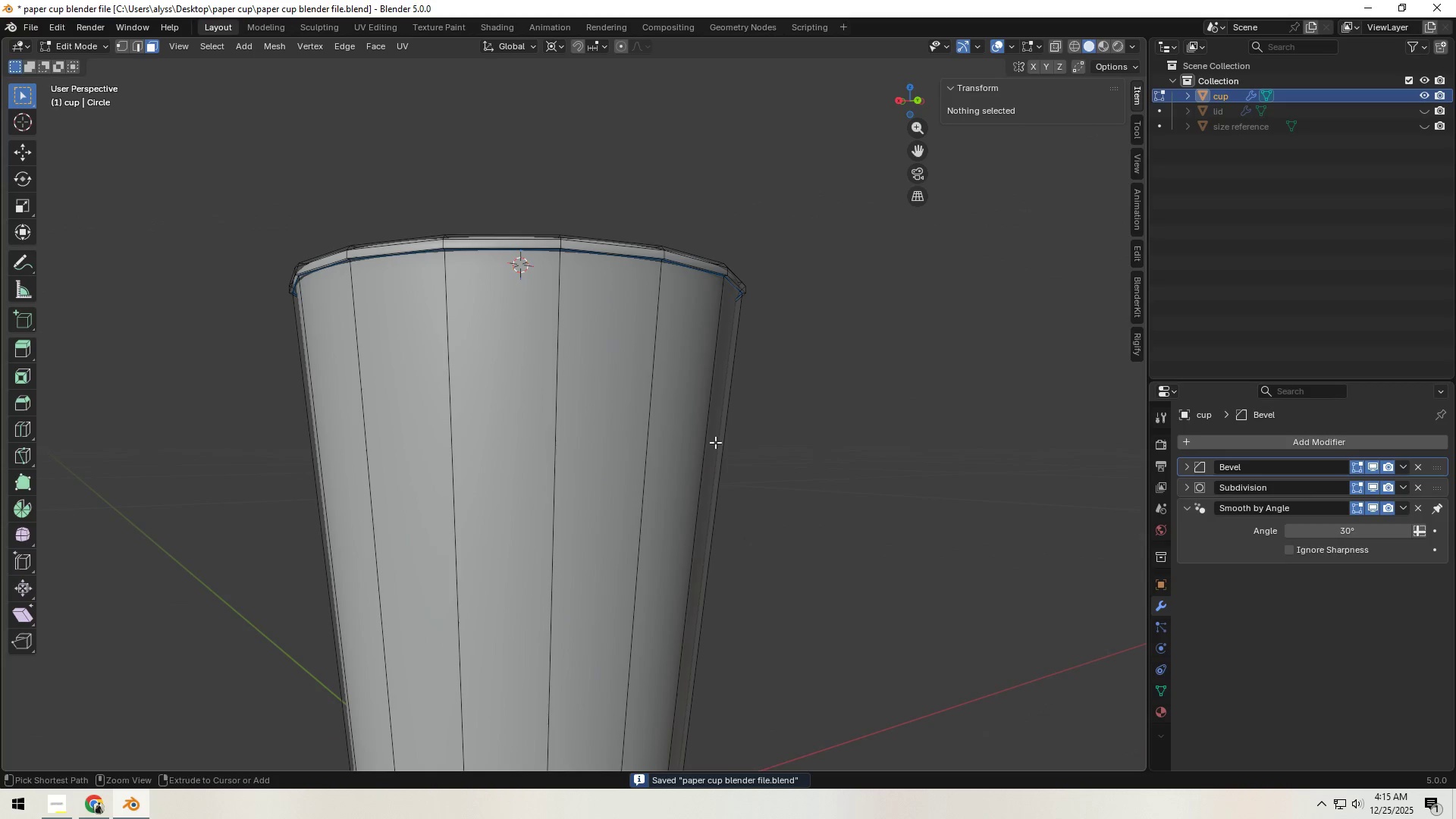 
key(Control+R)
 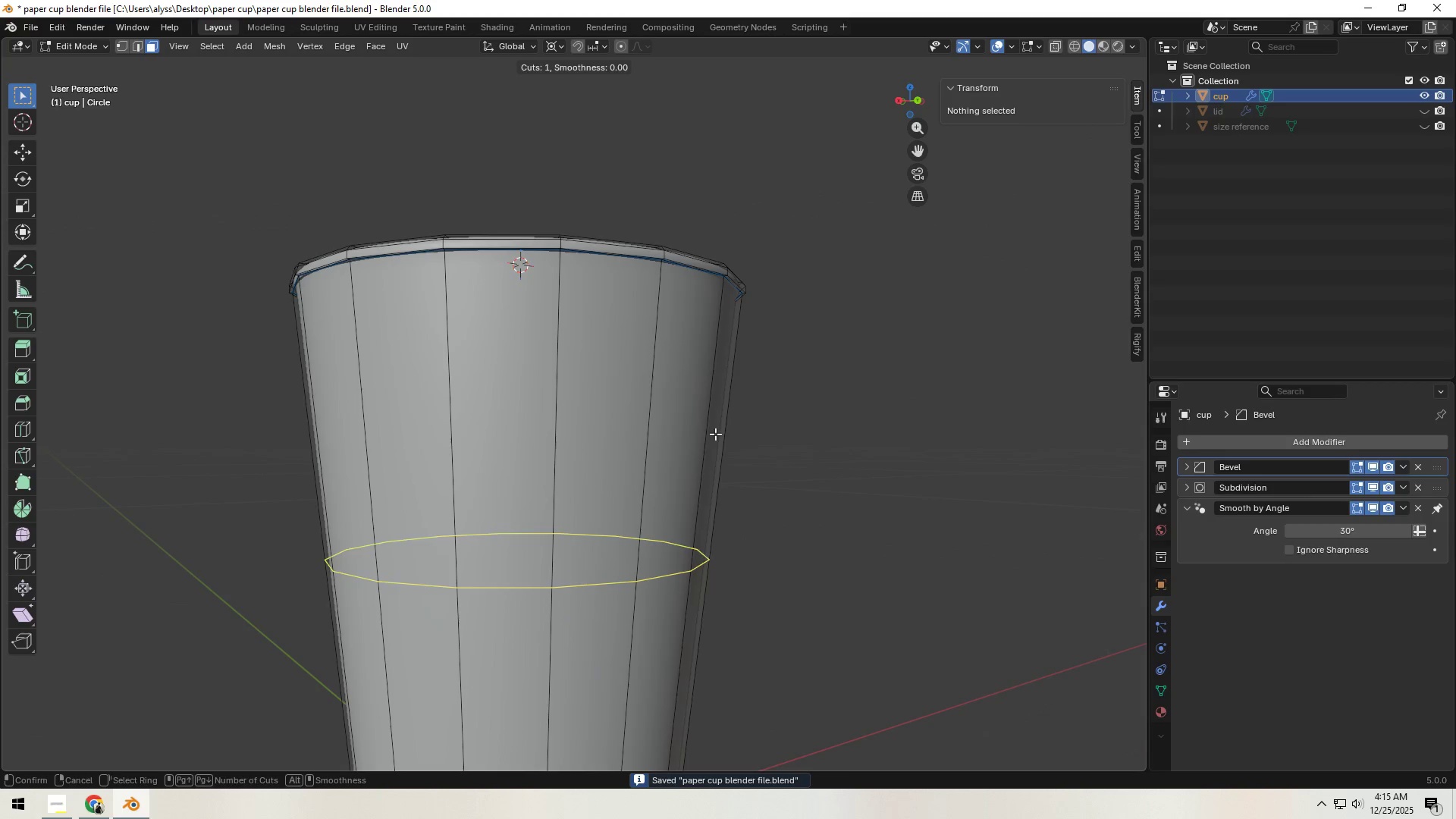 
left_click([715, 434])
 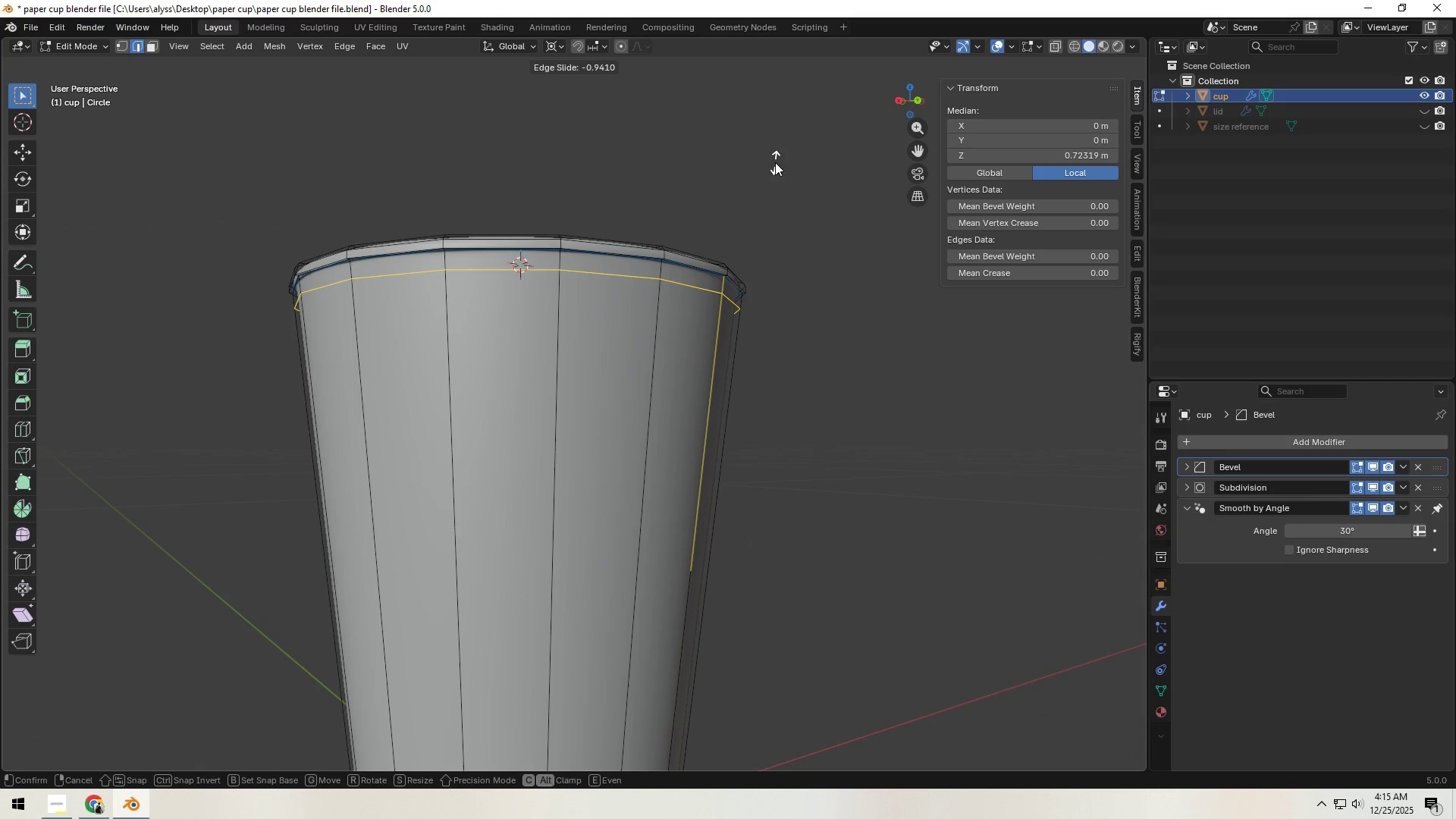 
double_click([817, 249])
 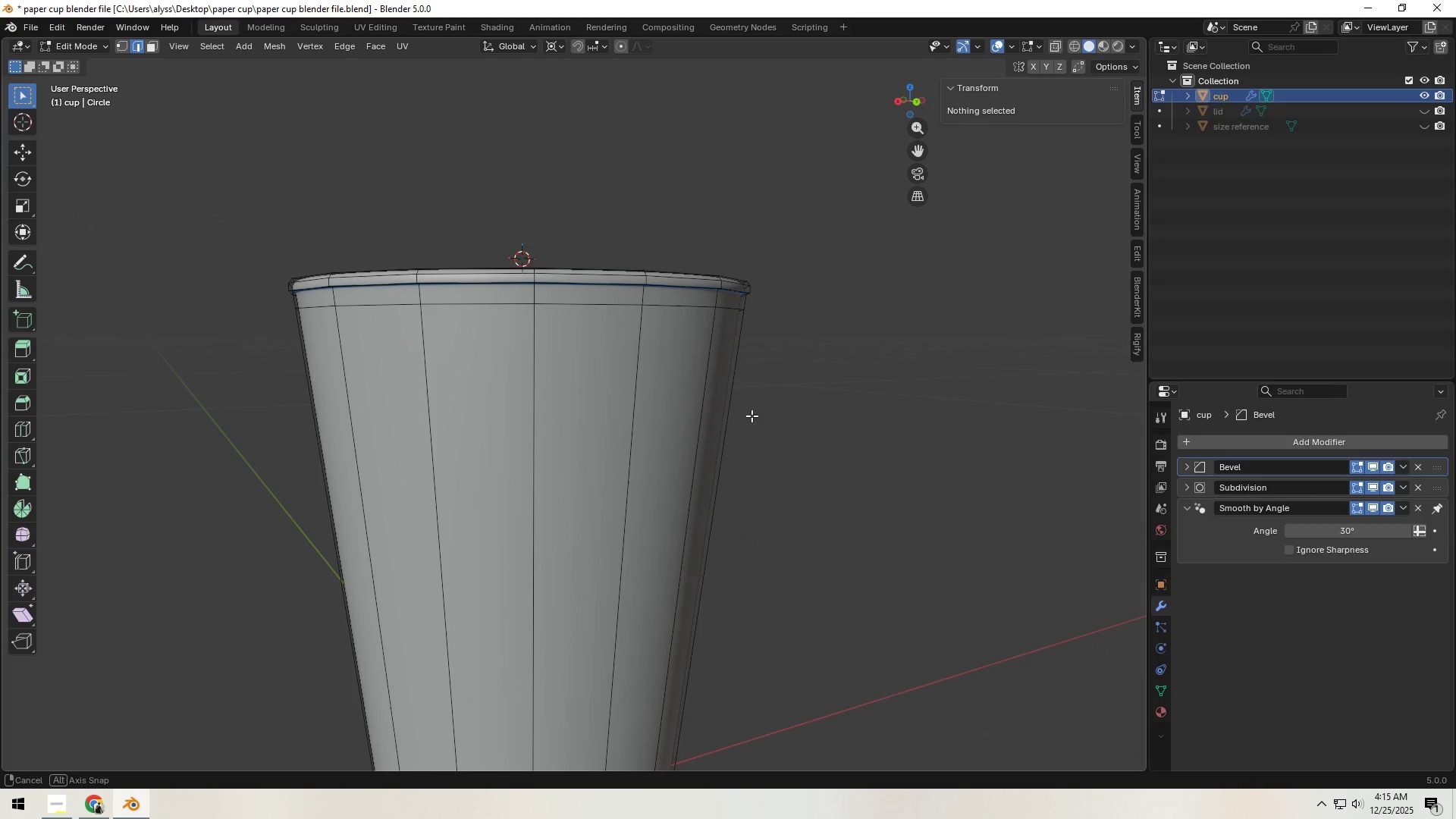 
scroll: coordinate [745, 420], scroll_direction: up, amount: 1.0
 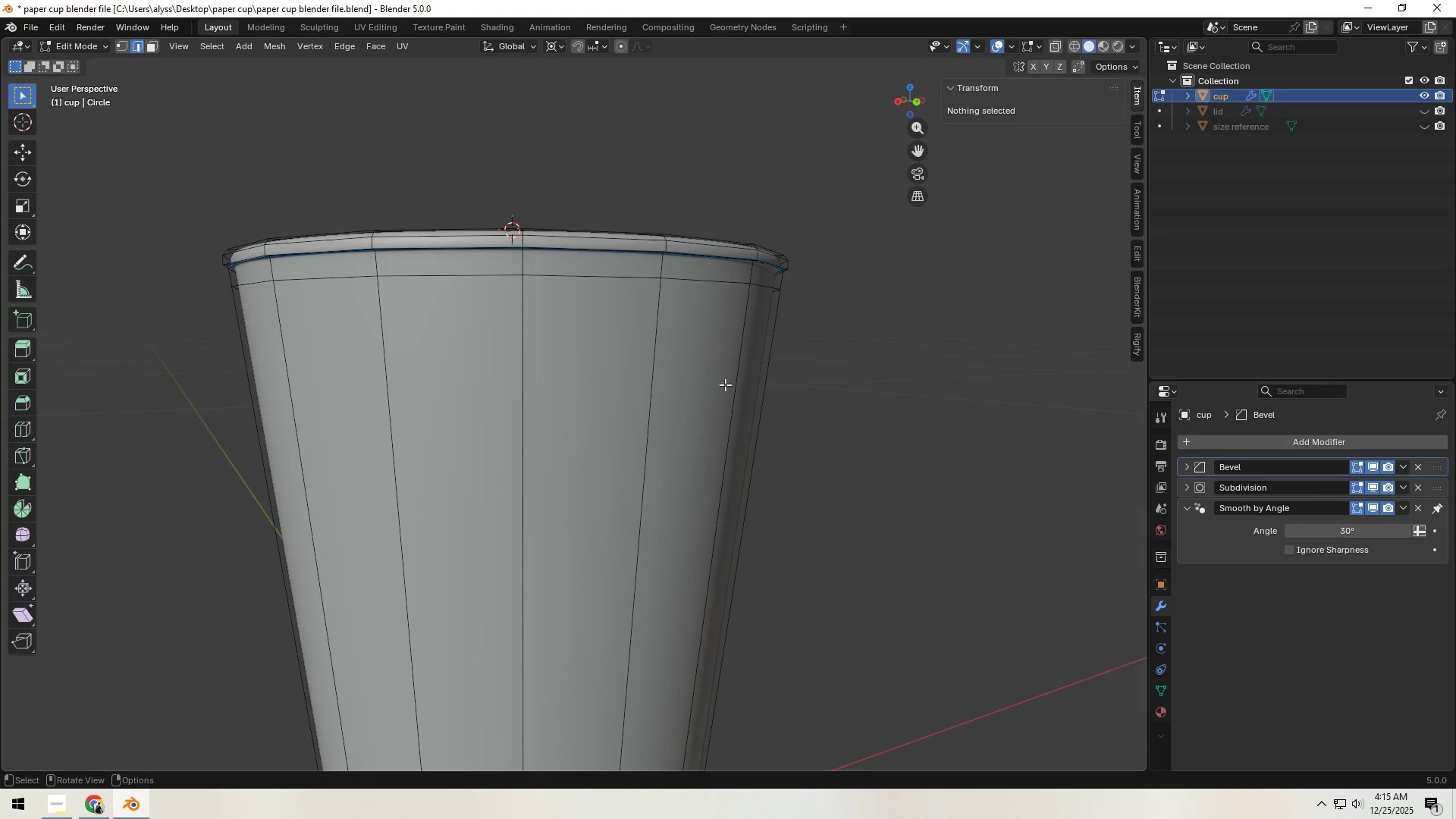 
key(3)
 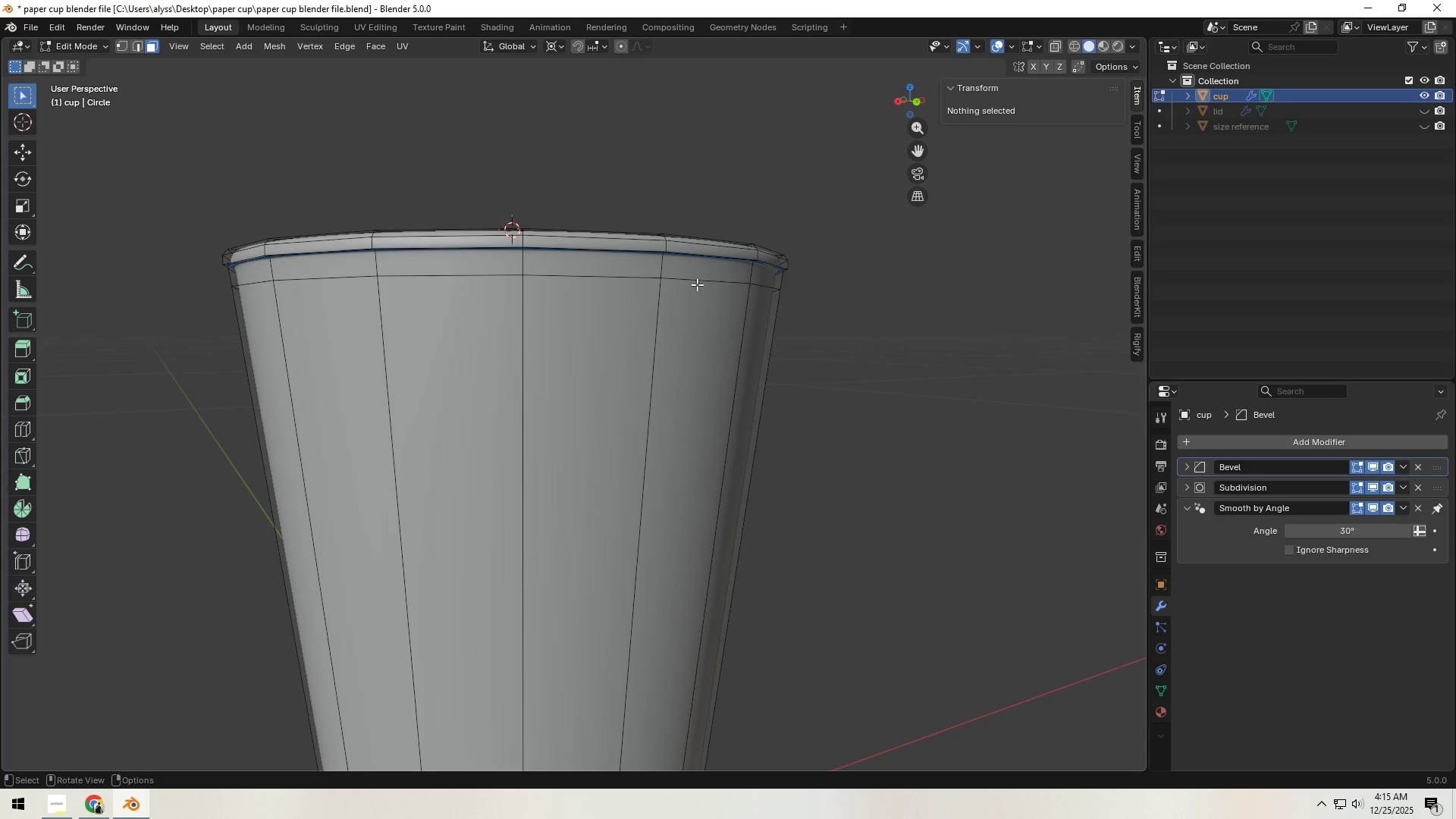 
hold_key(key=AltLeft, duration=0.41)
left_click([698, 281])
 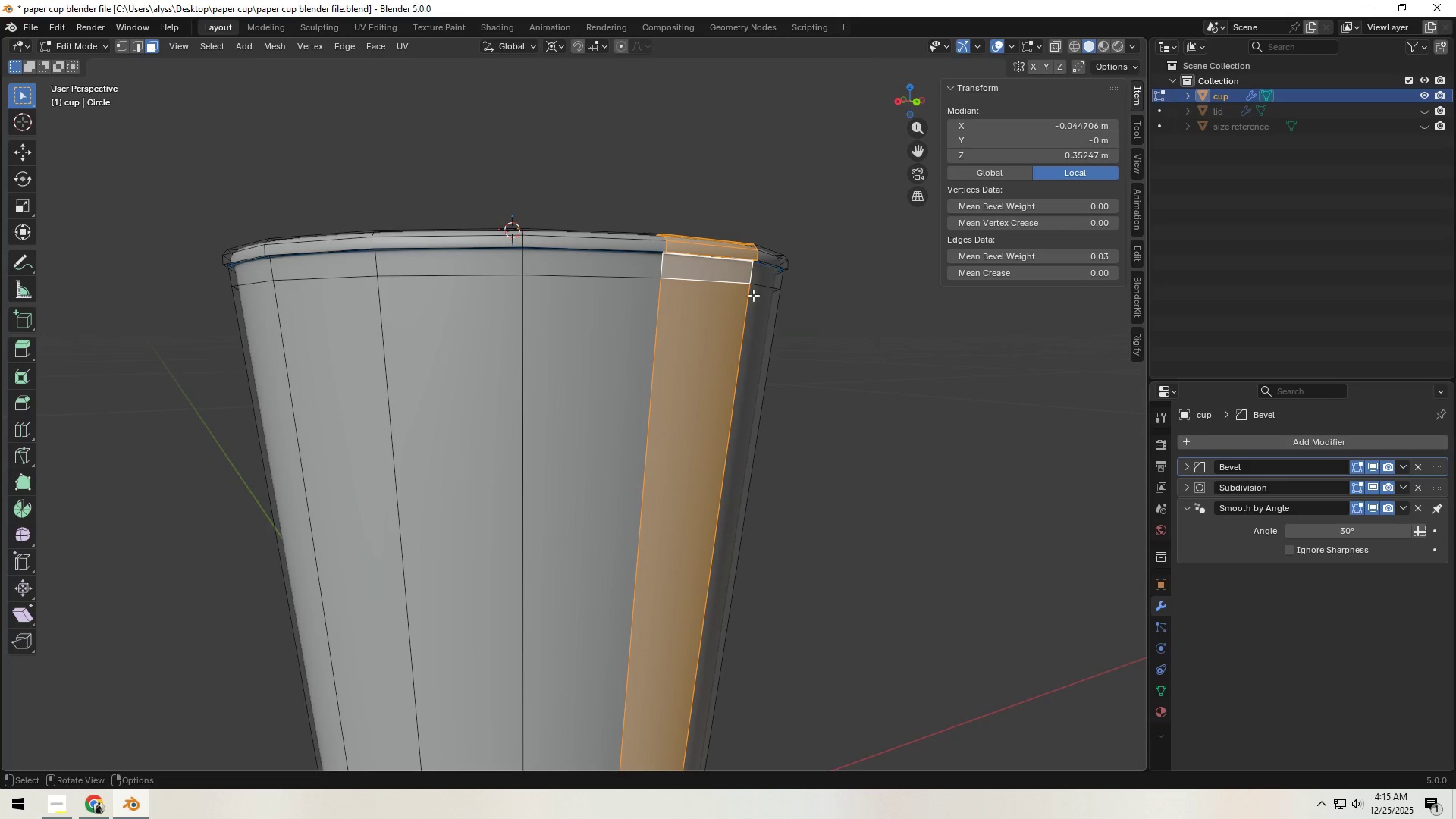 
key(2)
 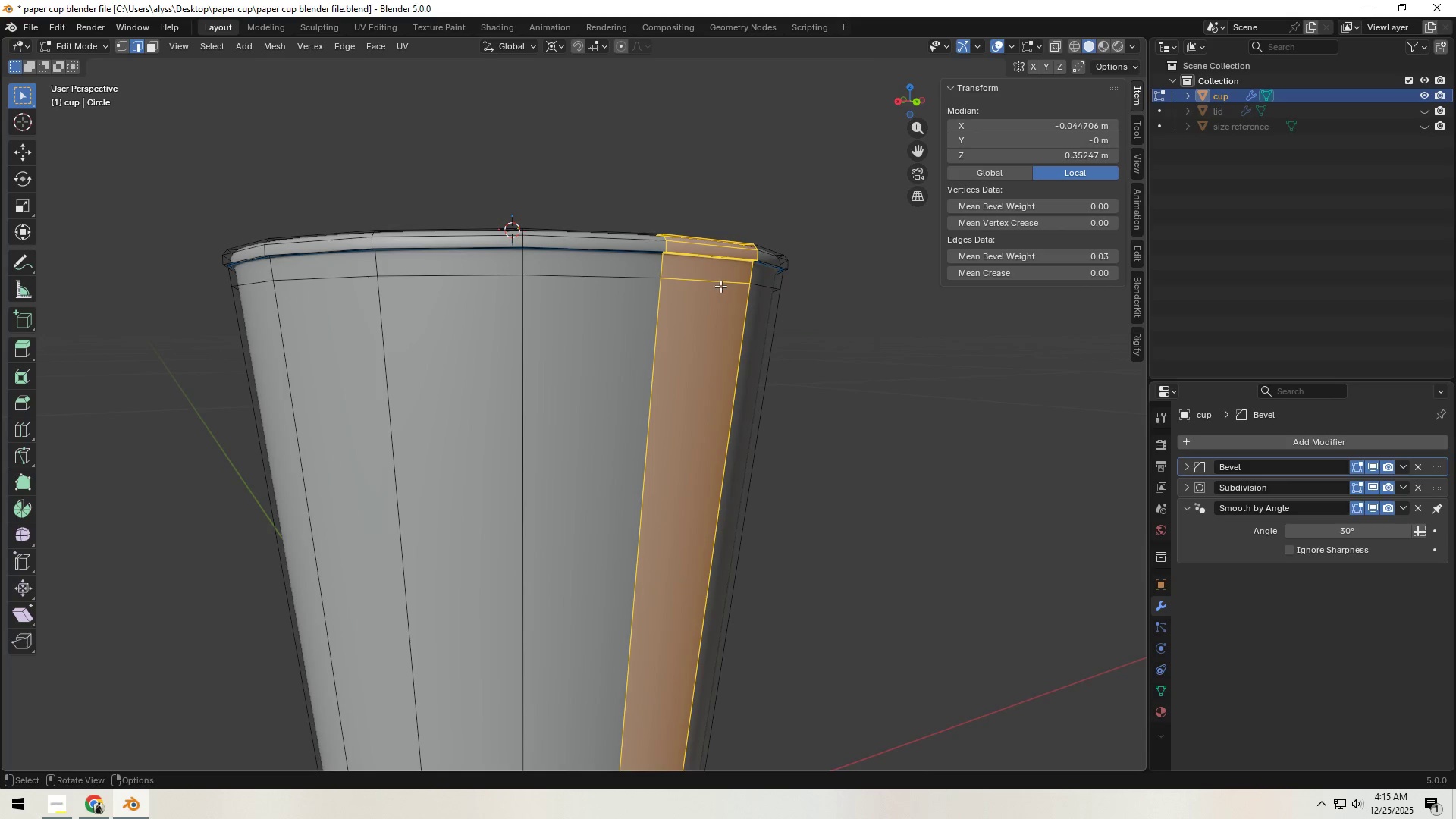 
hold_key(key=AltLeft, duration=0.45)
left_click([720, 284])
 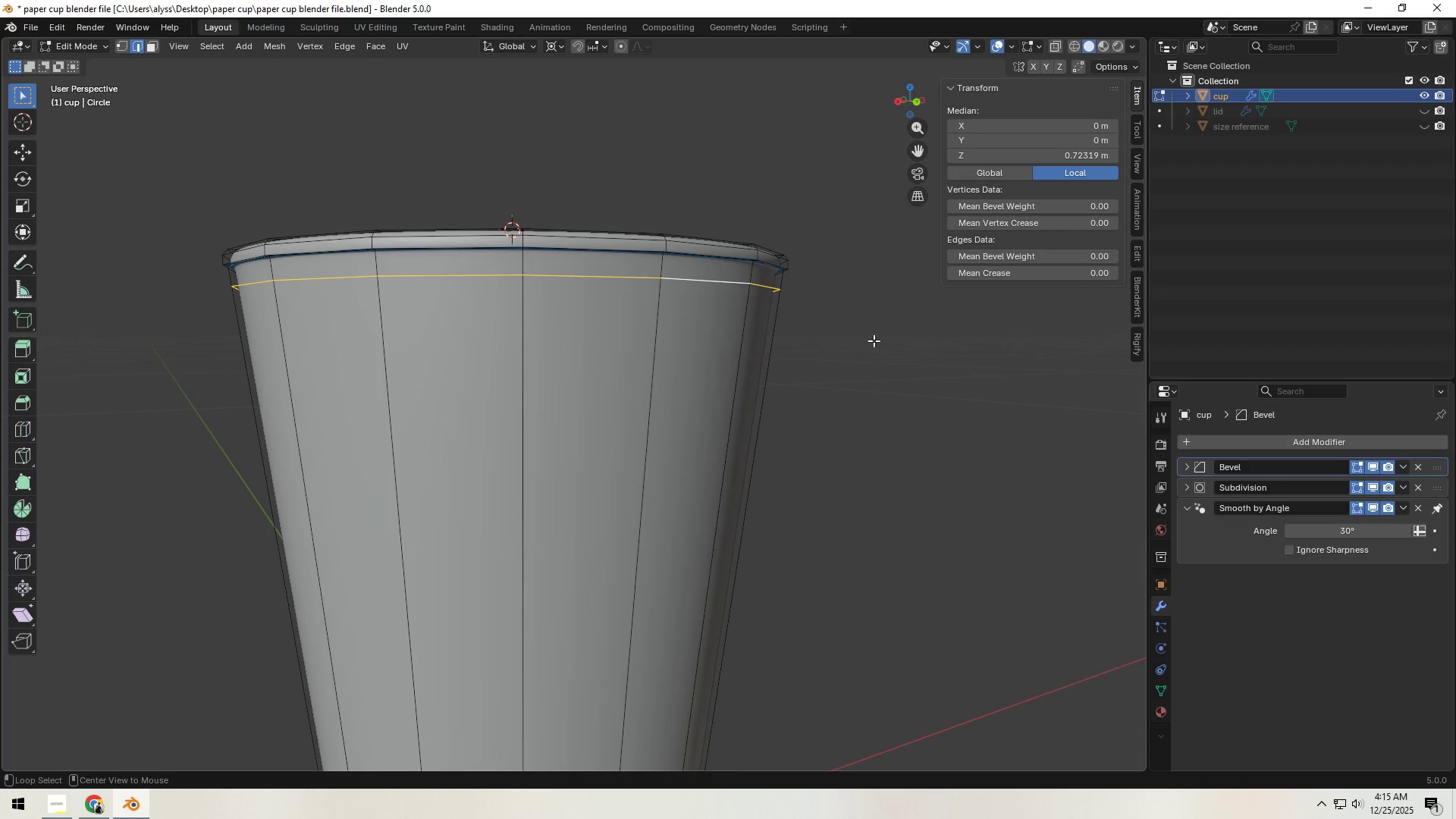 
type(gz)
 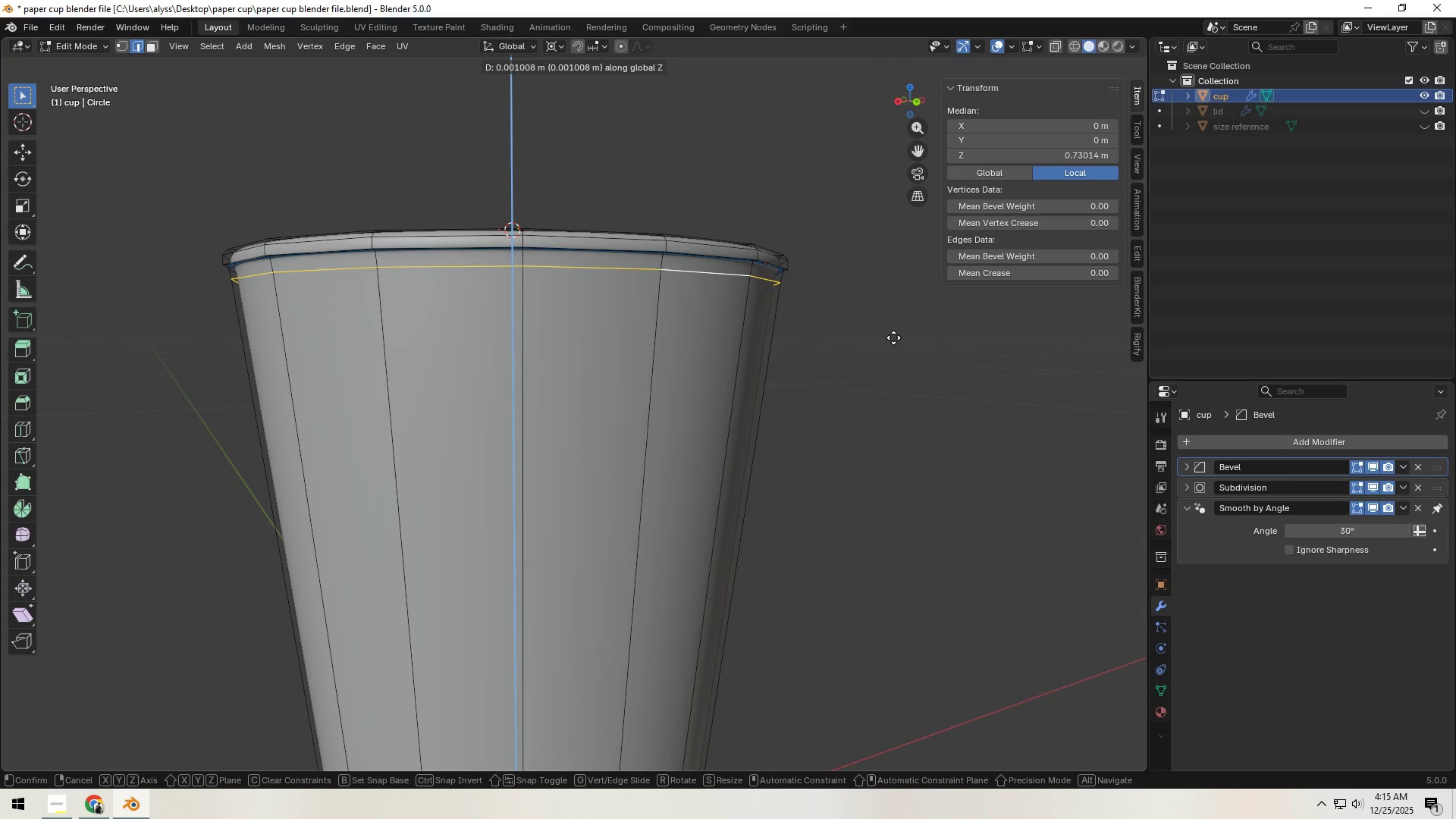 
left_click([893, 337])
 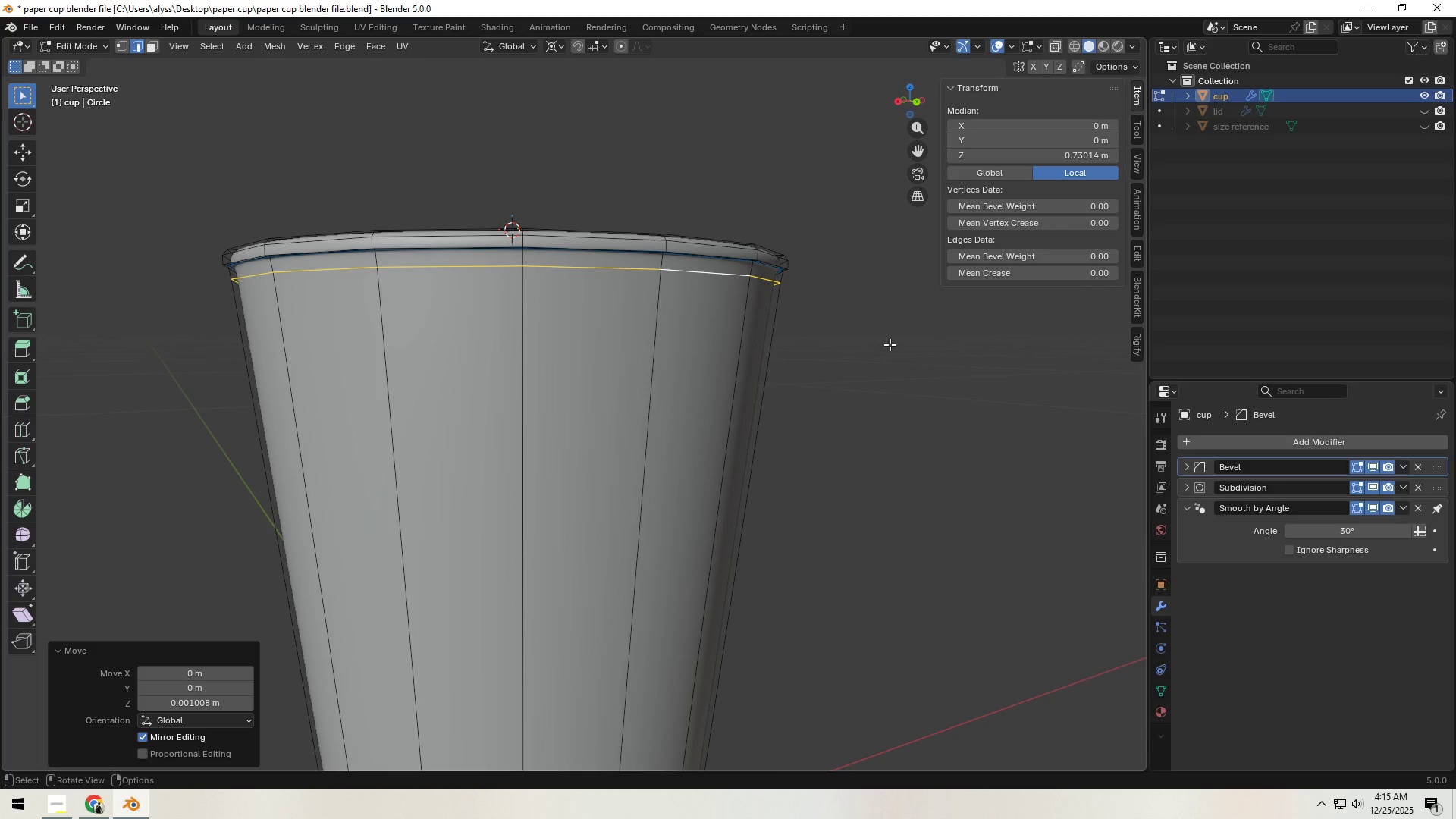 
key(Control+Z)
 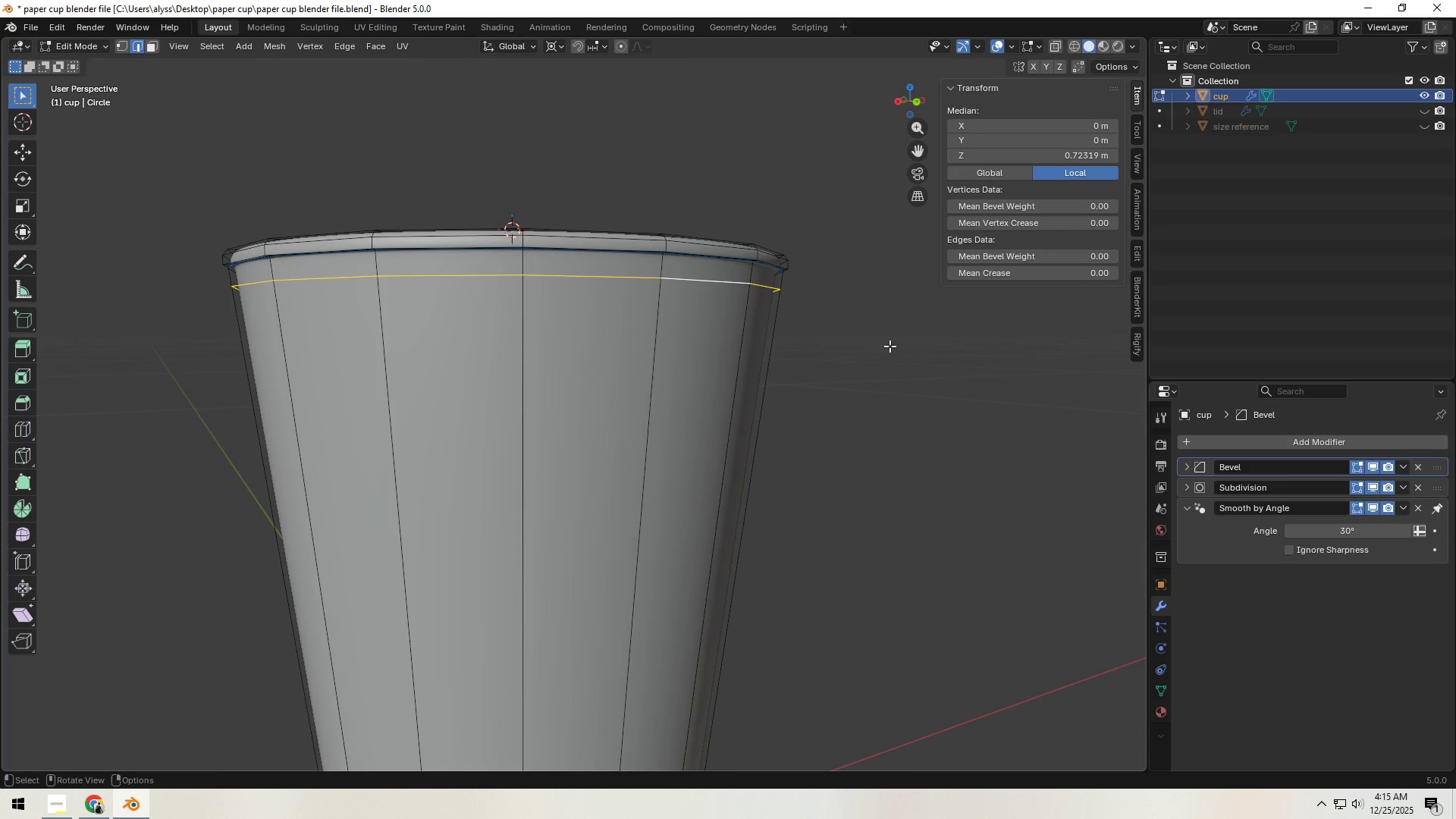 
type(gg)
 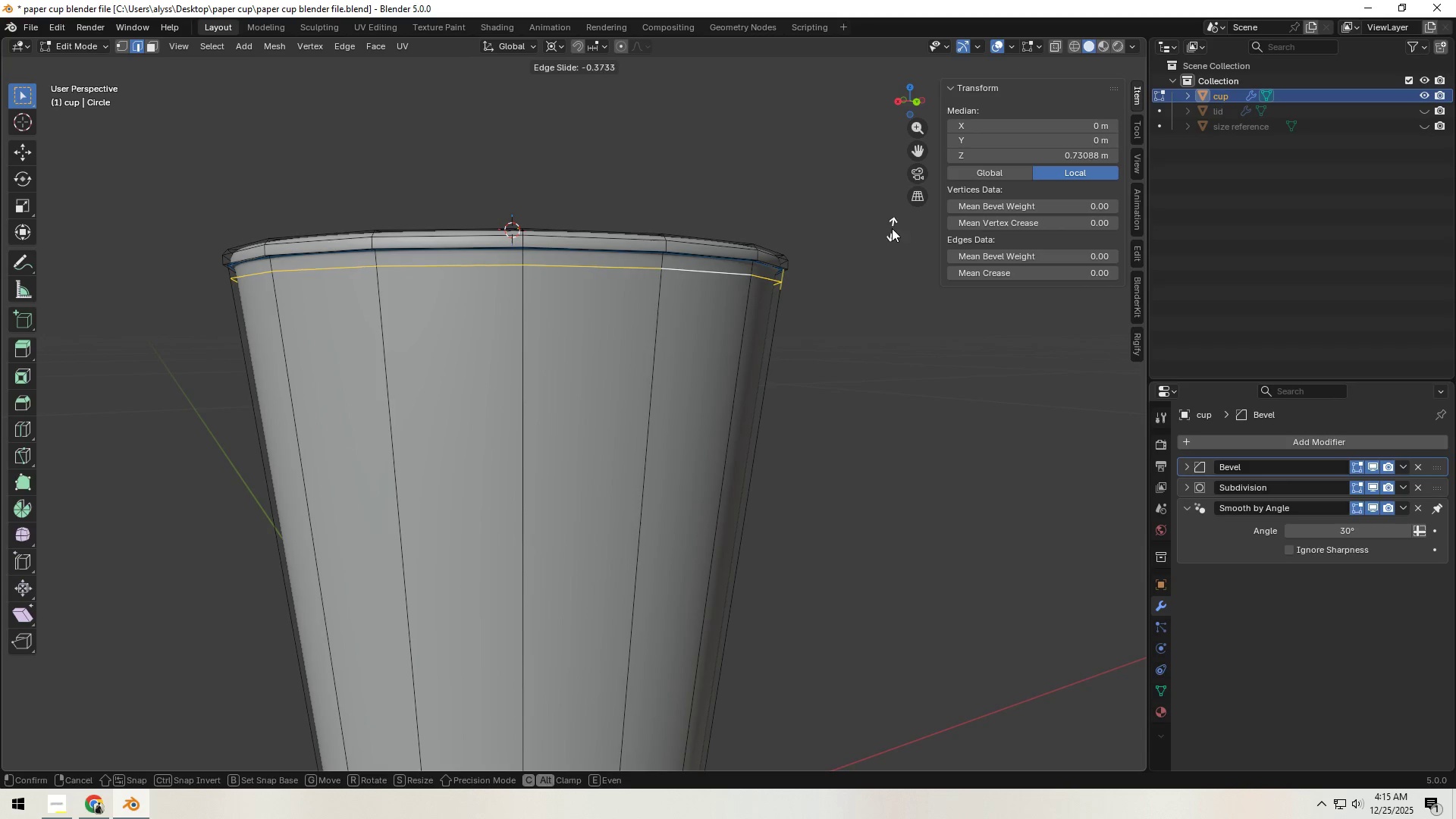 
left_click([892, 223])
 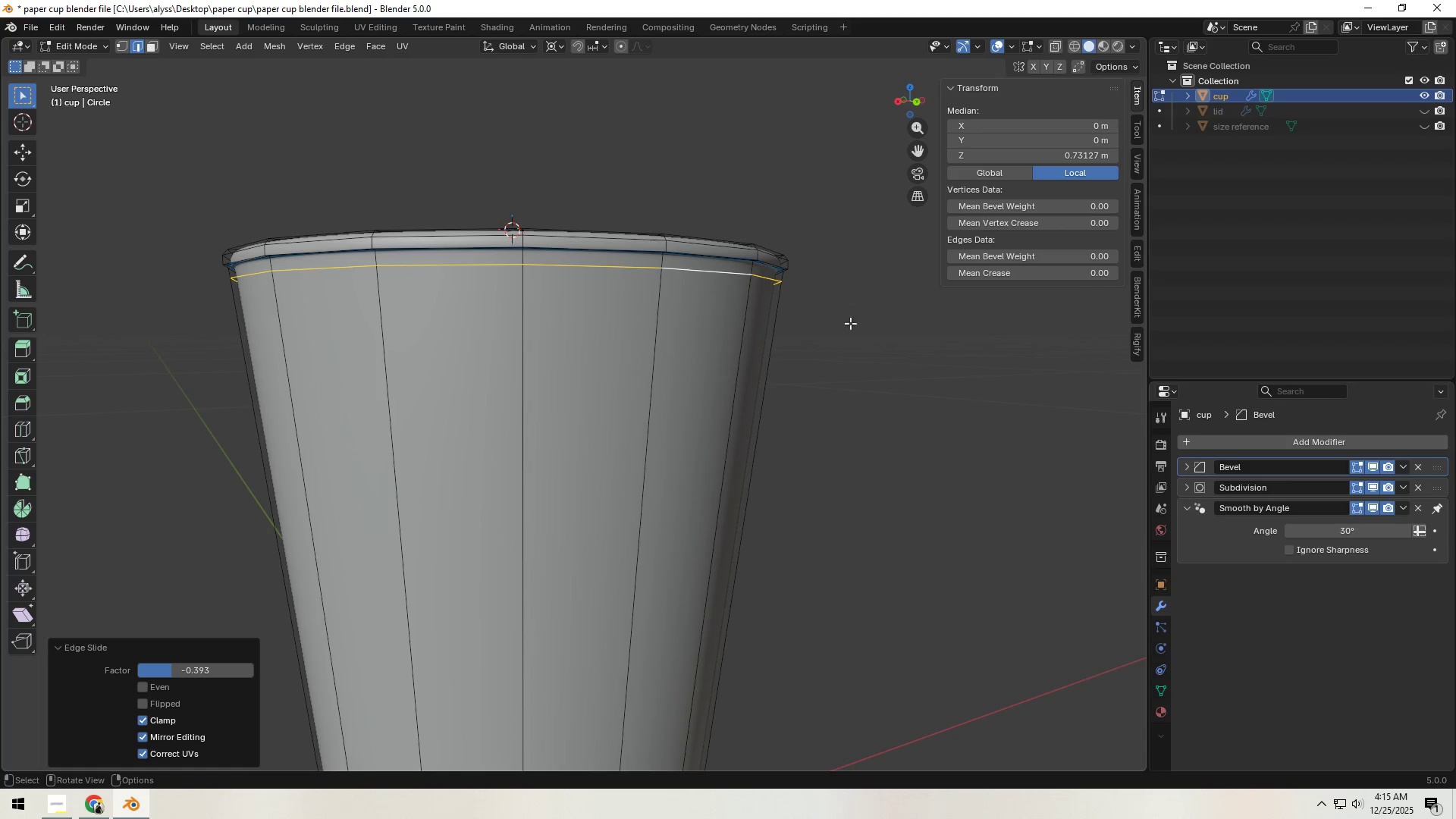 
double_click([850, 328])
 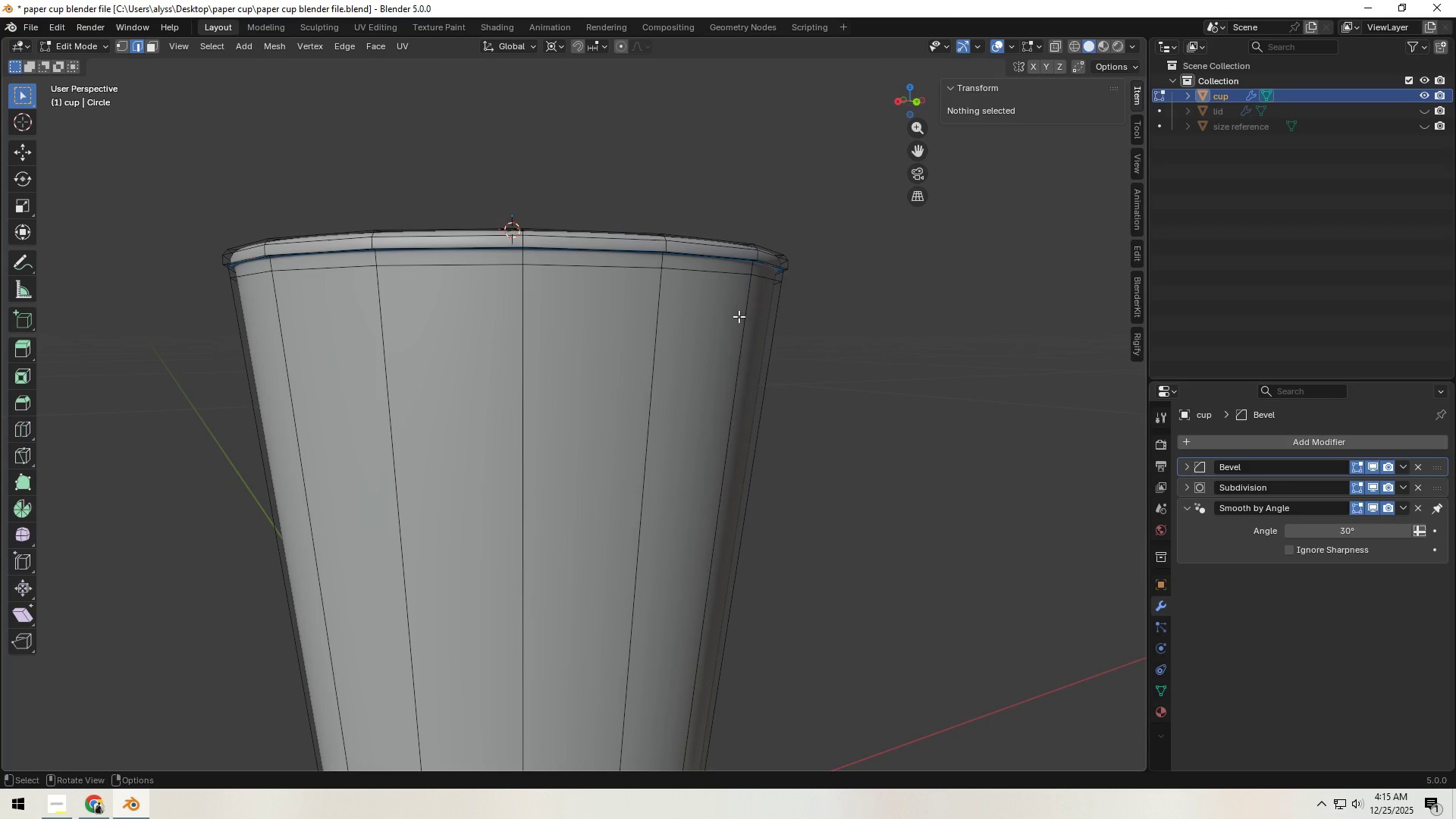 
key(3)
 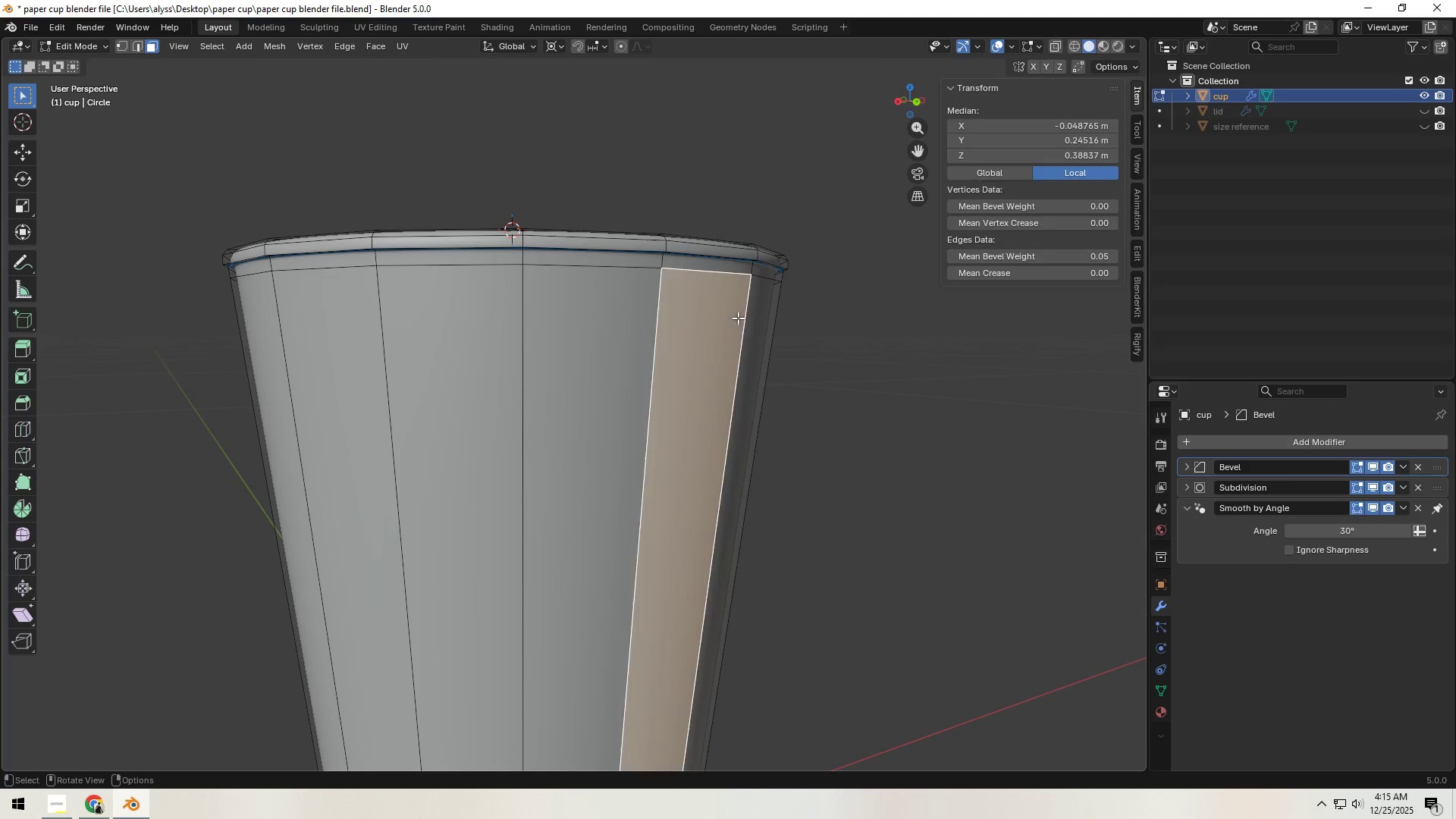 
left_click([738, 318])
 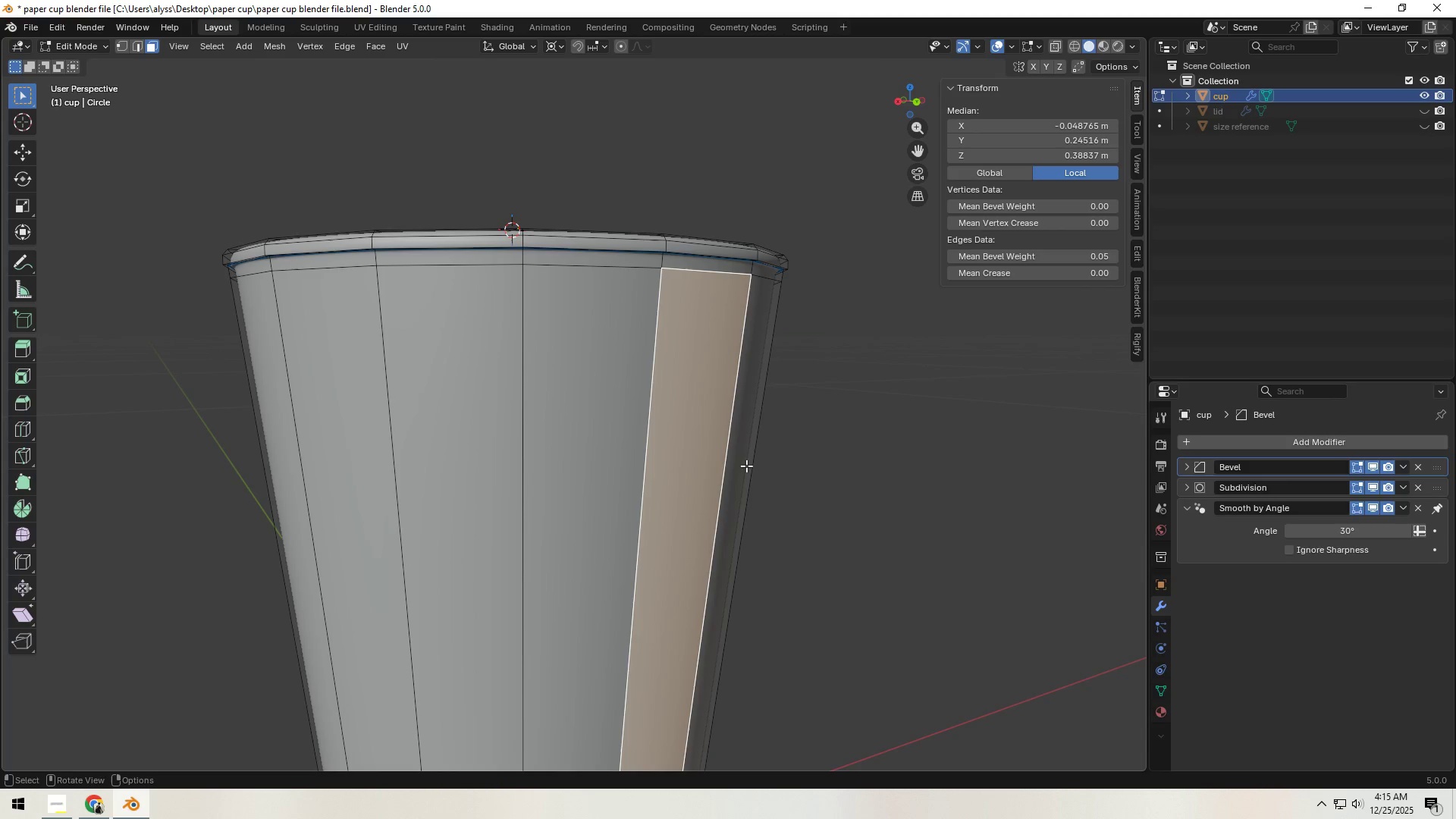 
hold_key(key=AltLeft, duration=0.39)
left_click([722, 458])
 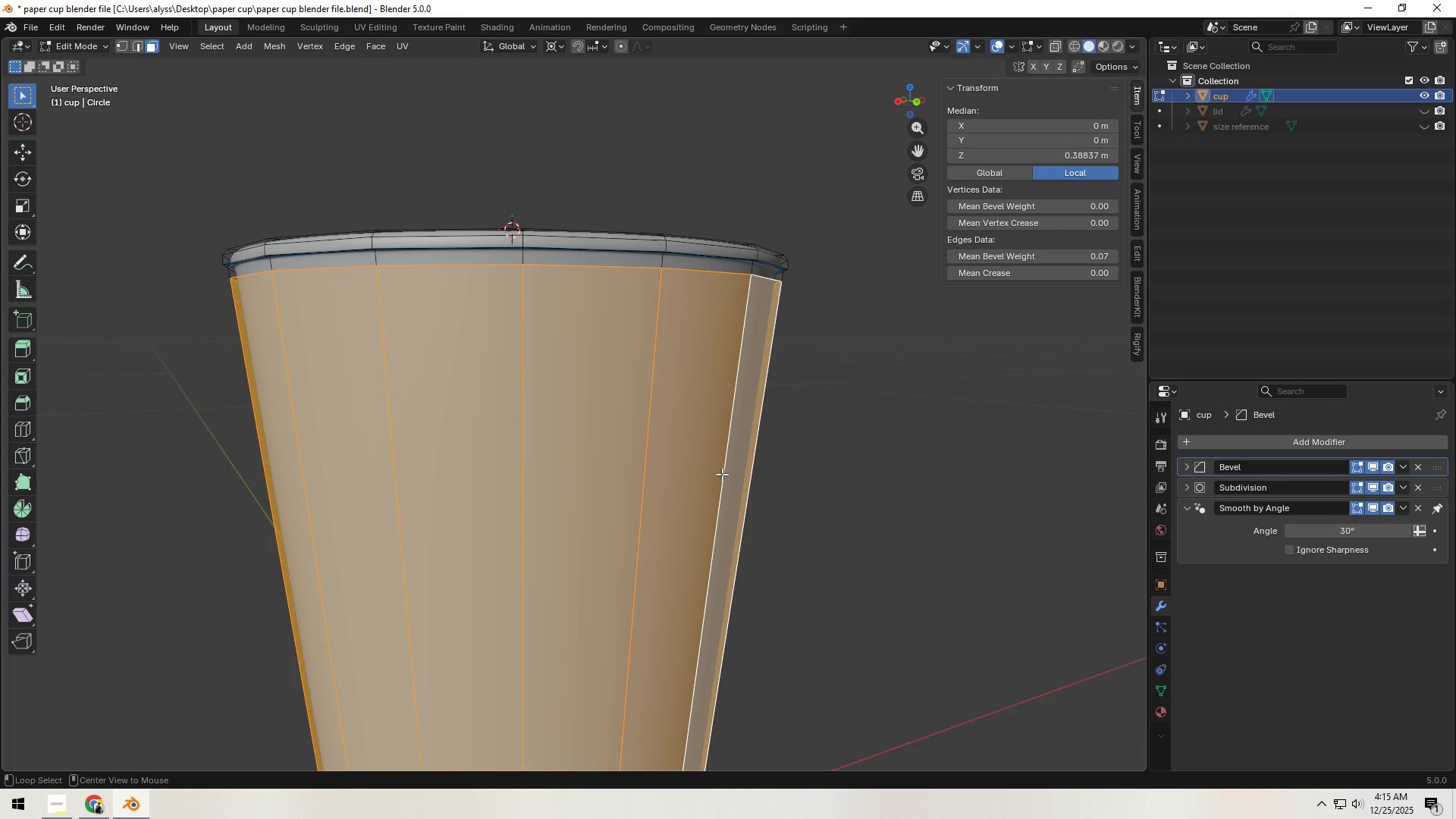 
hold_key(key=ShiftLeft, duration=0.45)
 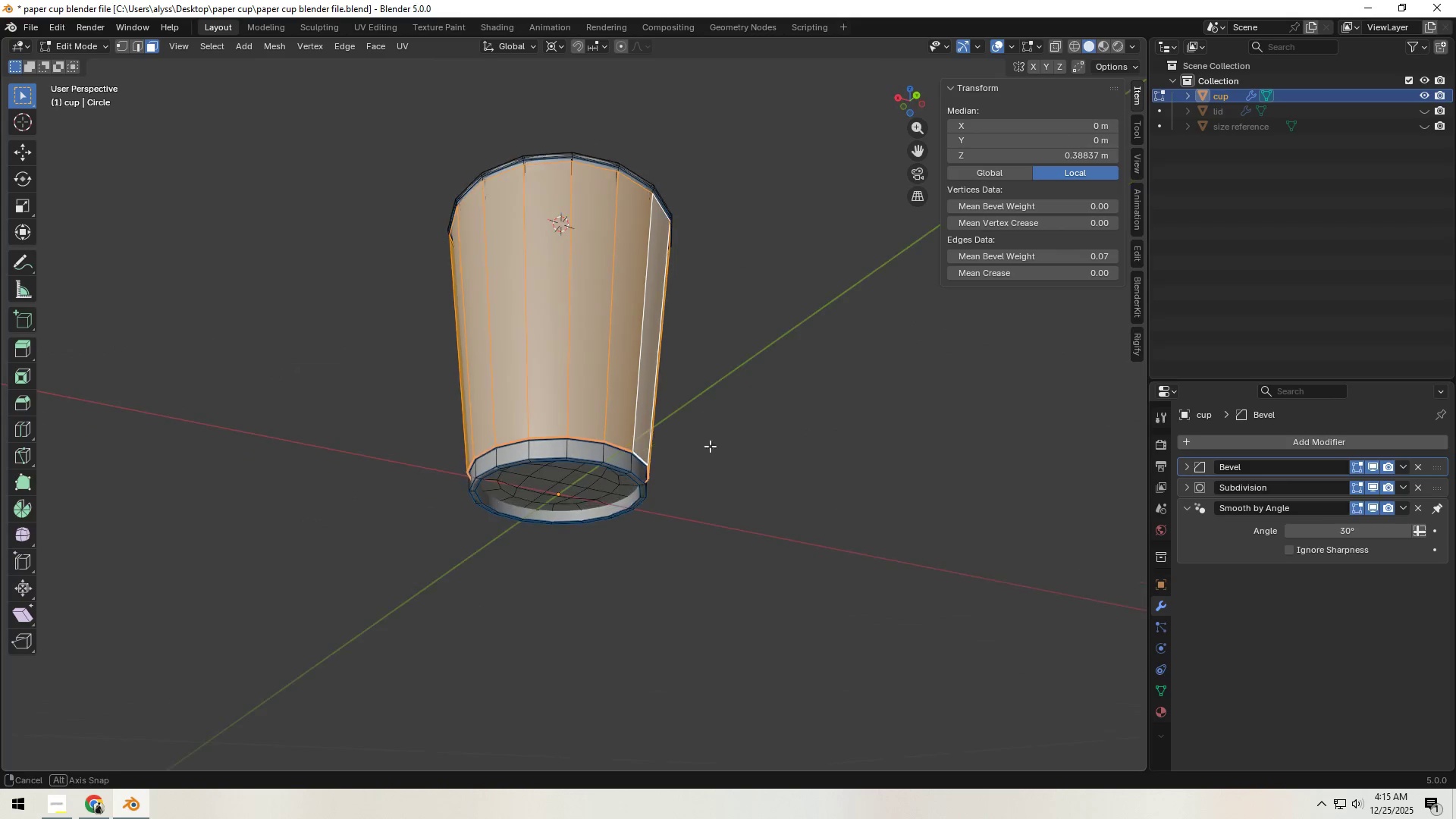 
scroll: coordinate [741, 548], scroll_direction: down, amount: 4.0
 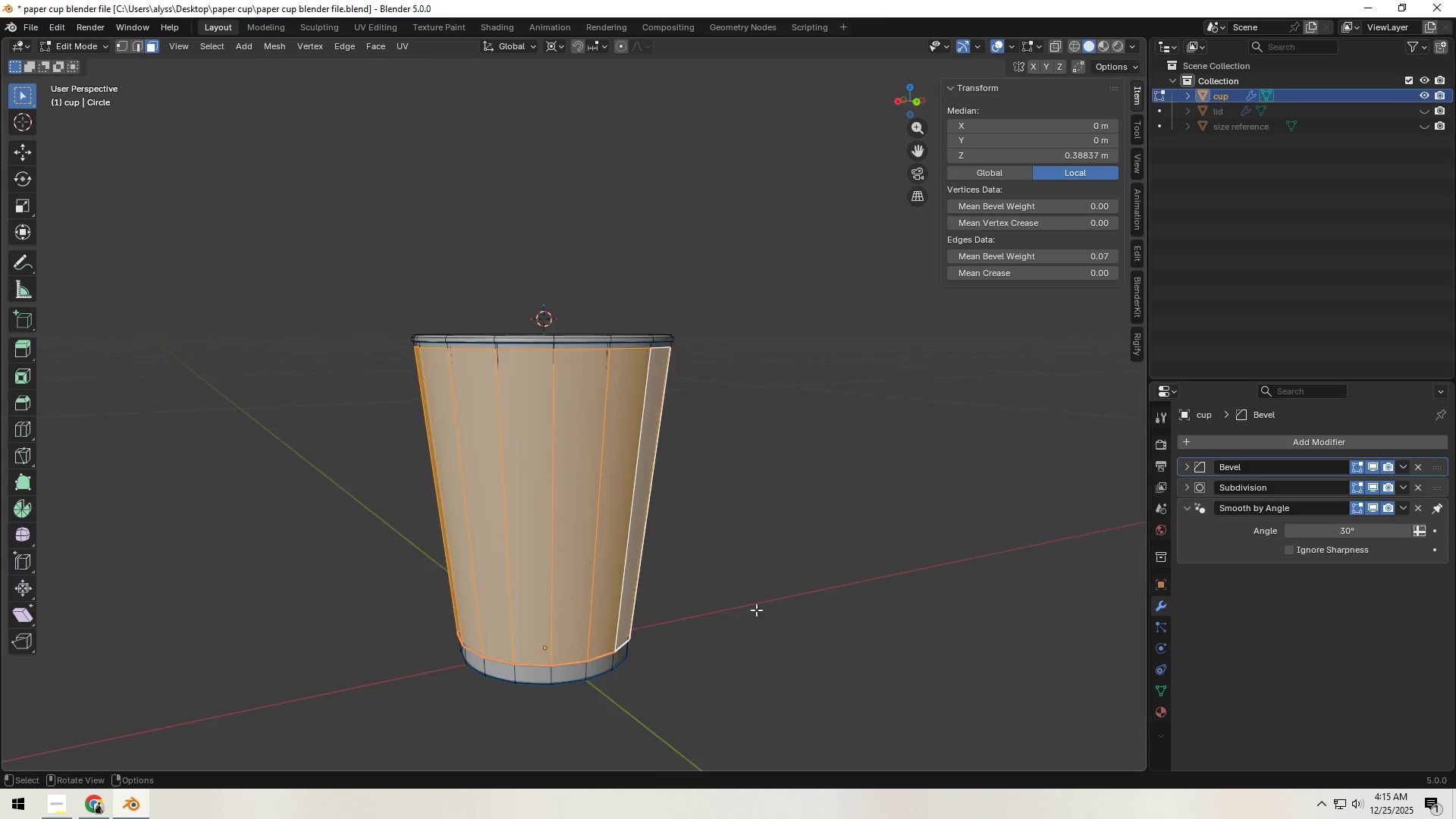 
scroll: coordinate [706, 457], scroll_direction: up, amount: 3.0
 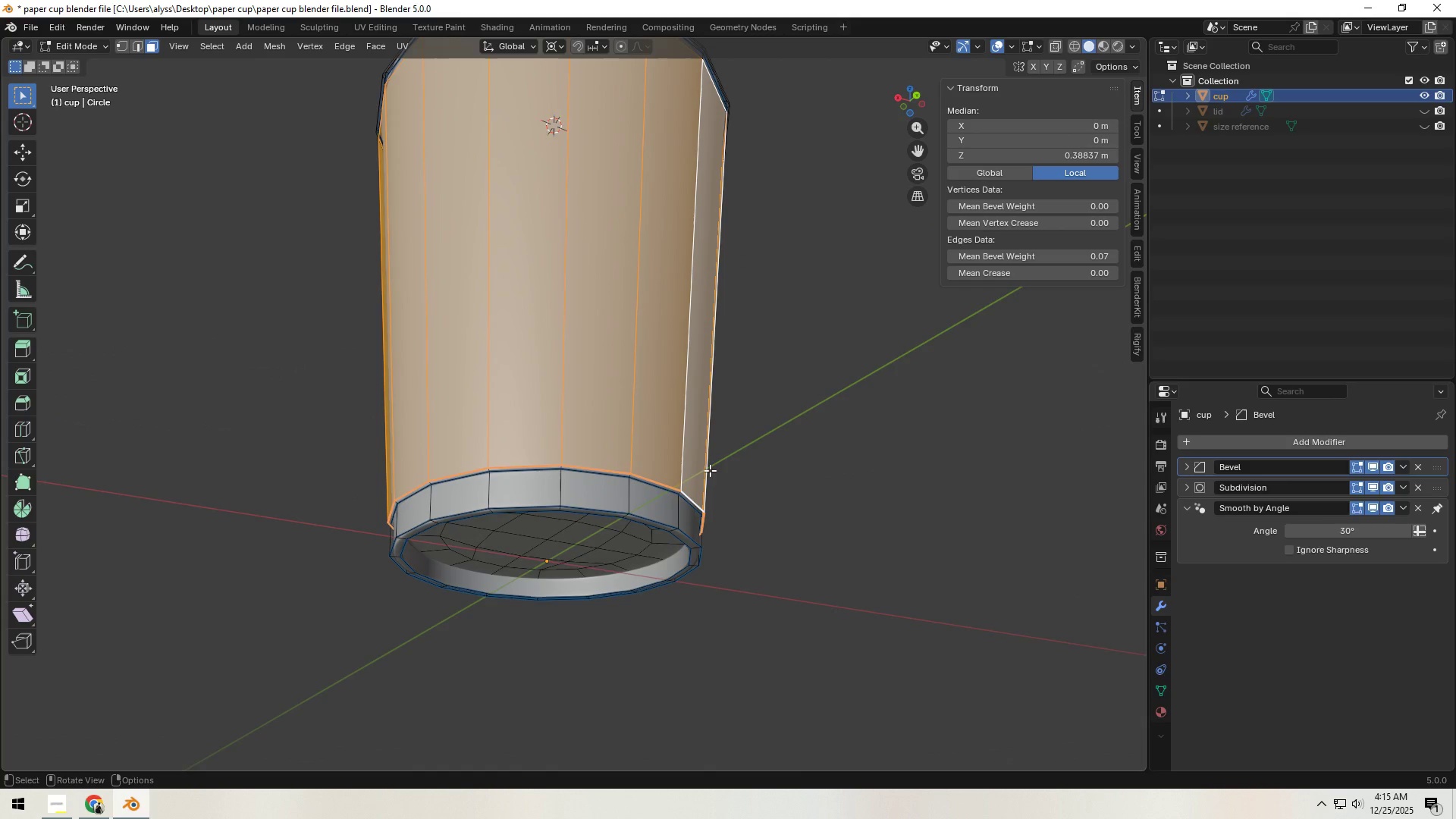 
hold_key(key=ShiftLeft, duration=0.34)
 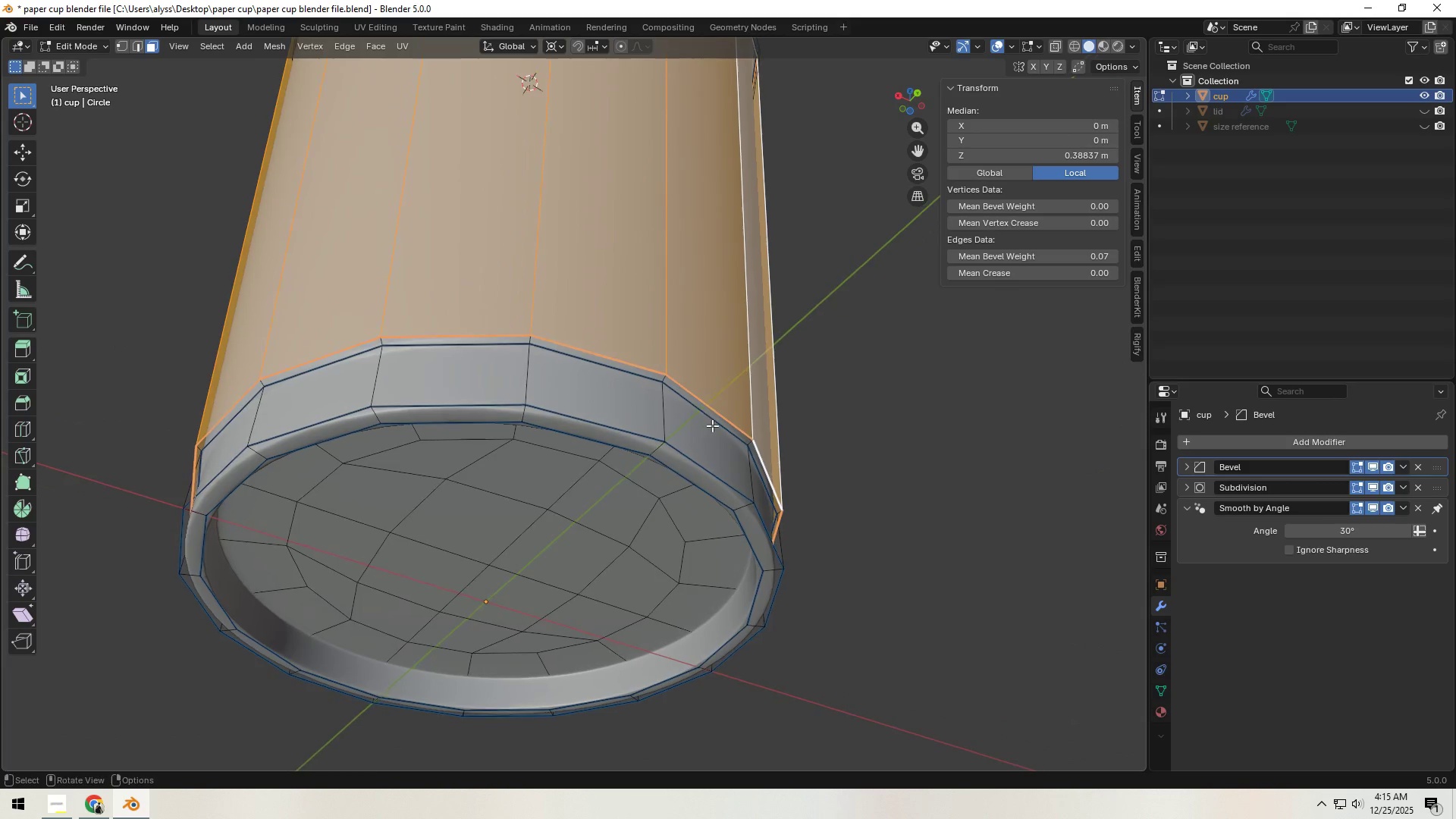 
scroll: coordinate [730, 431], scroll_direction: up, amount: 6.0
 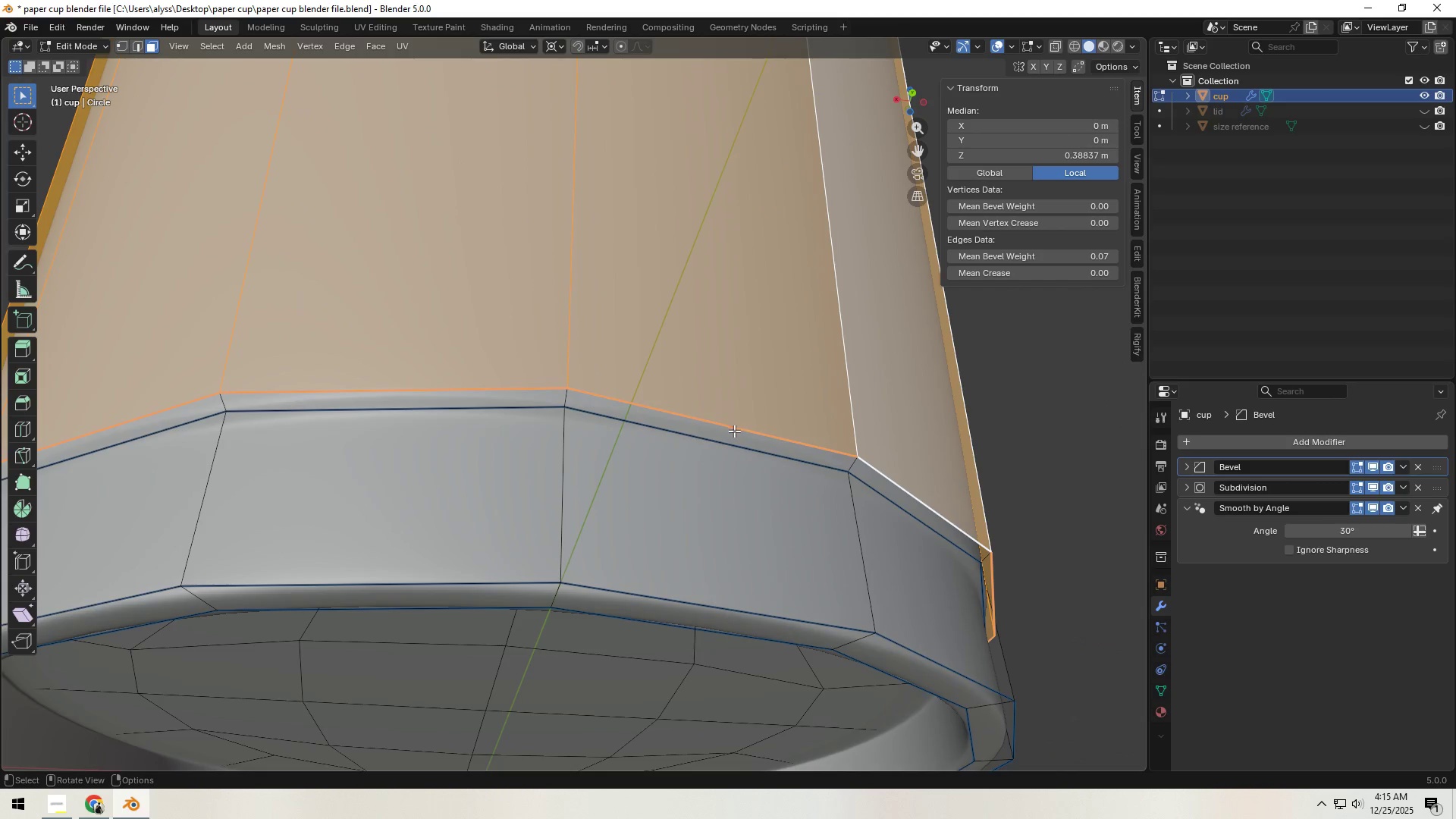 
hold_key(key=ShiftLeft, duration=1.02)
hold_key(key=AltLeft, duration=0.78)
left_click([570, 401])
 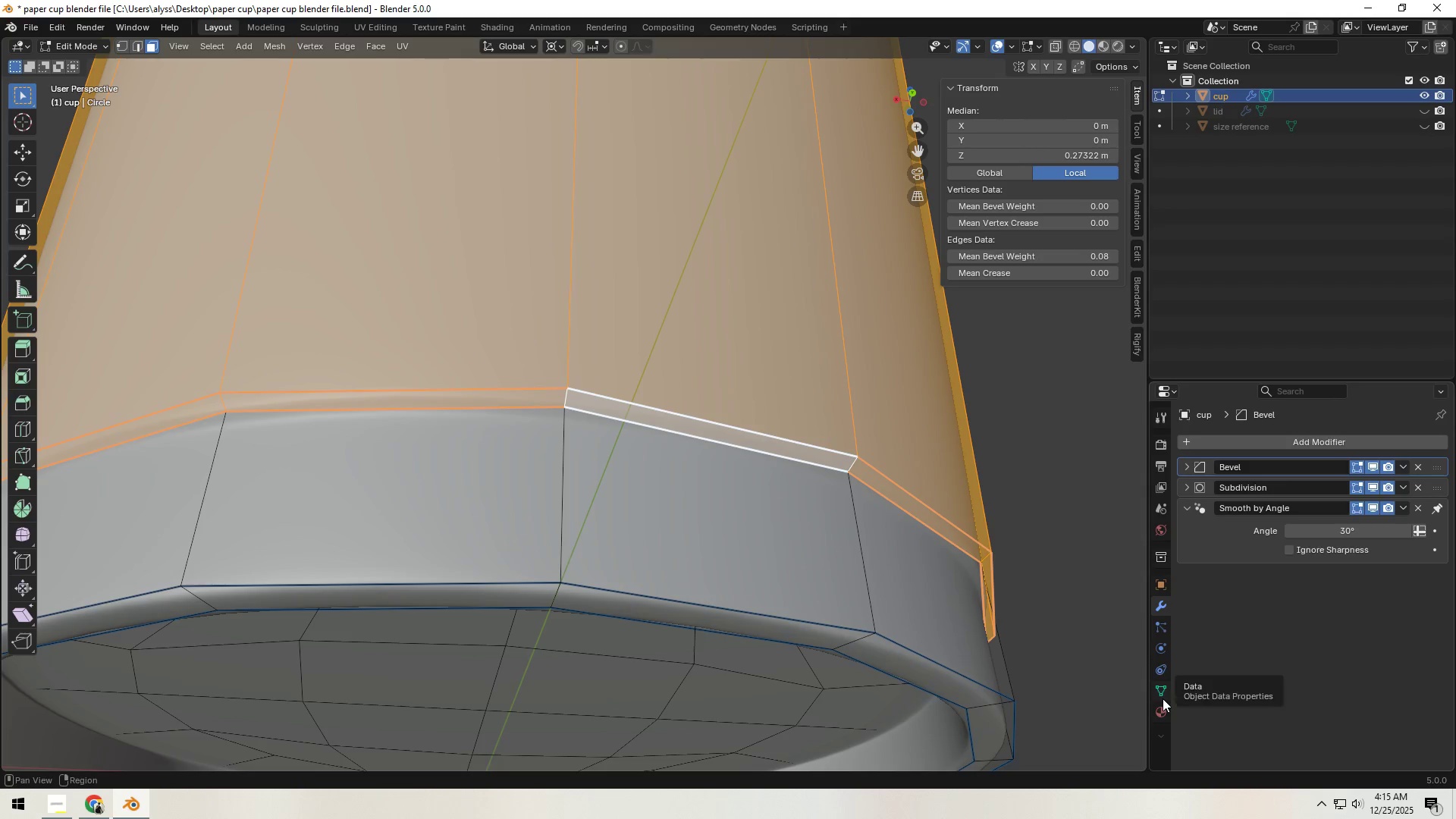 
left_click([1159, 709])
 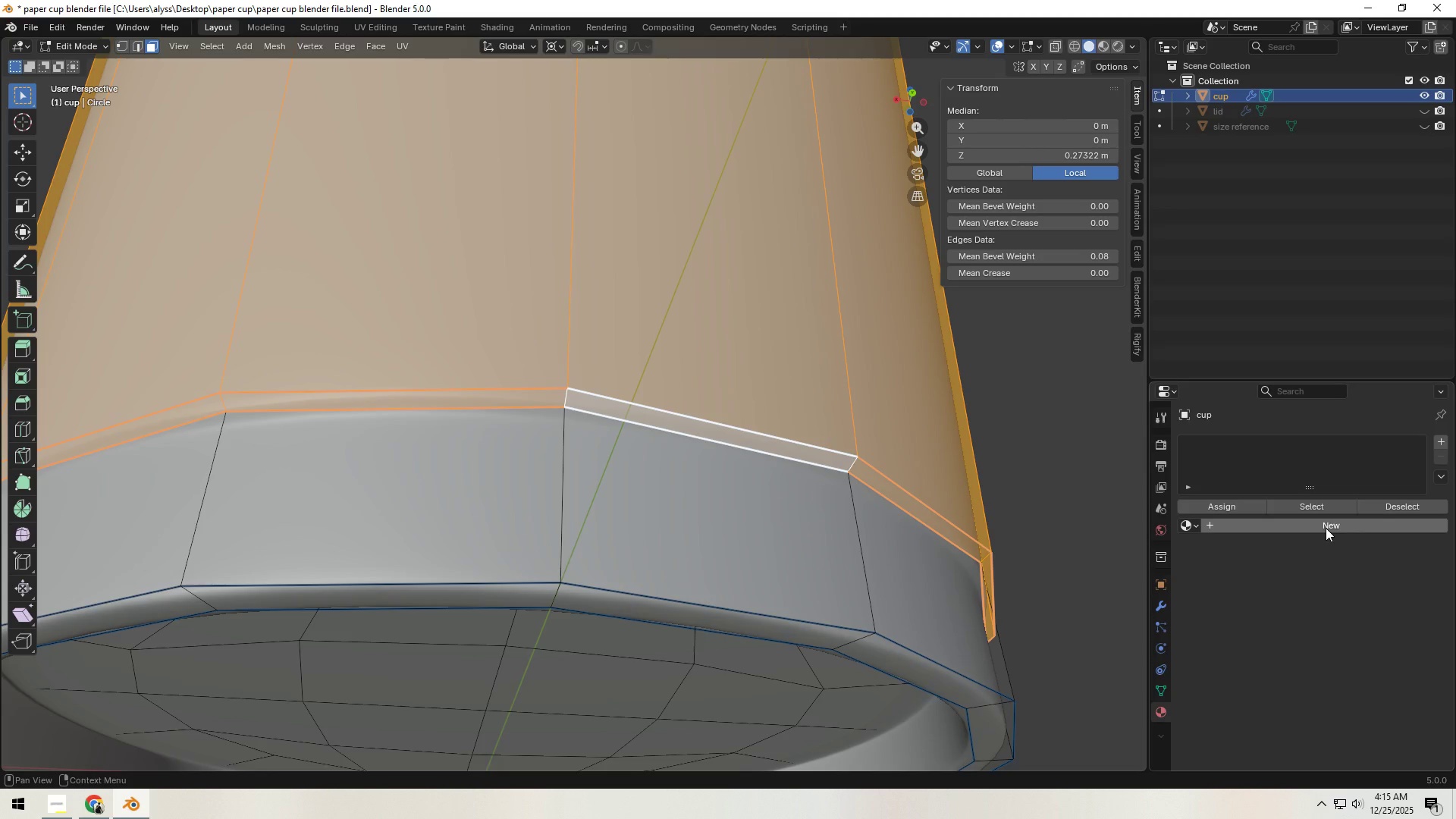 
wait(5.45)
 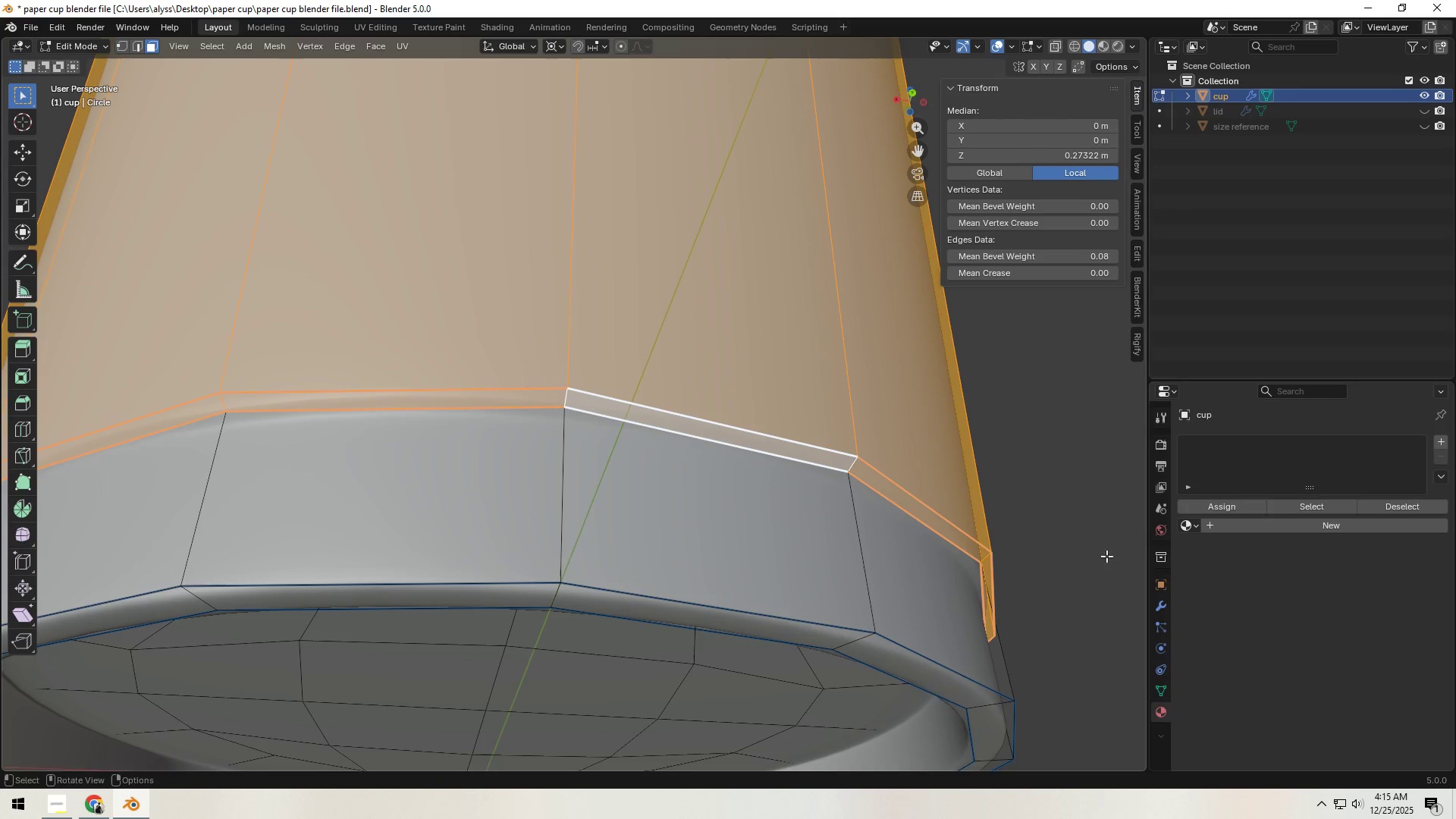 
left_click([1326, 528])
 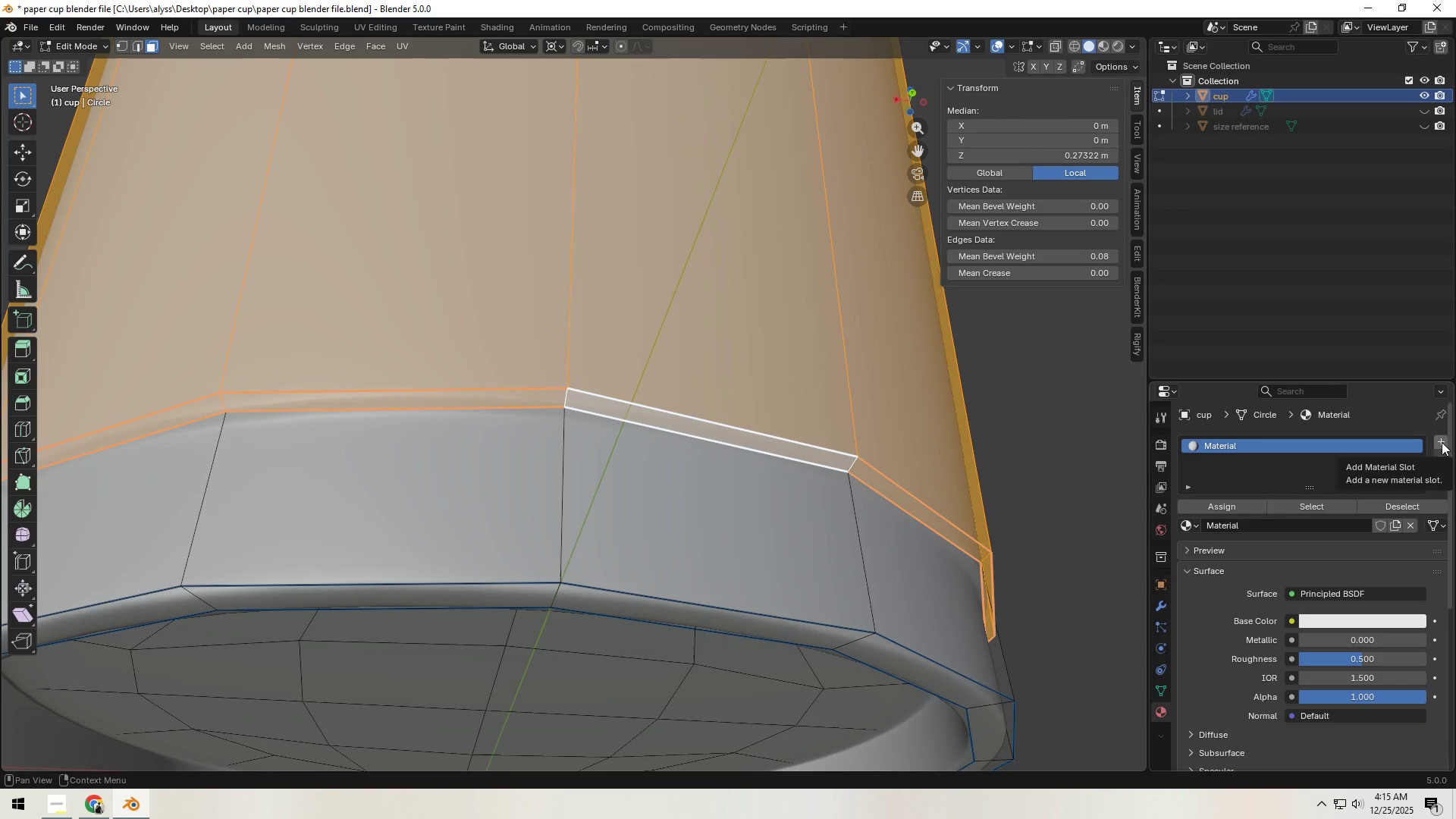 
left_click([1442, 442])
 